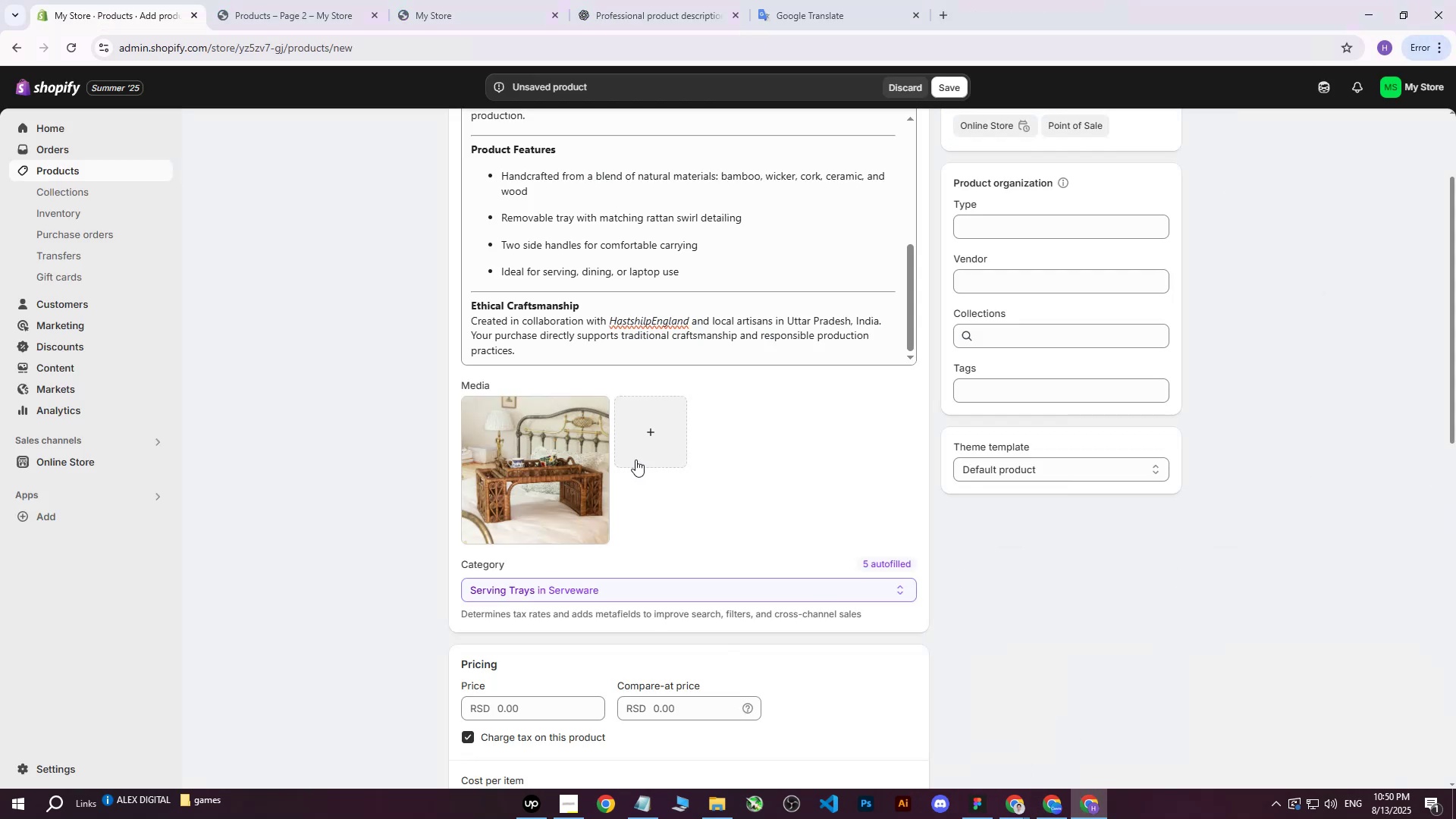 
left_click([556, 440])
 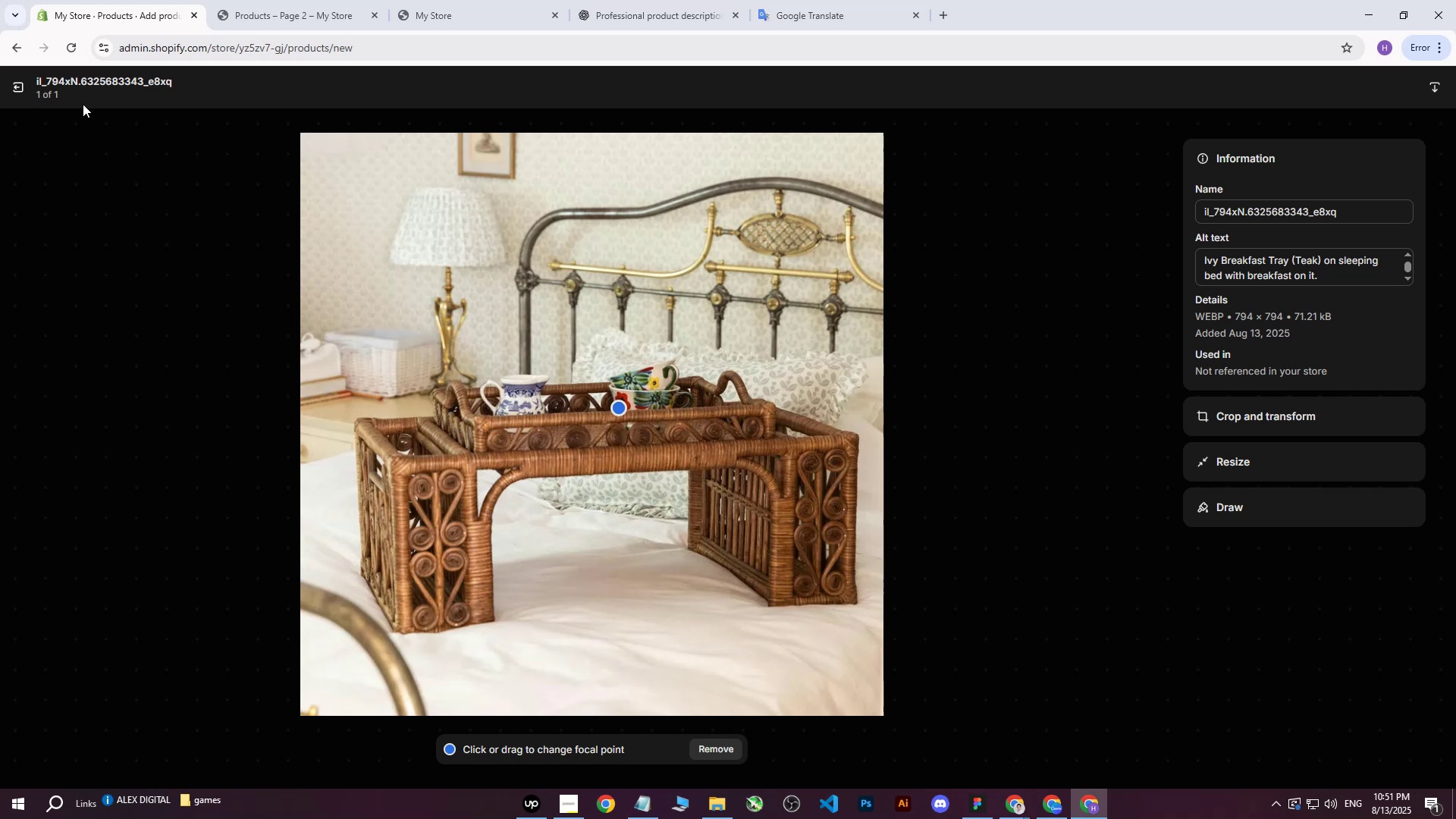 
left_click([24, 91])
 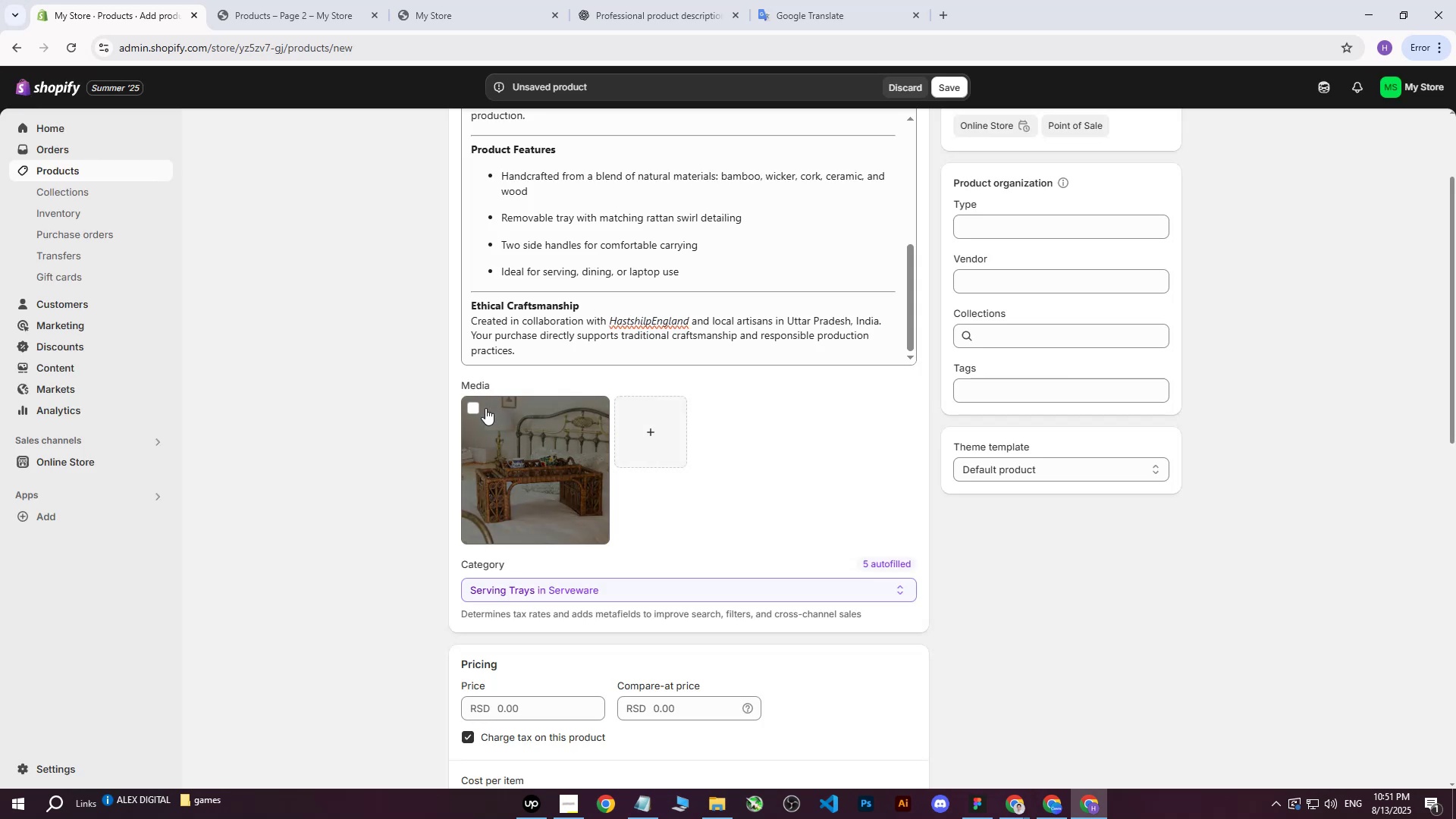 
left_click([471, 409])
 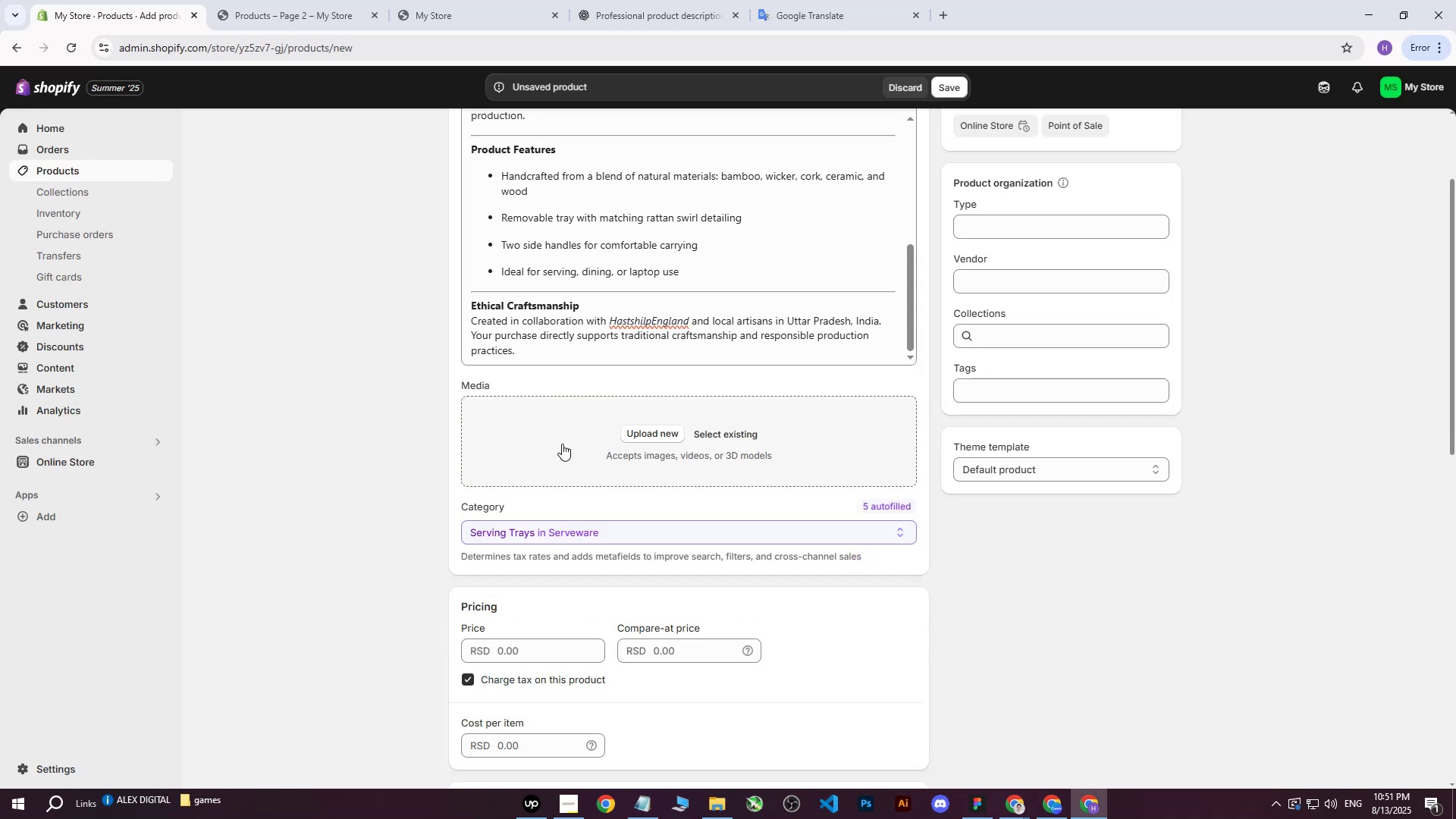 
left_click_drag(start_coordinate=[637, 444], to_coordinate=[641, 444])
 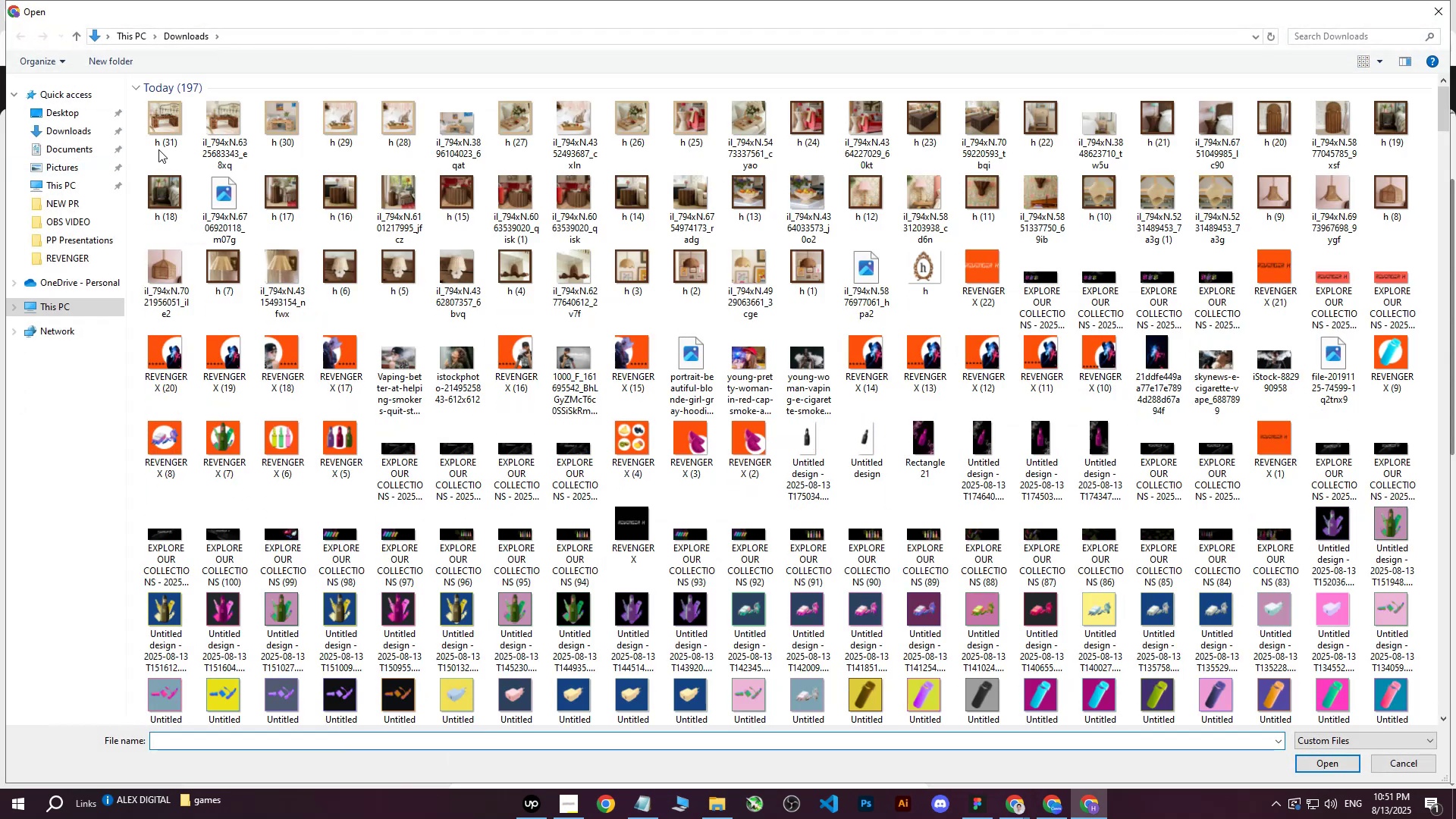 
left_click([164, 124])
 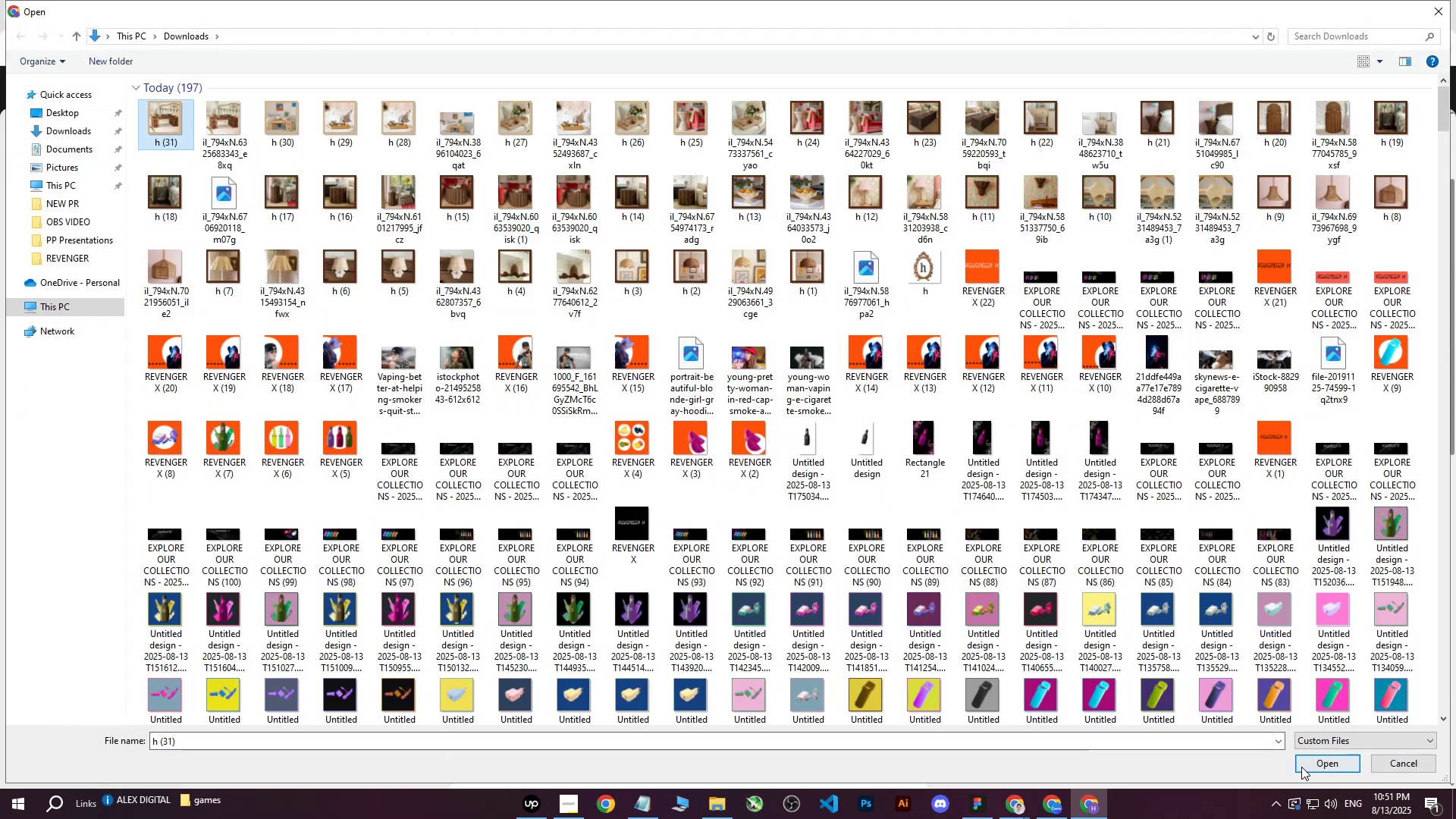 
left_click([1304, 765])
 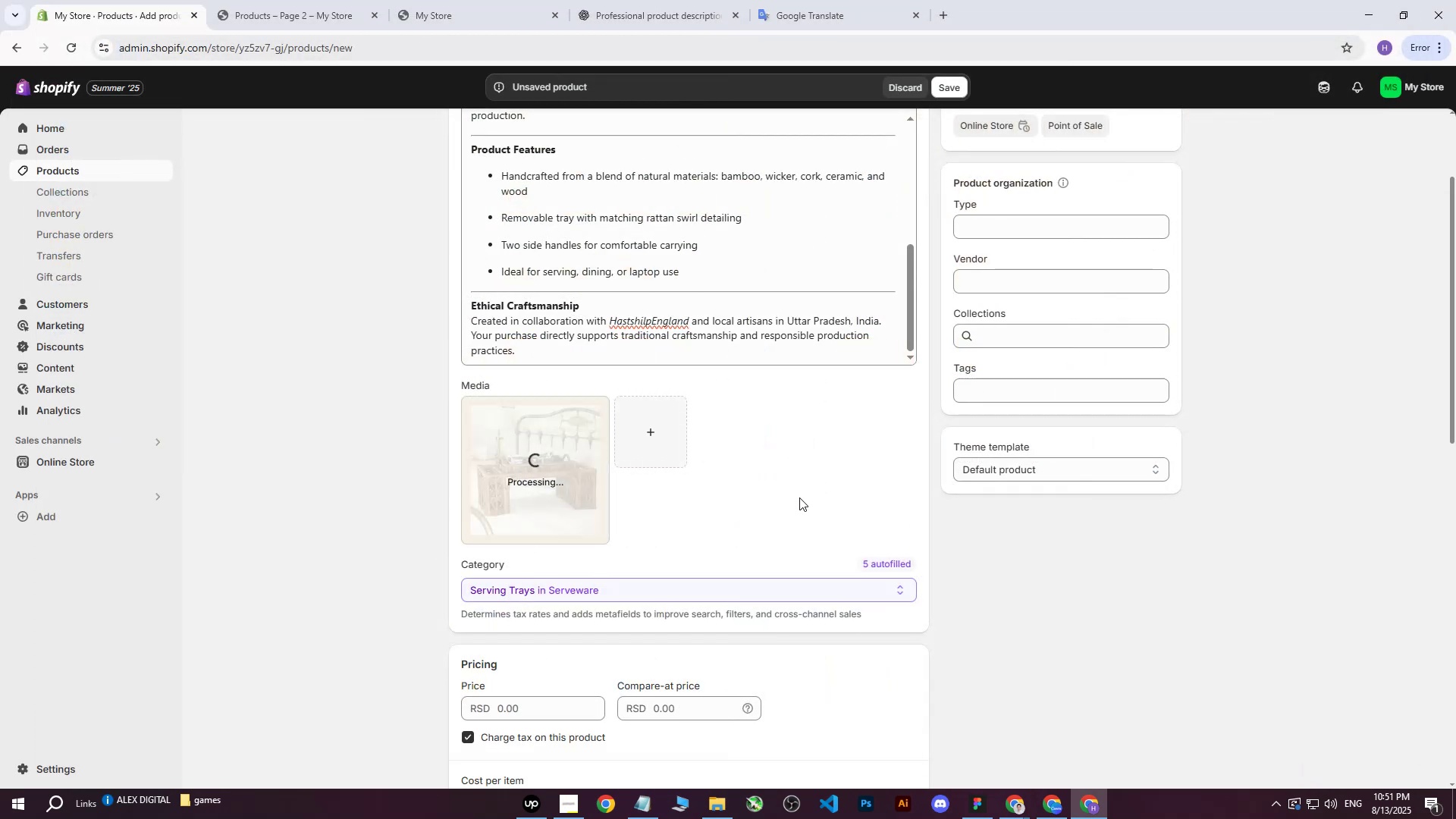 
wait(8.33)
 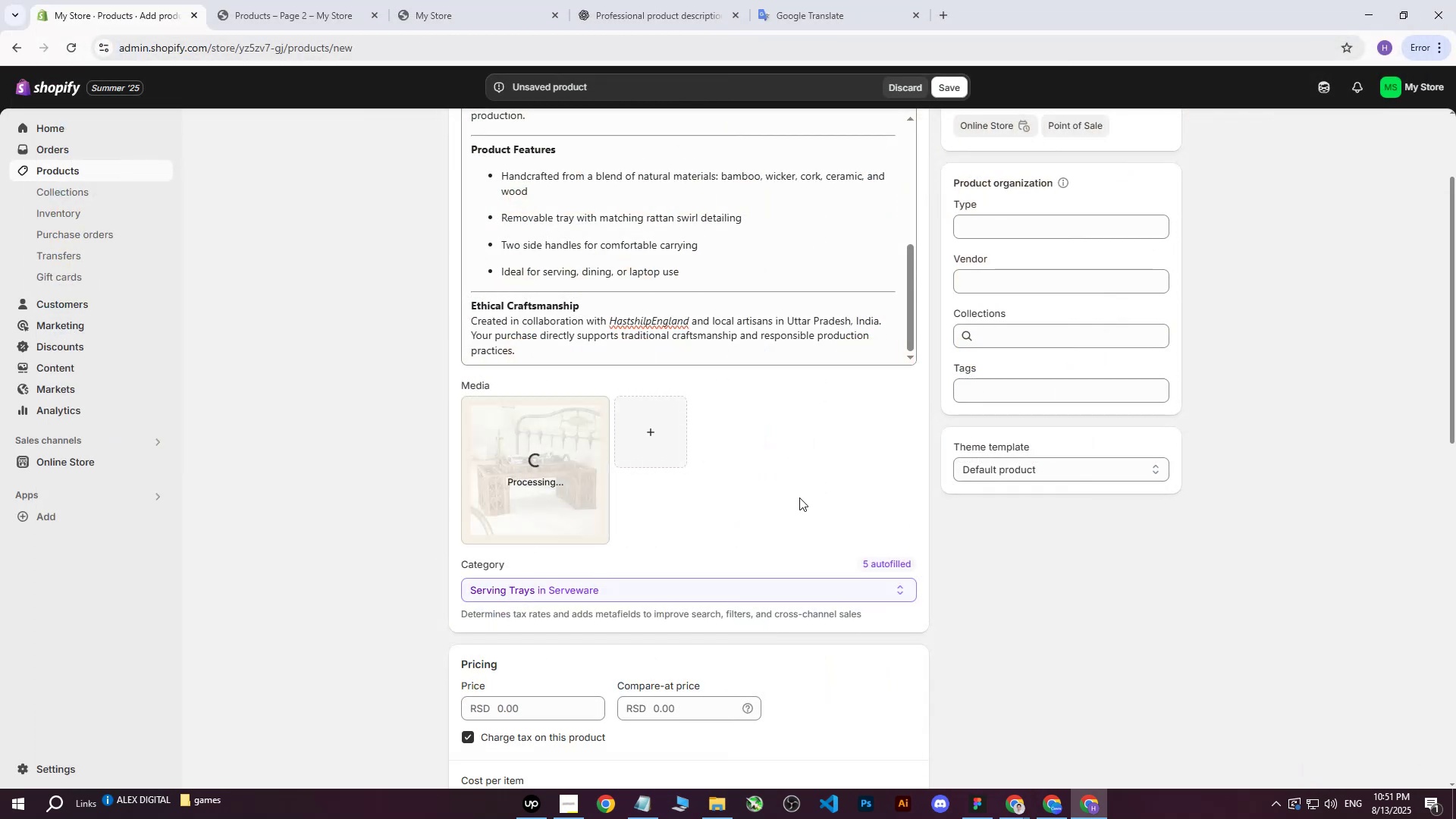 
scroll: coordinate [613, 443], scroll_direction: down, amount: 5.0
 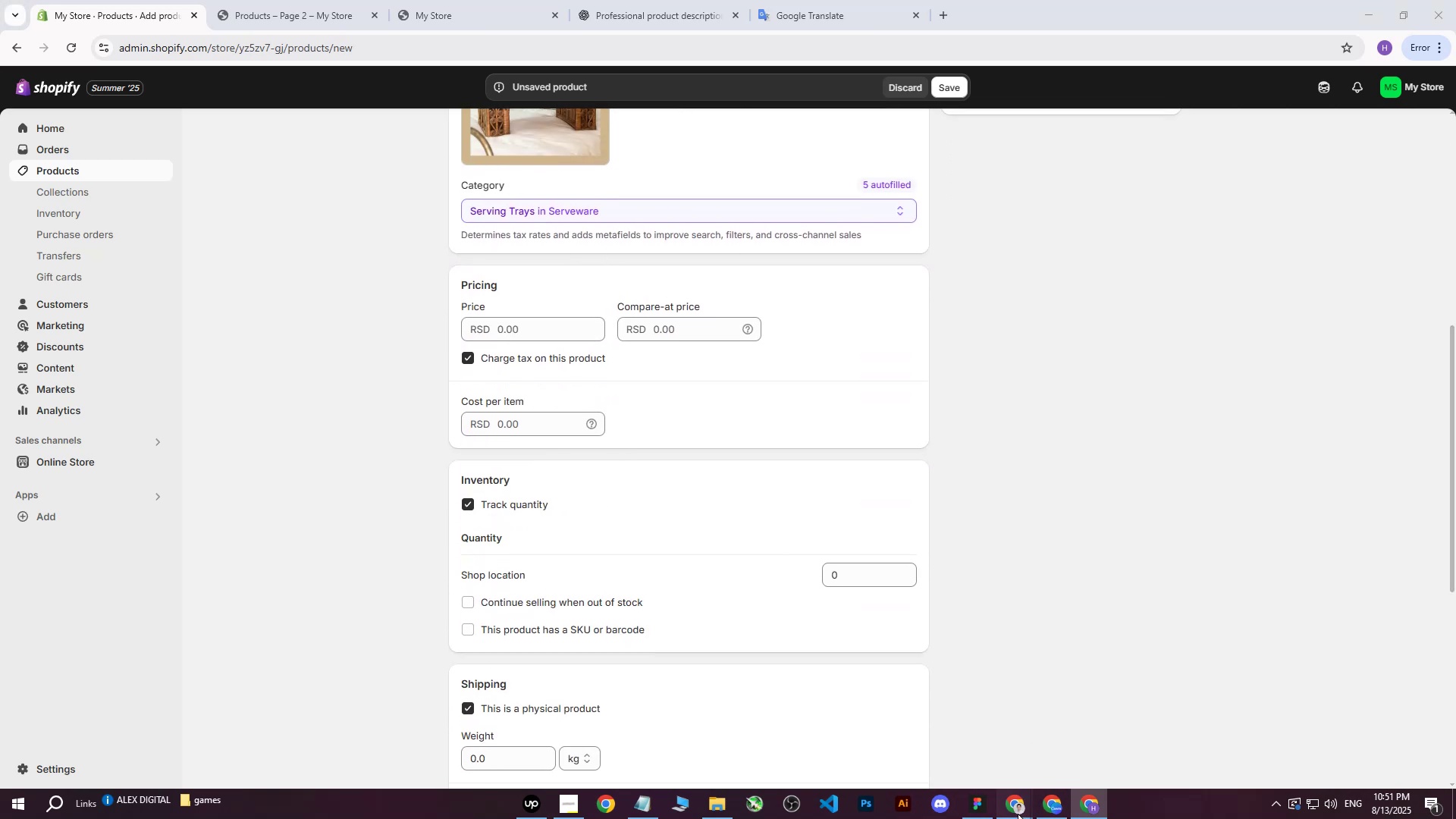 
double_click([941, 763])
 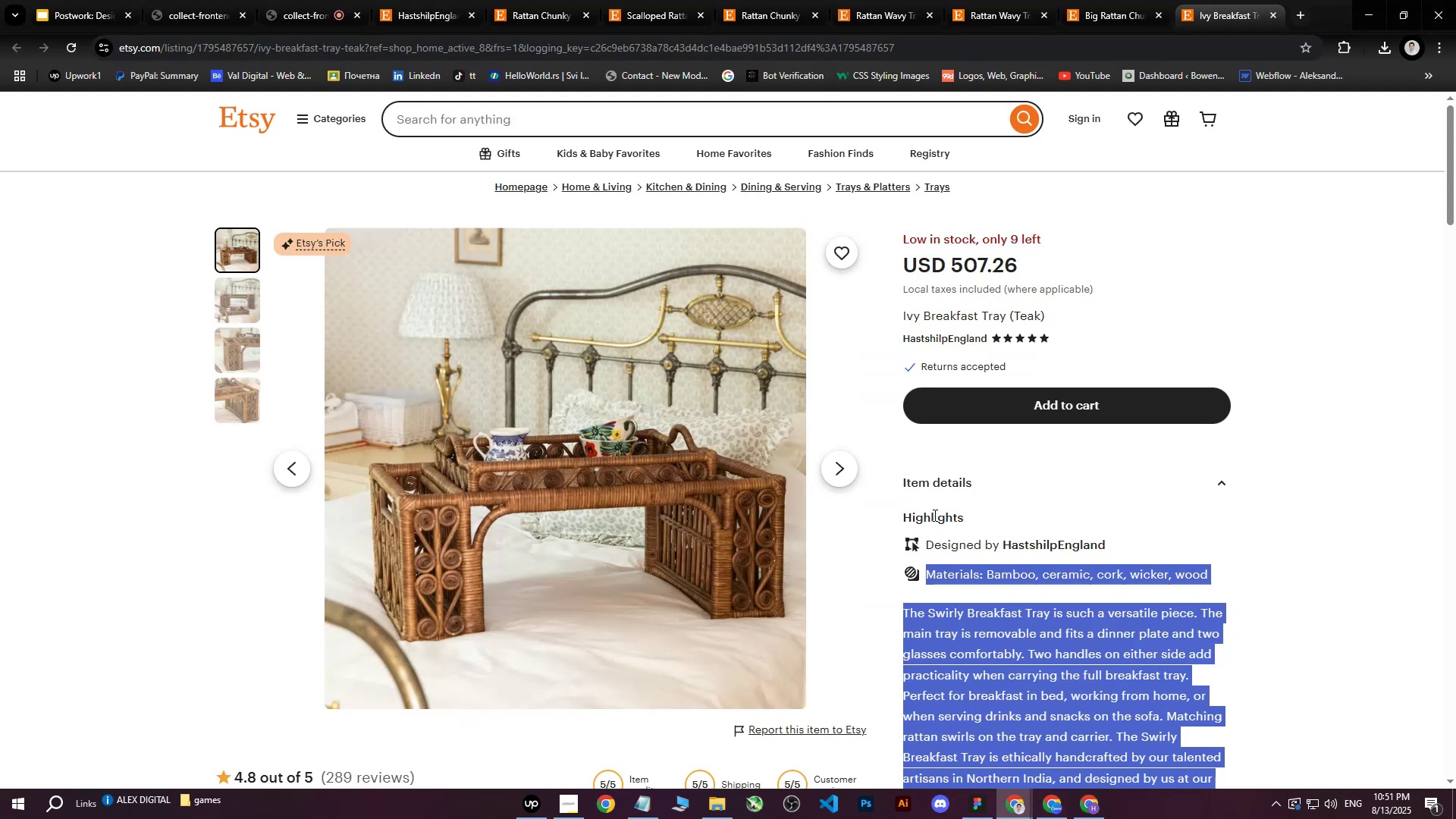 
scroll: coordinate [934, 472], scroll_direction: up, amount: 2.0
 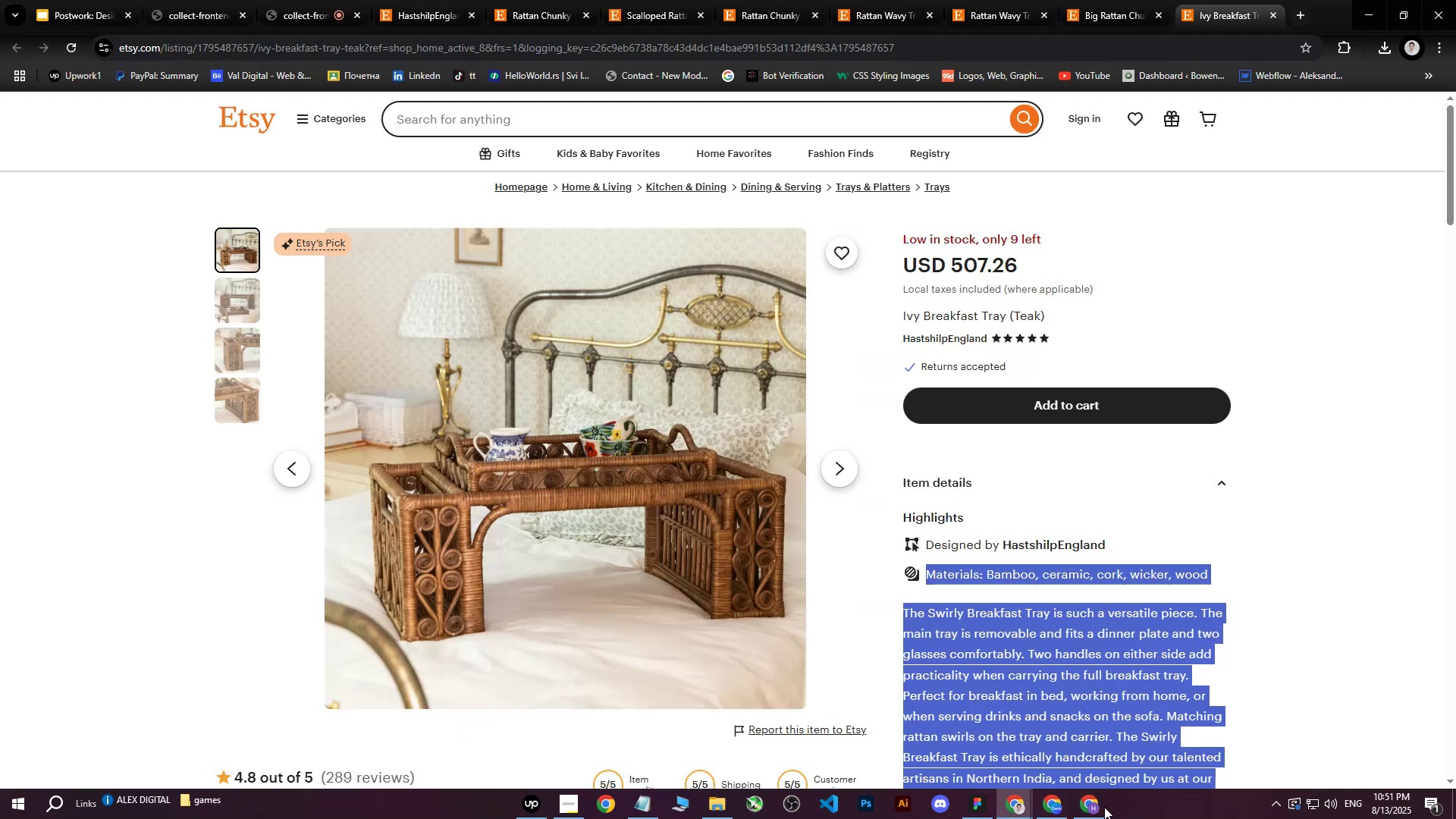 
left_click([1098, 809])
 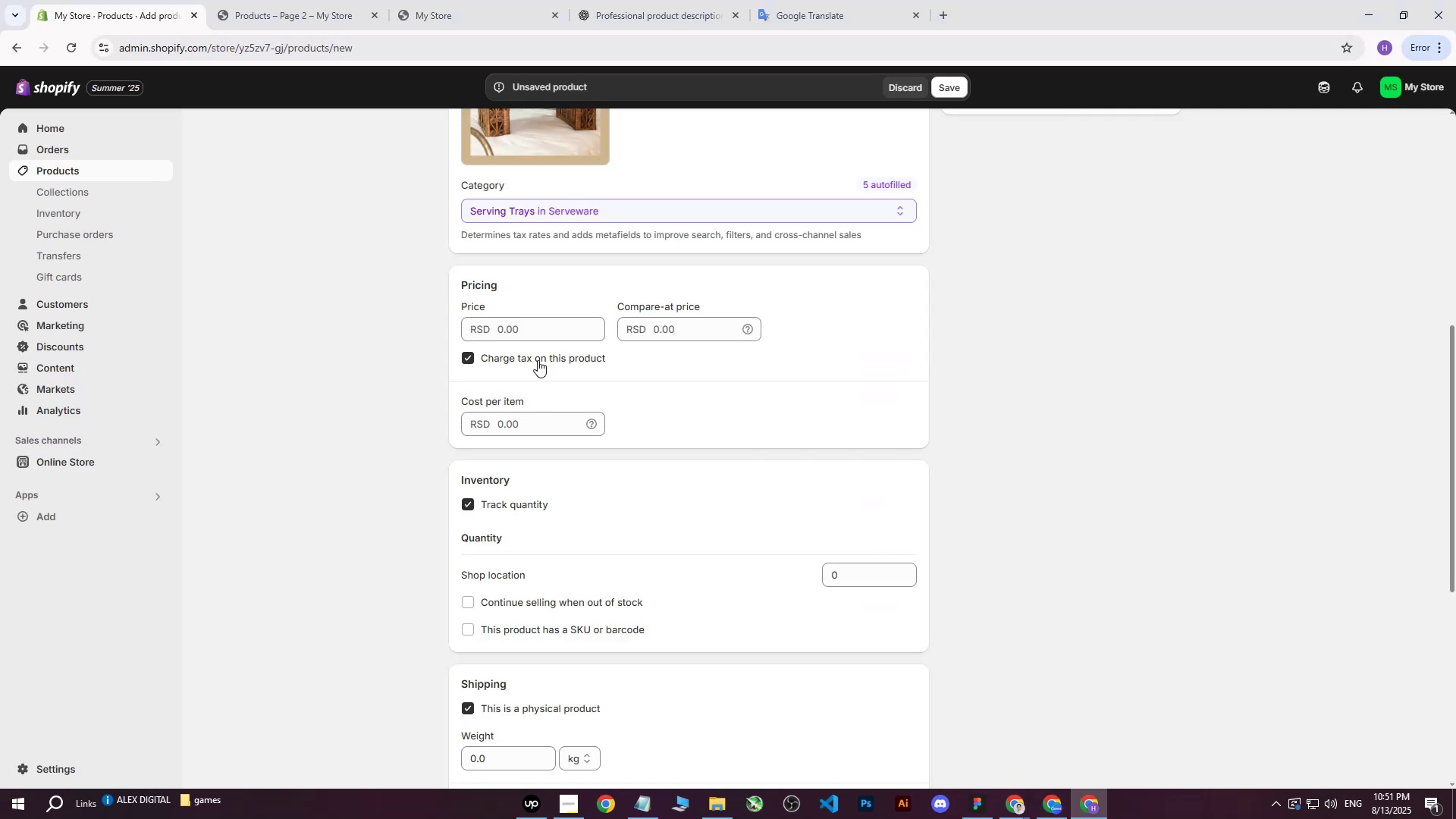 
left_click([529, 335])
 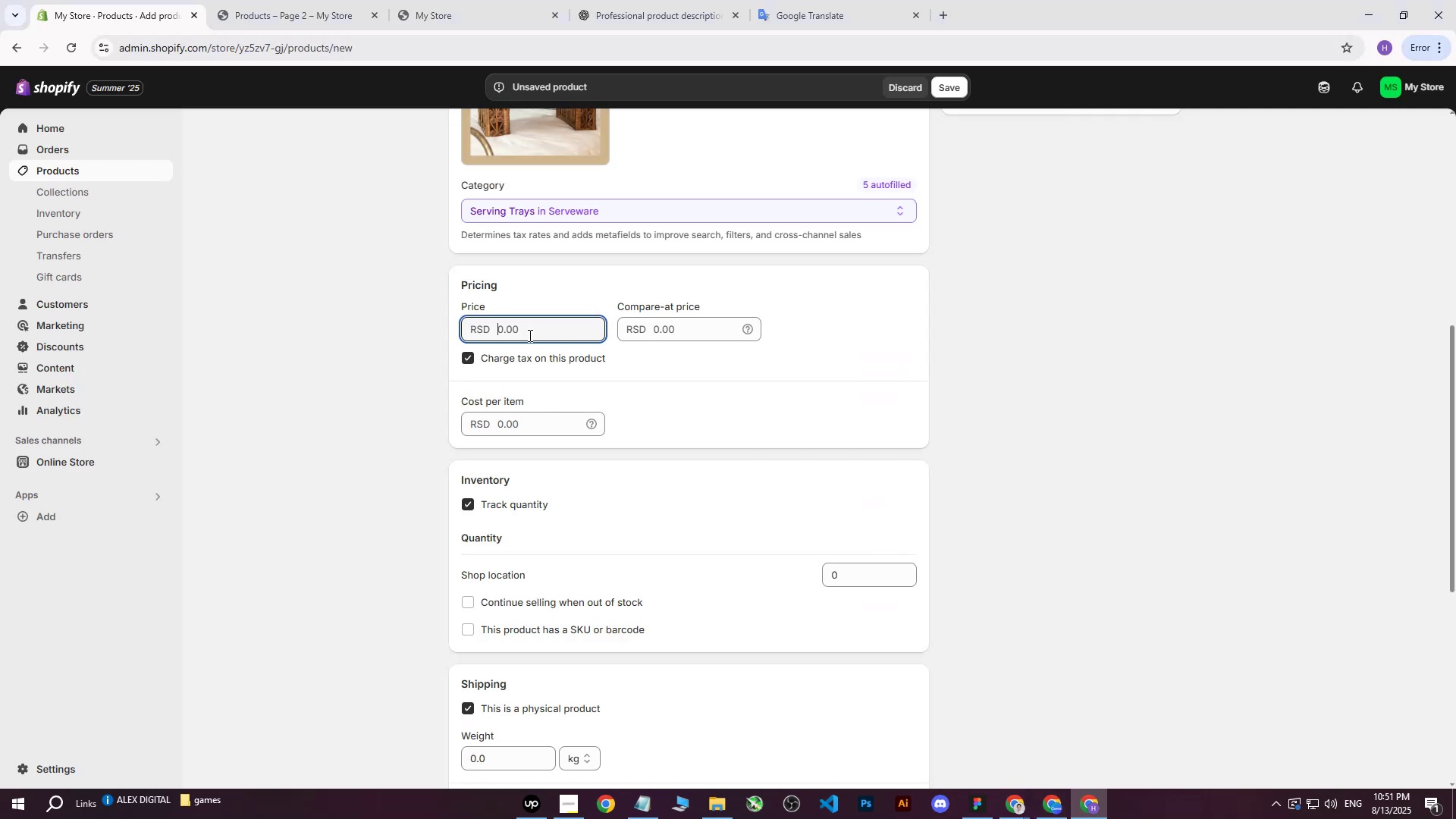 
type(500)
key(Tab)
type(500)
key(Backspace)
key(Backspace)
key(Backspace)
key(Backspace)
type(0)
key(Tab)
key(Tab)
key(Tab)
type(5)
key(Backspace)
type(300)
 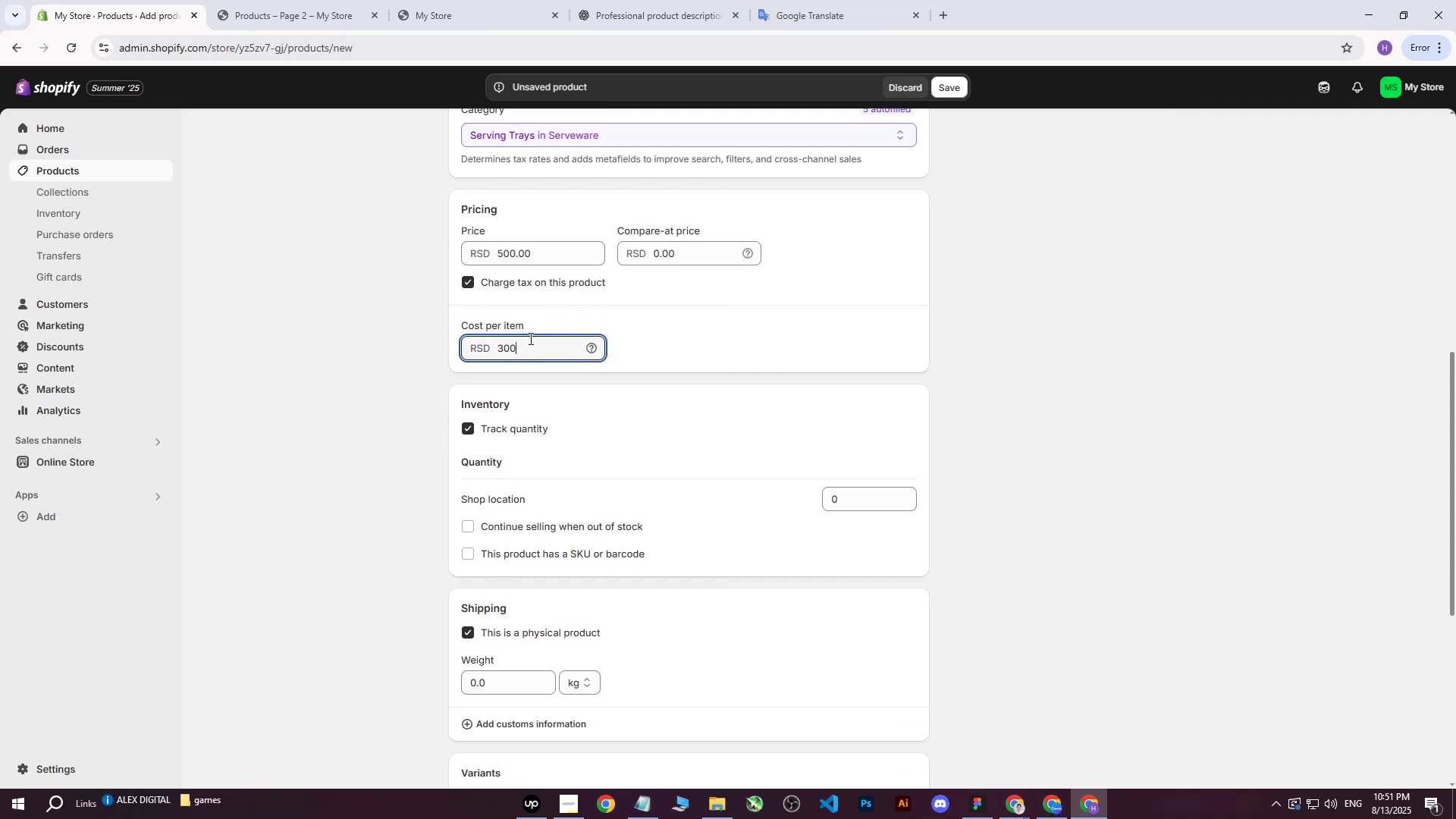 
scroll: coordinate [529, 335], scroll_direction: down, amount: 1.0
 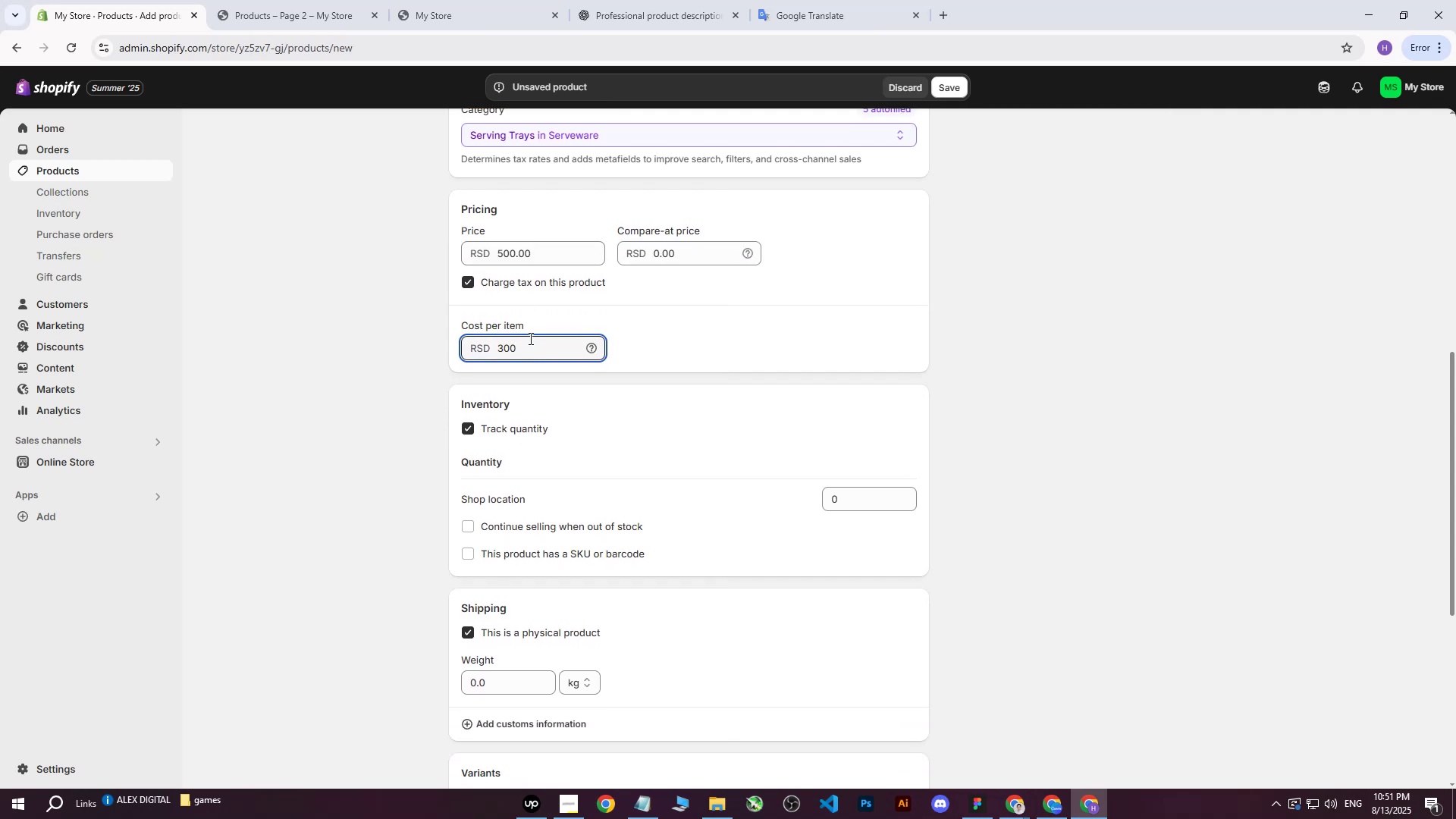 
left_click([686, 325])
 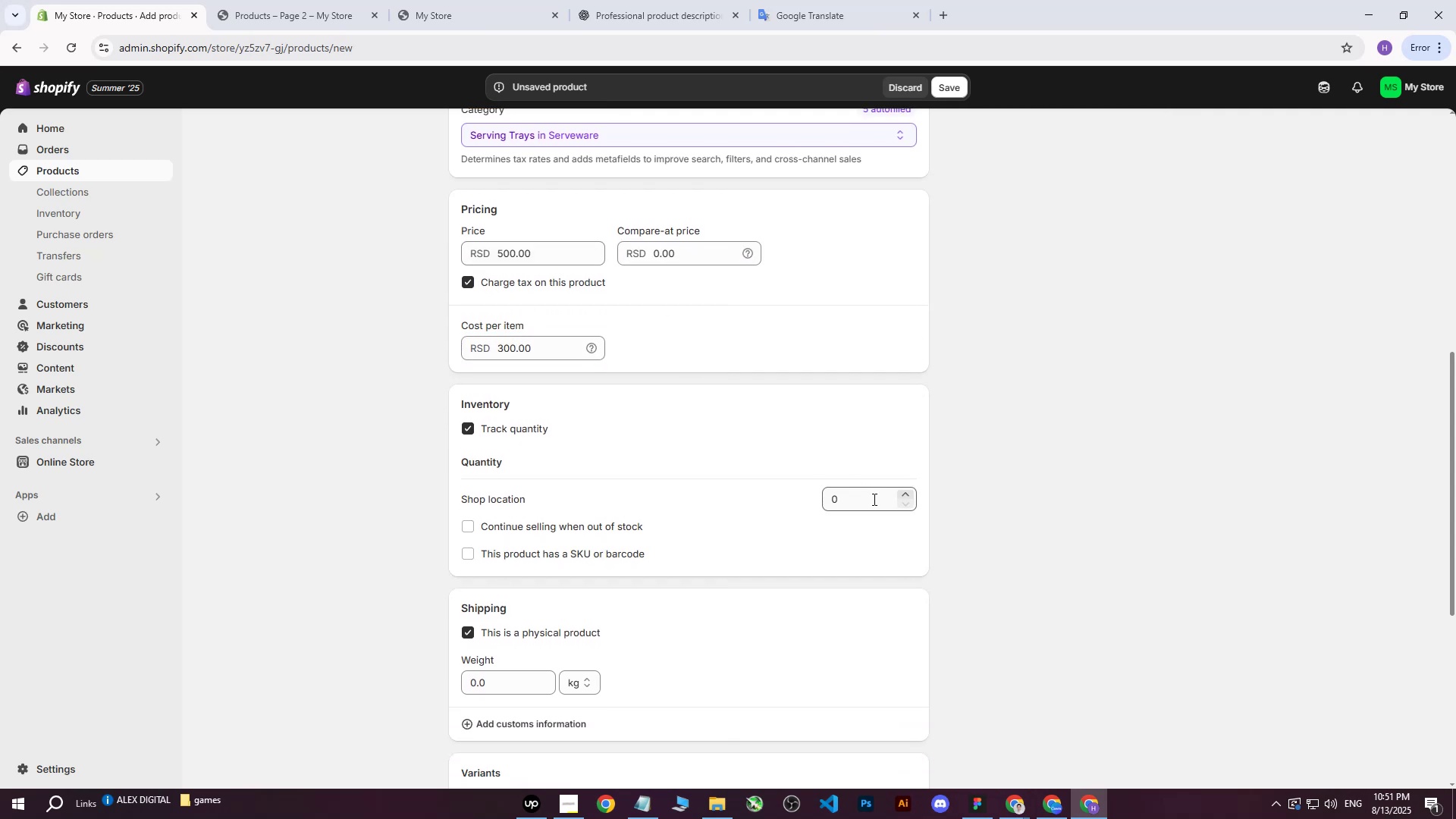 
left_click([873, 500])
 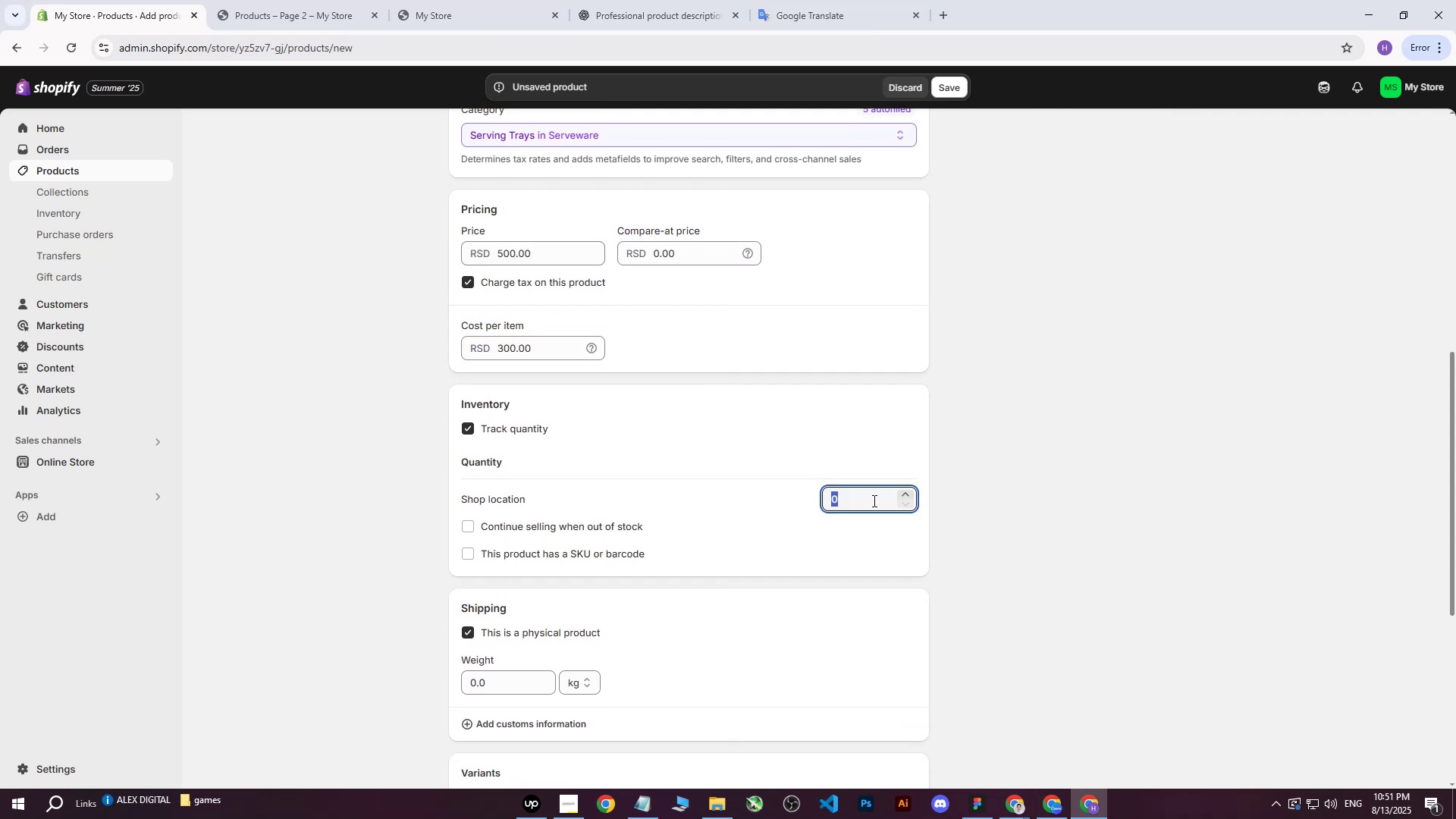 
type(160)
 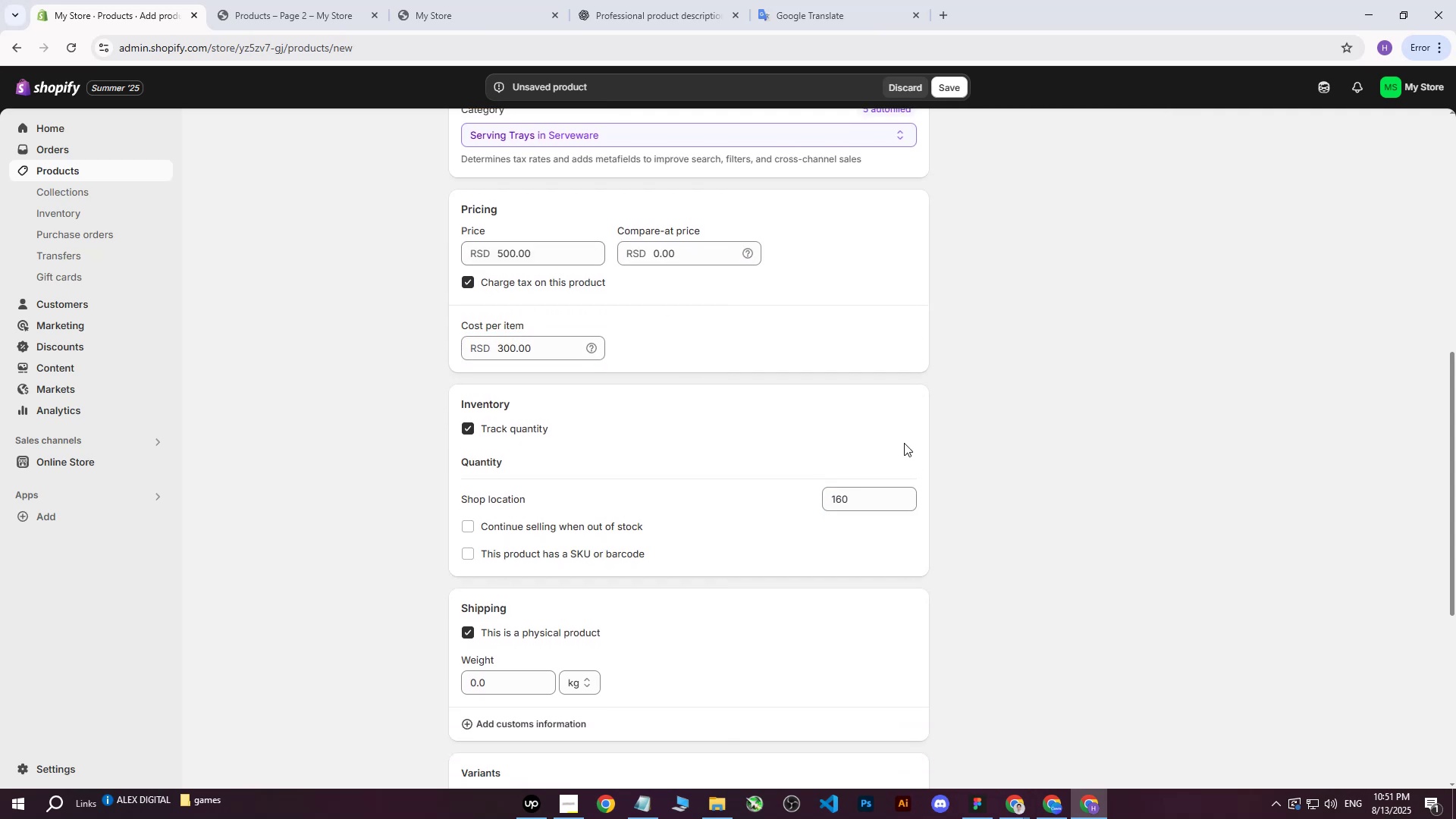 
scroll: coordinate [553, 473], scroll_direction: down, amount: 3.0
 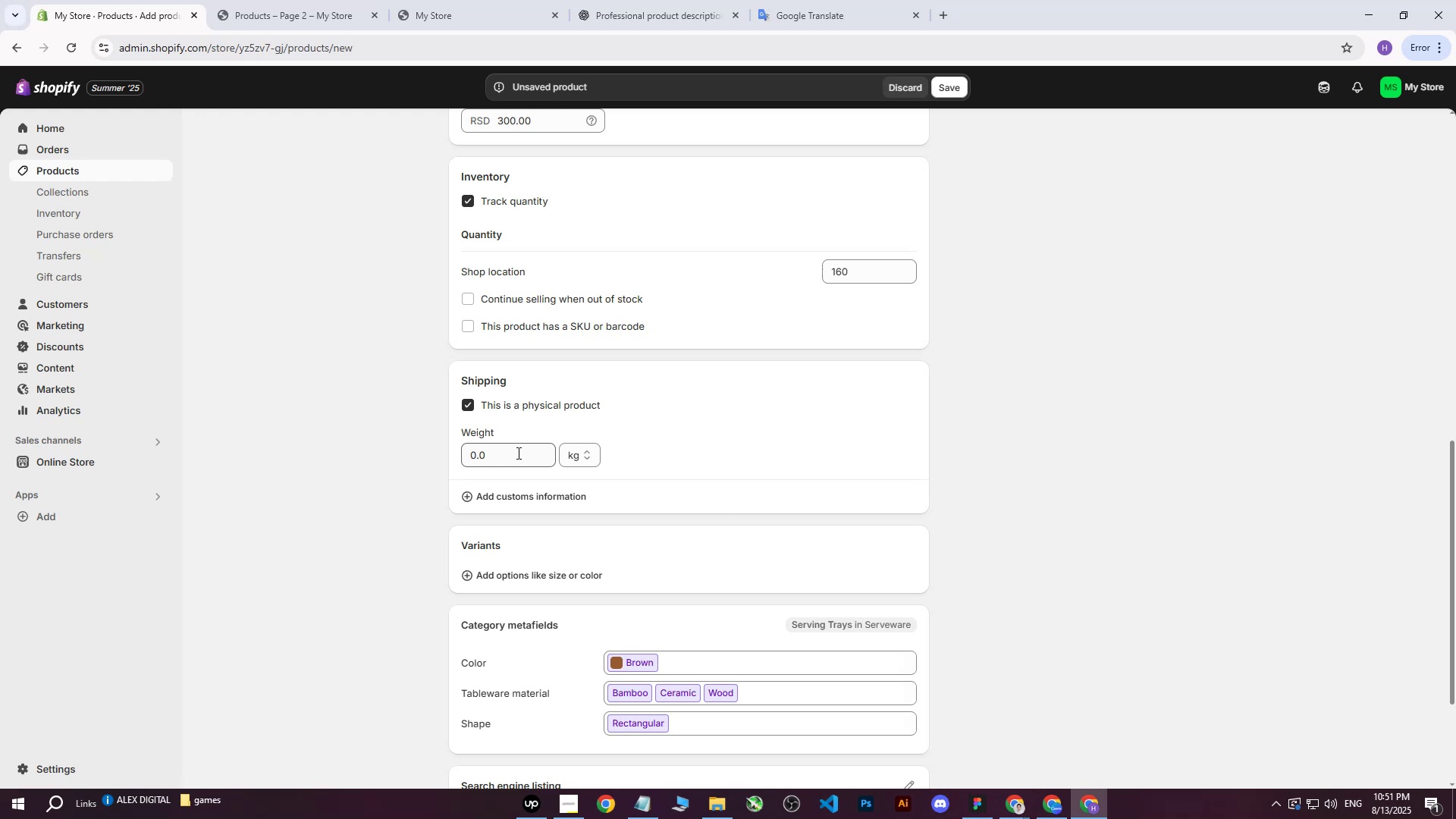 
left_click([517, 453])
 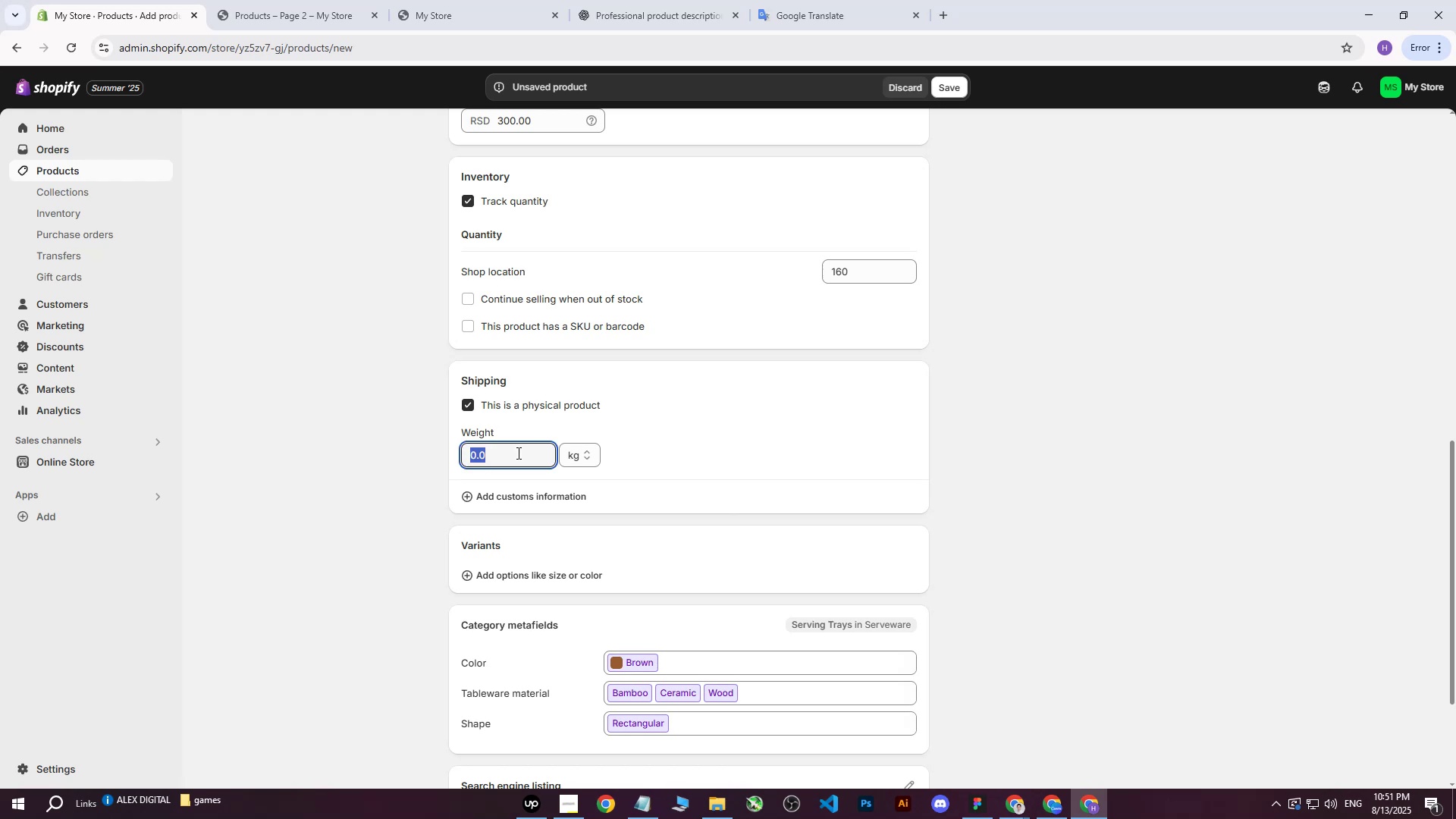 
key(6)
 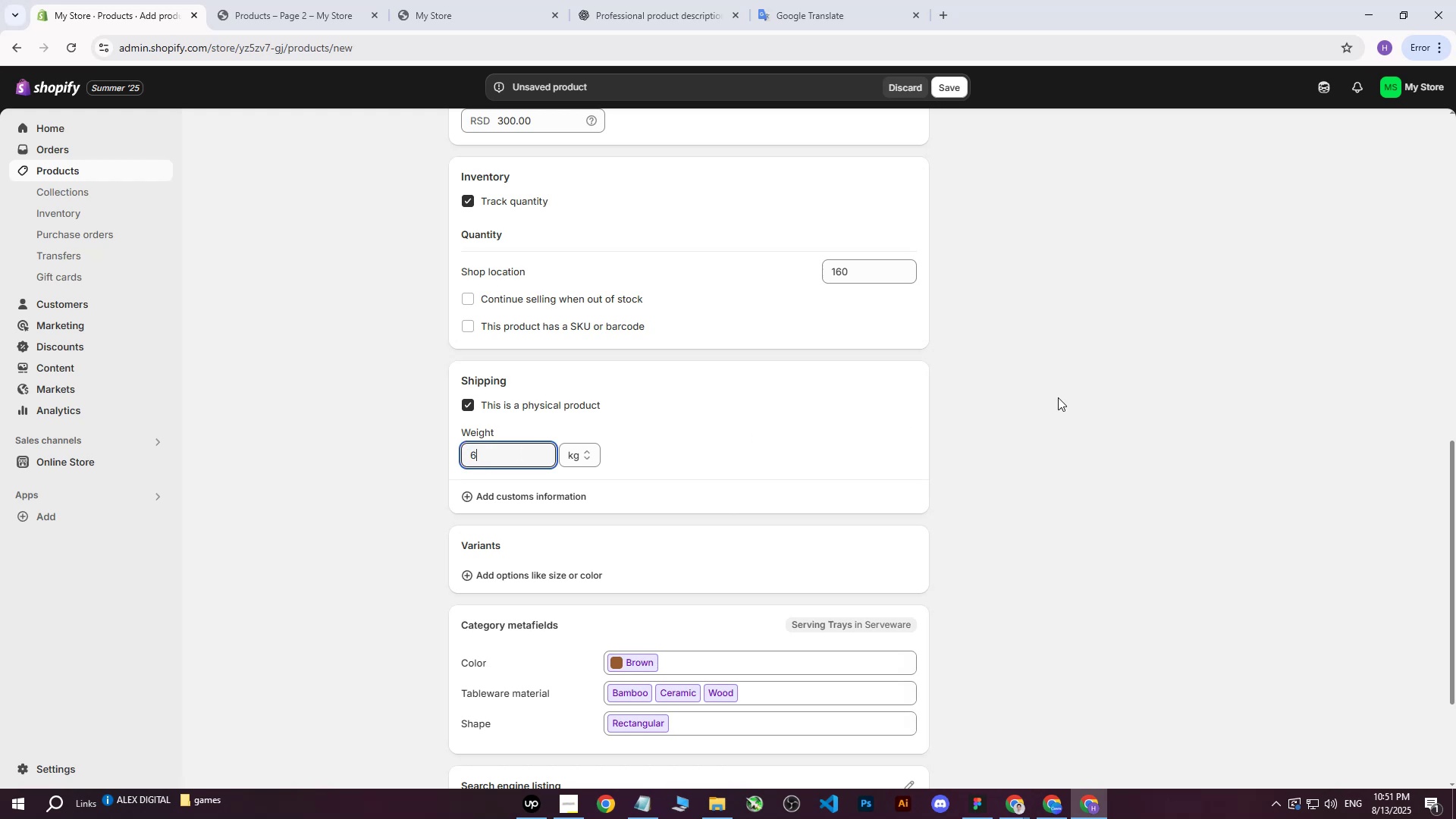 
left_click([1058, 397])
 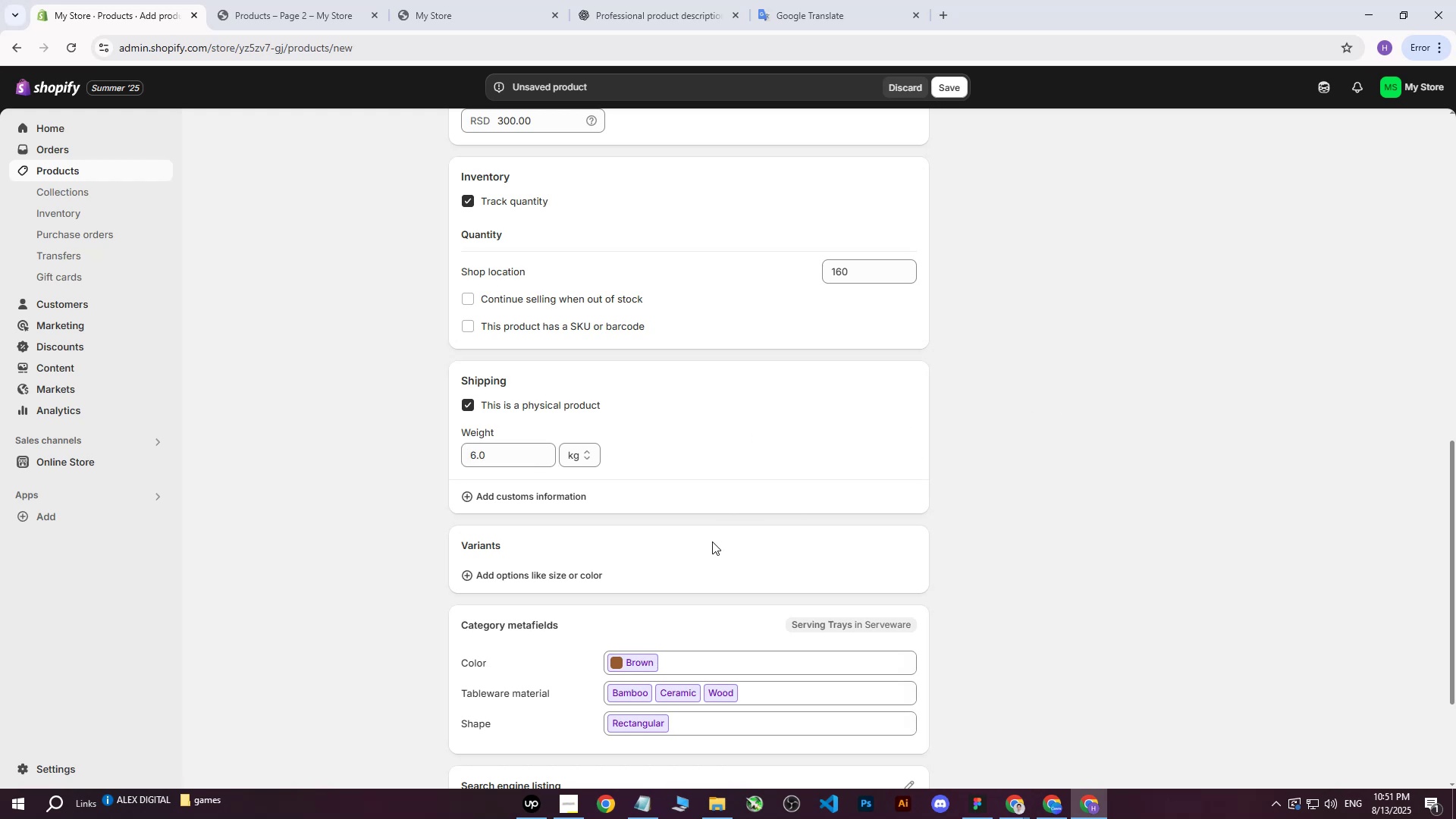 
left_click([689, 657])
 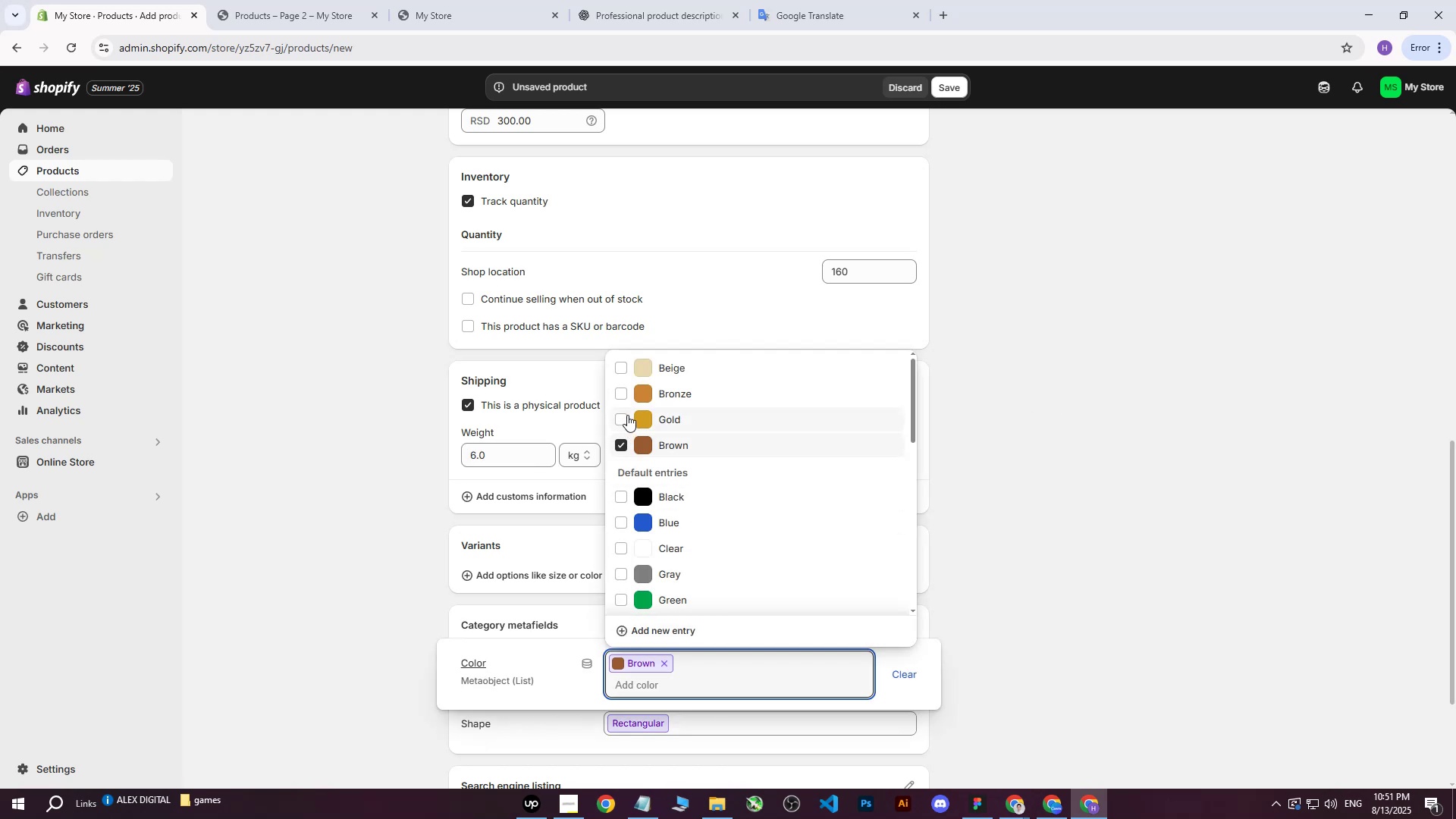 
double_click([614, 384])
 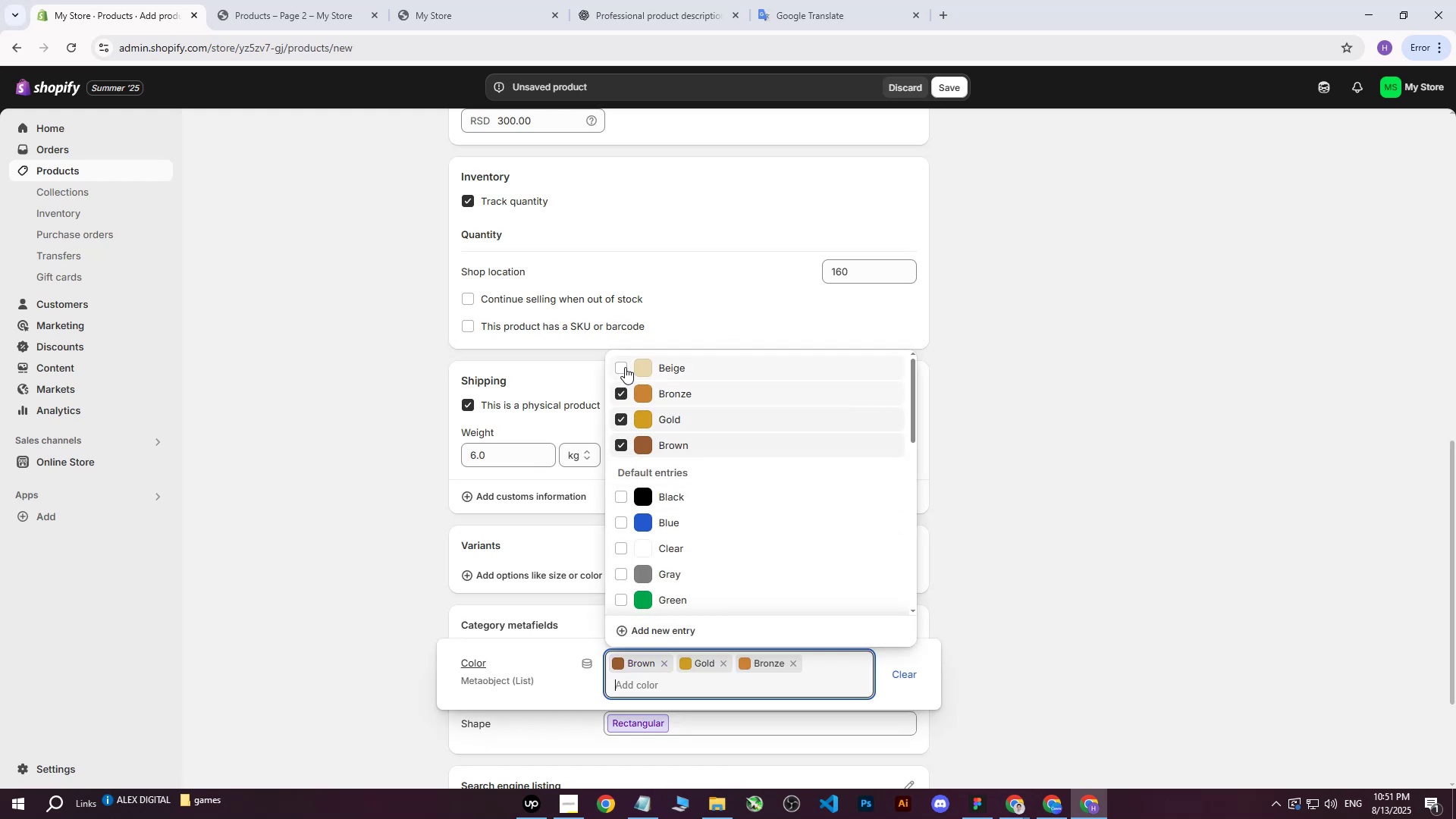 
triple_click([625, 367])
 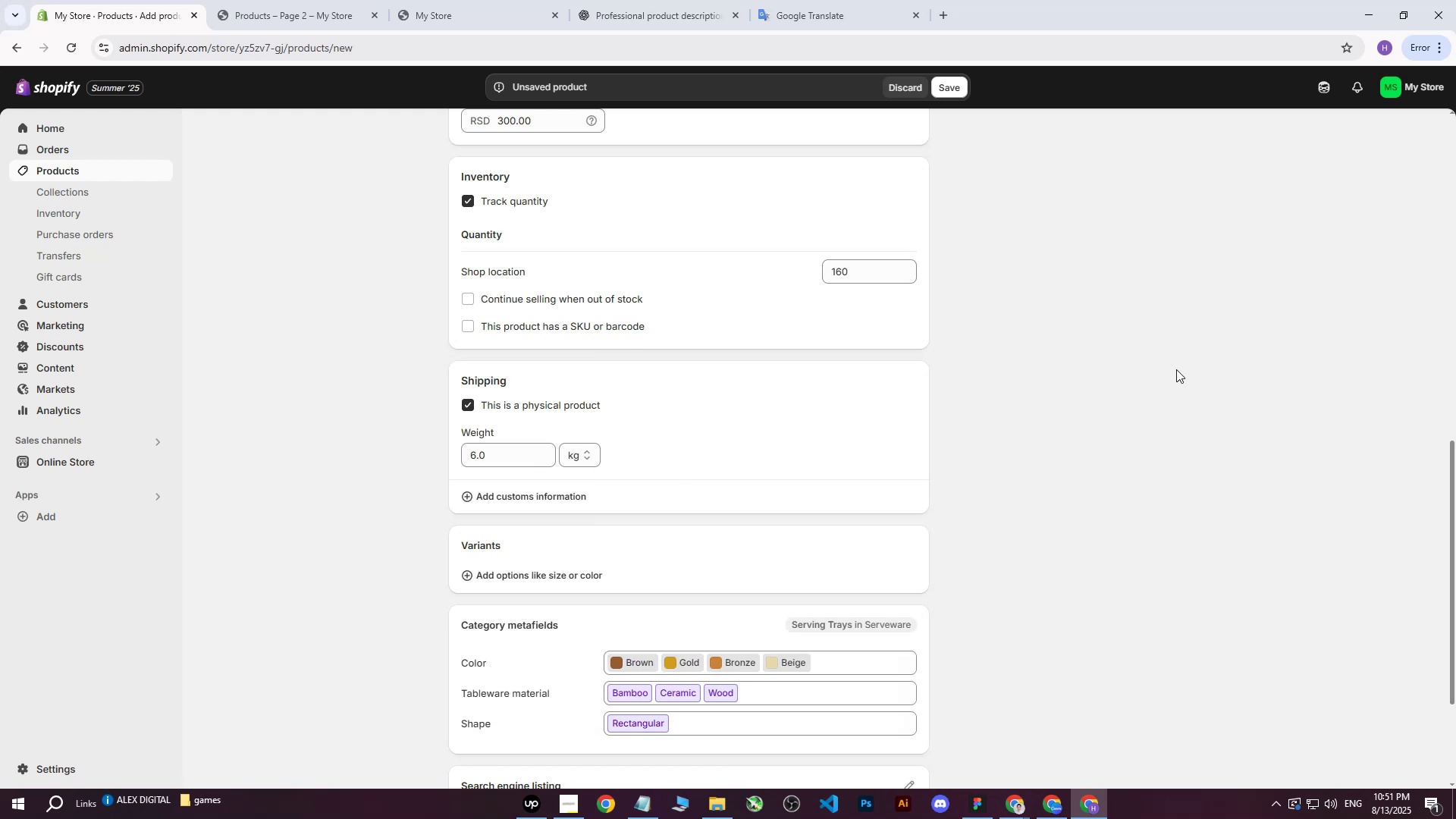 
scroll: coordinate [1001, 510], scroll_direction: up, amount: 14.0
 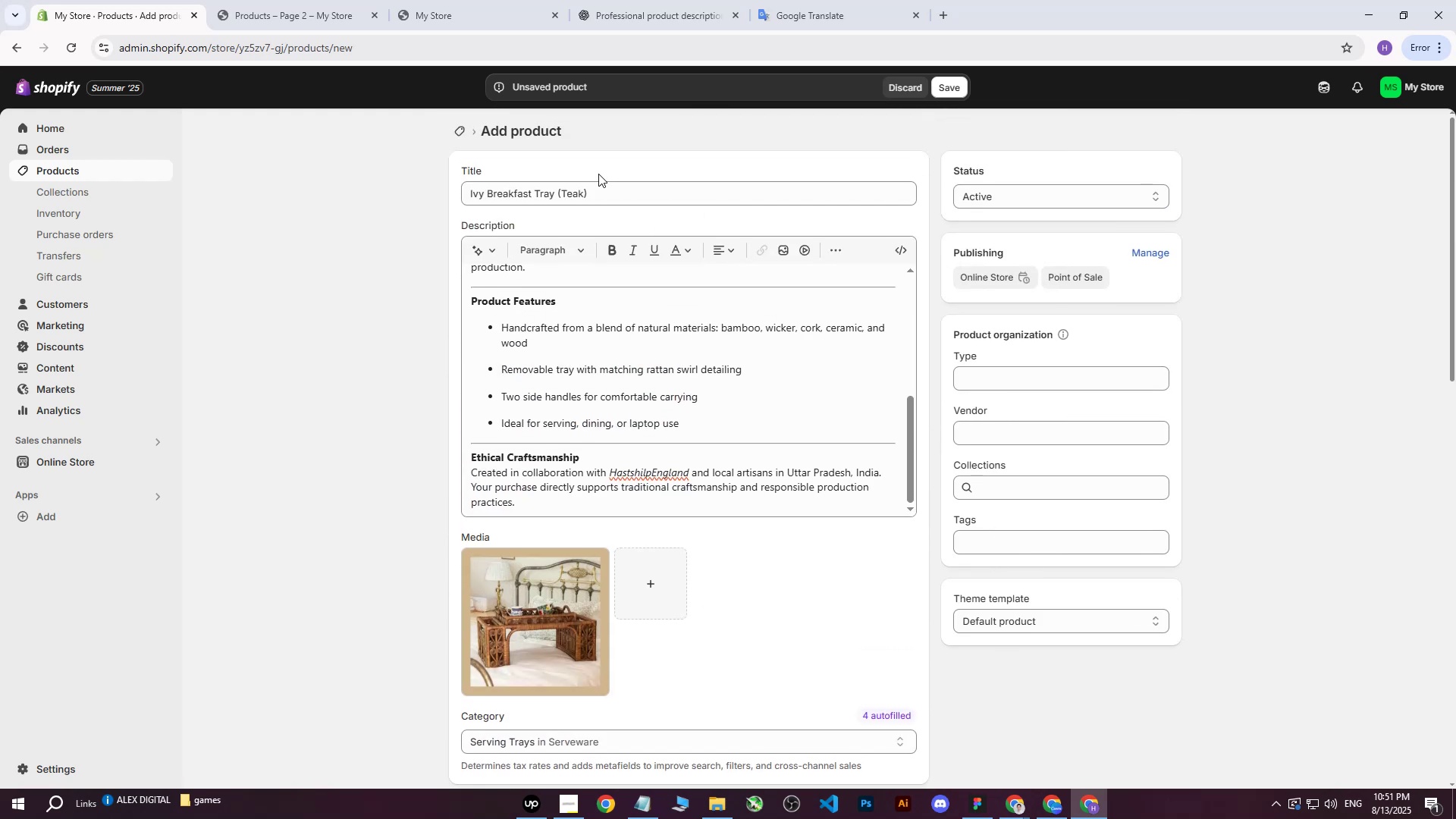 
left_click_drag(start_coordinate=[608, 203], to_coordinate=[427, 197])
 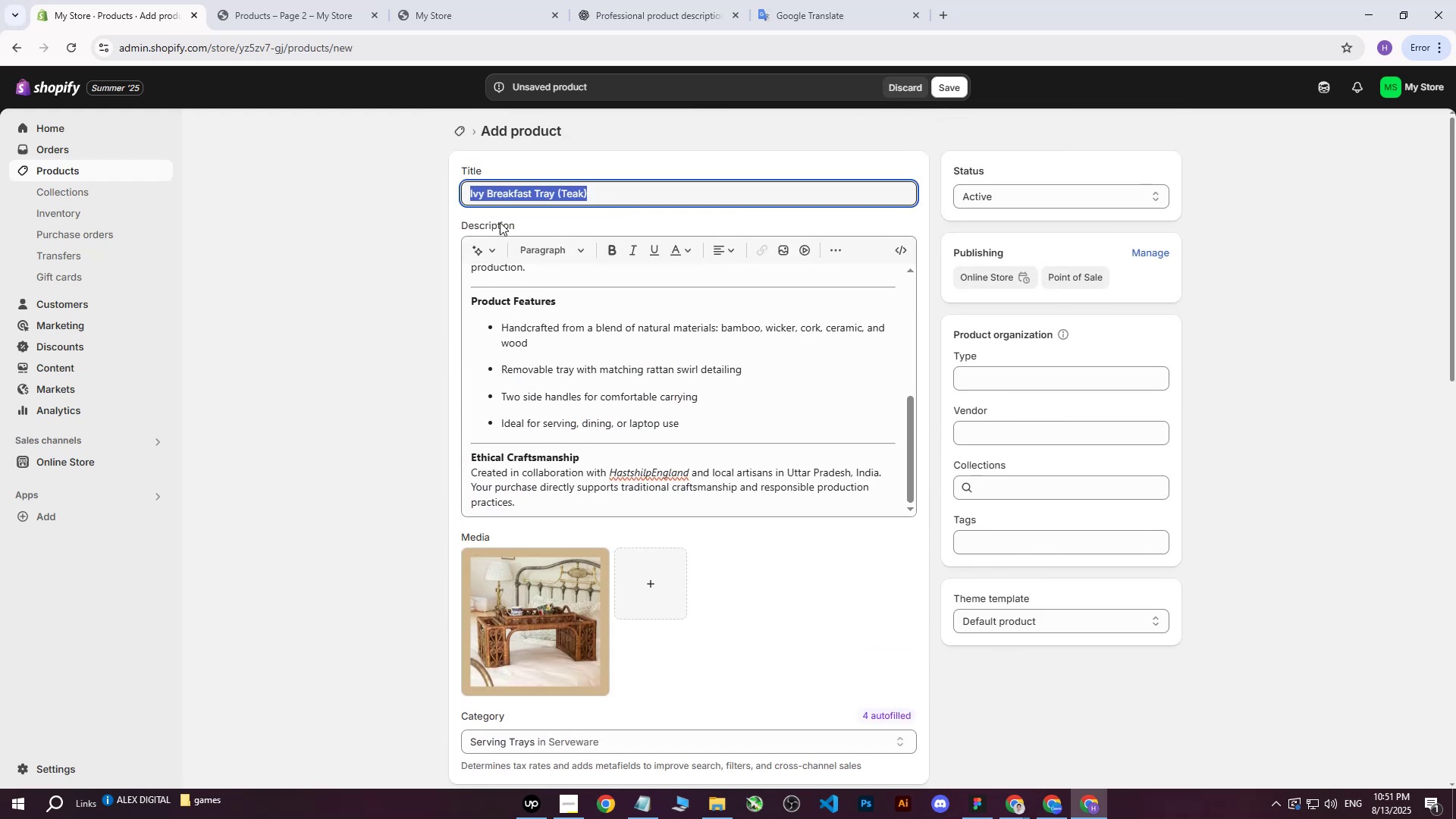 
key(Control+ControlLeft)
 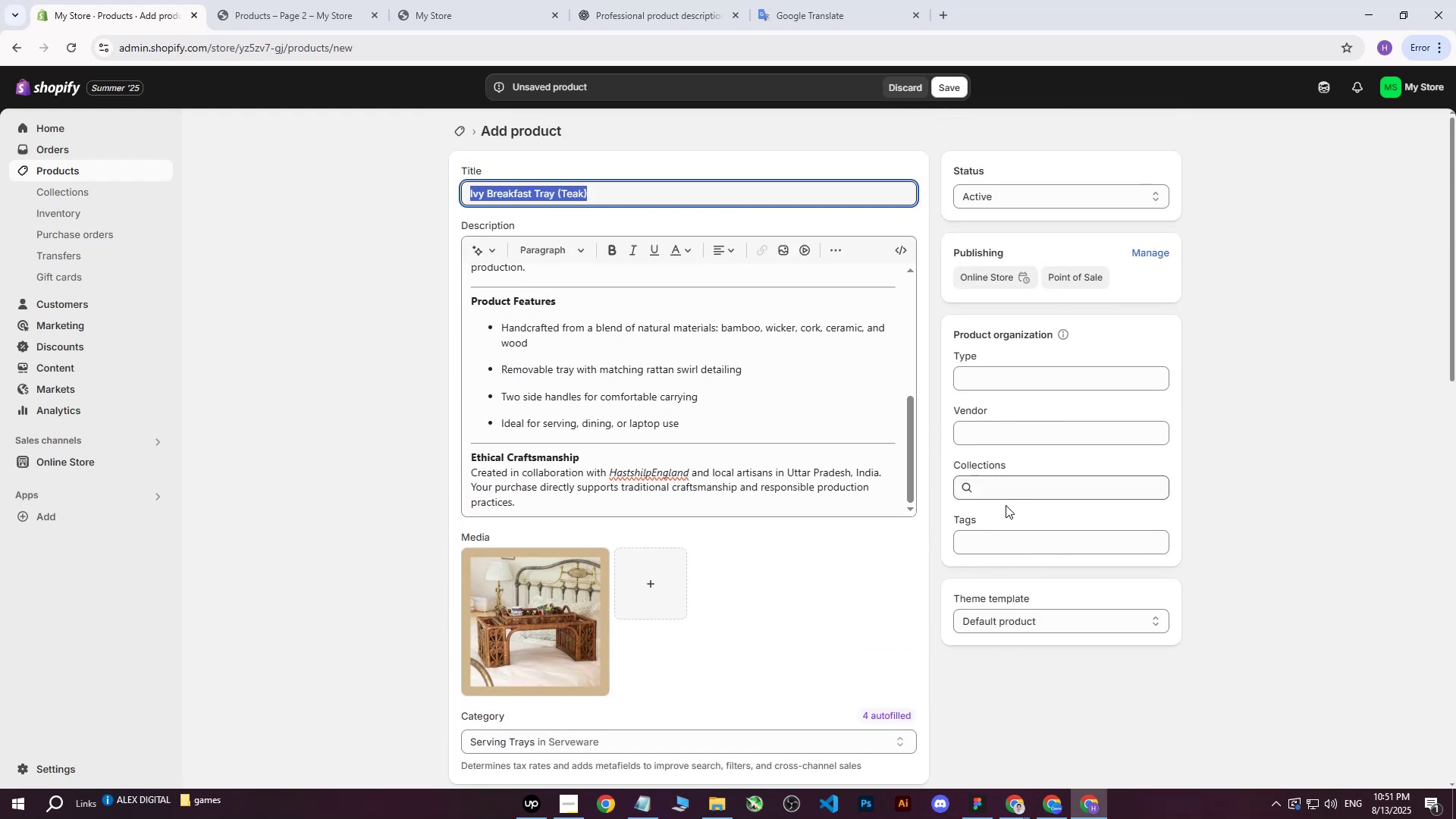 
key(Control+C)
 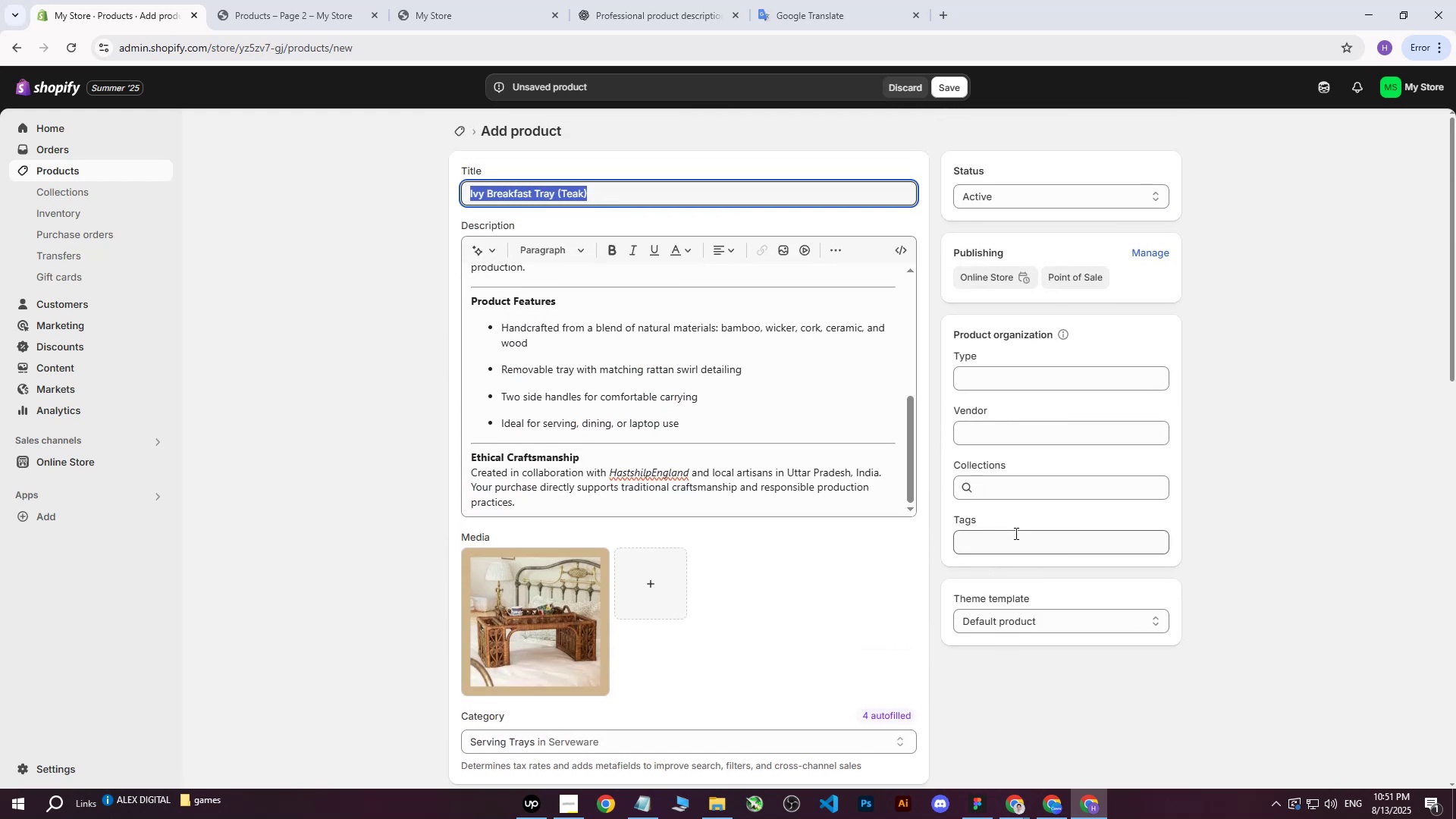 
left_click([1015, 533])
 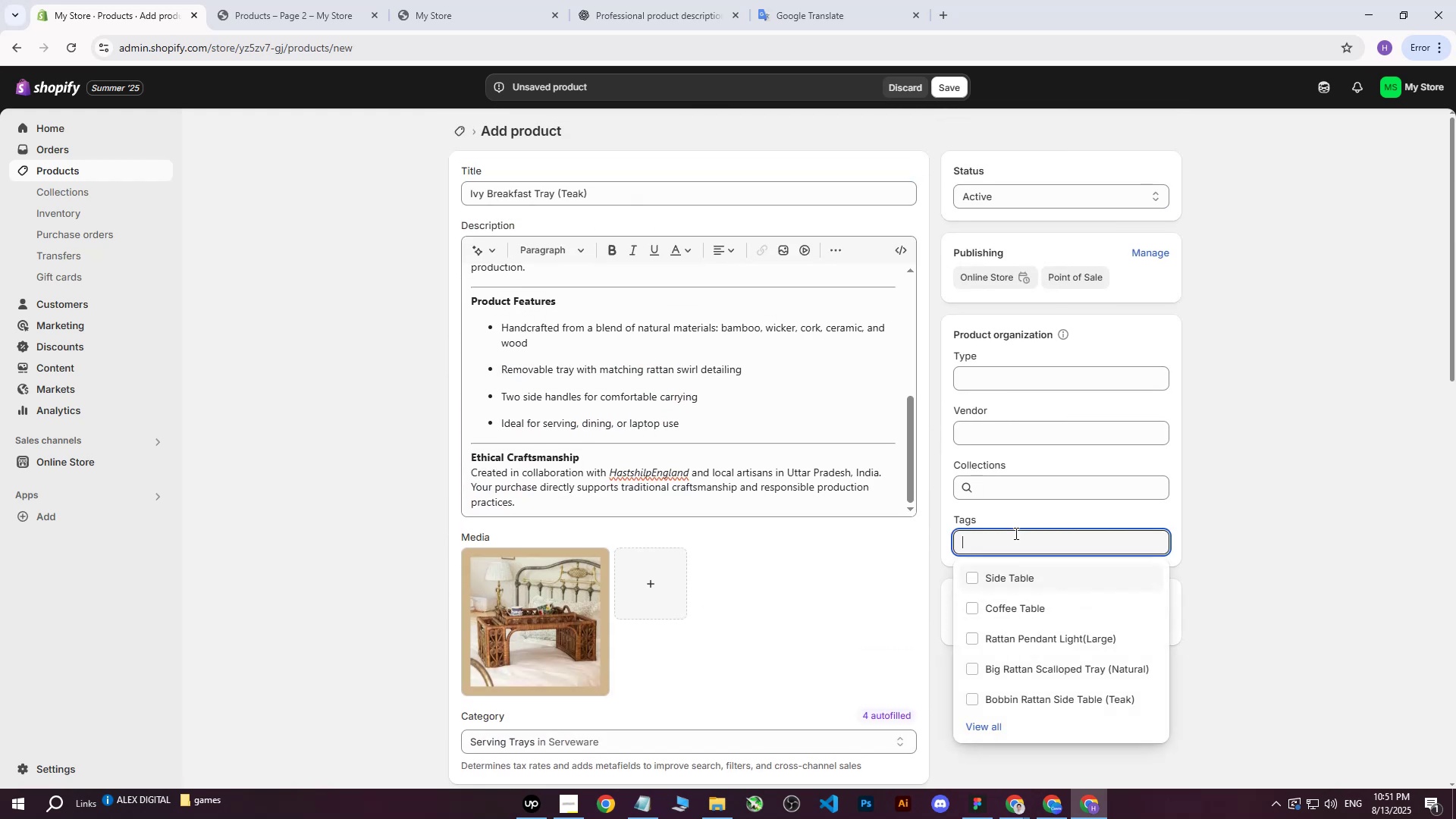 
key(Control+ControlLeft)
 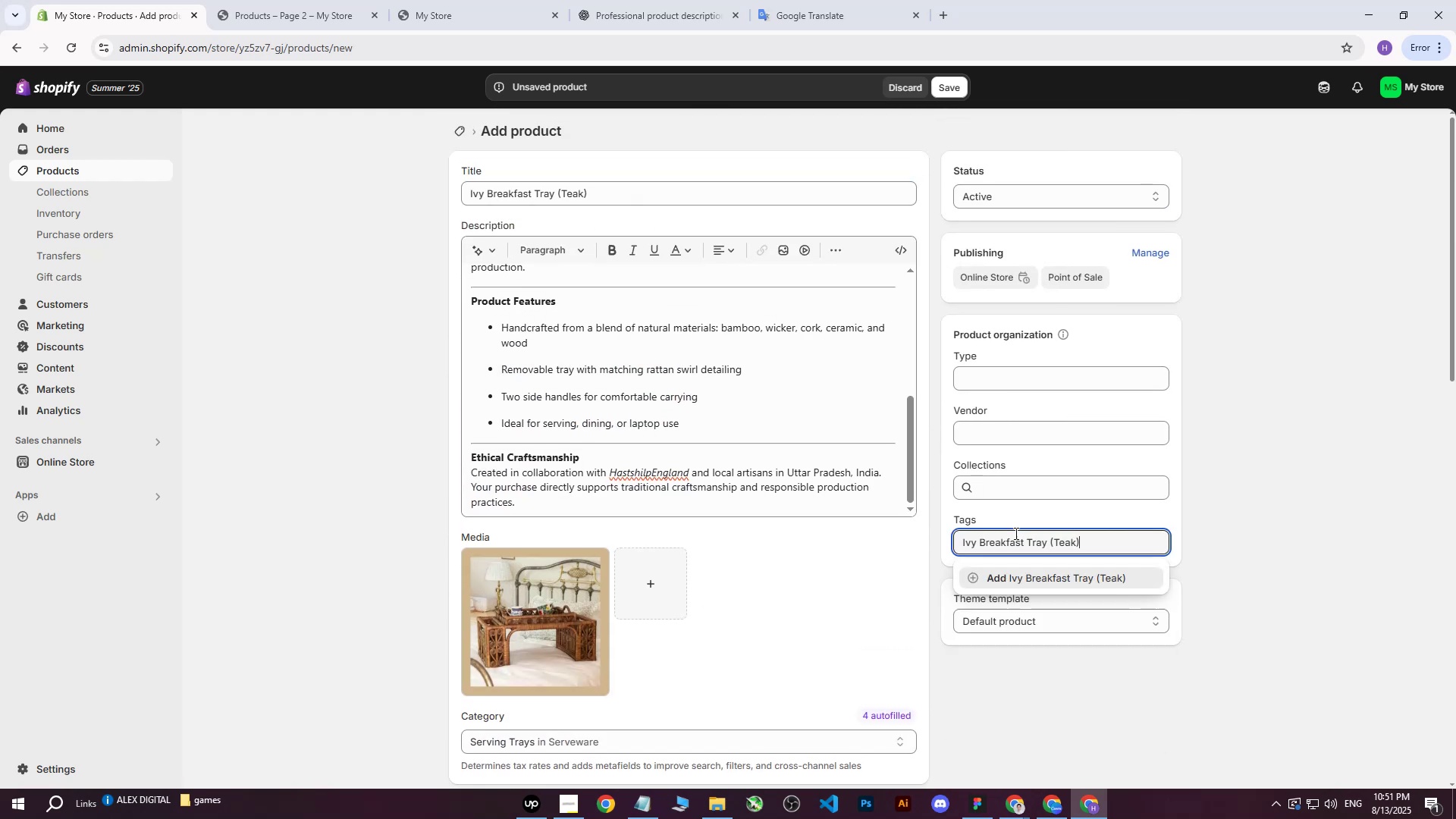 
key(Control+V)
 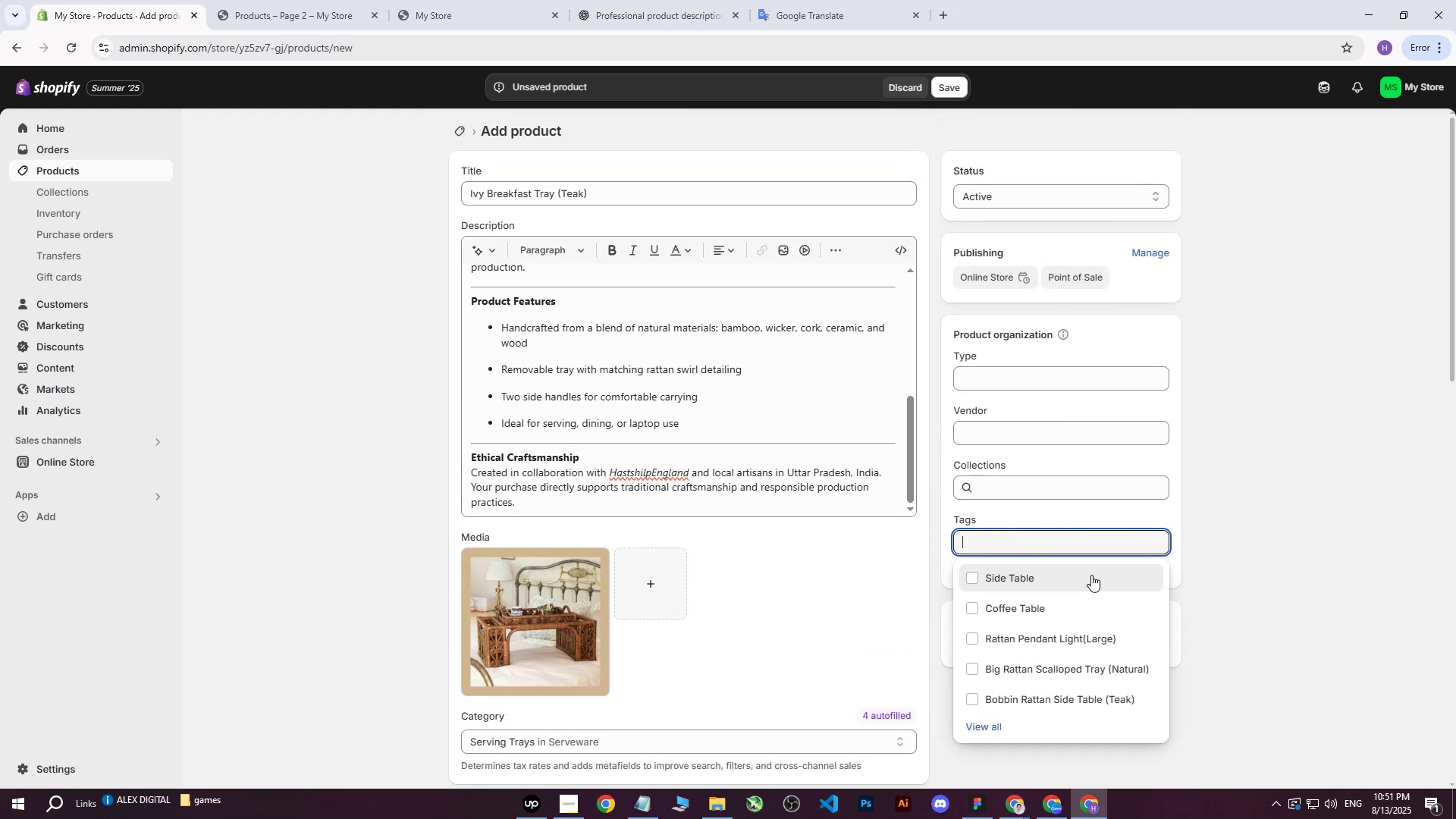 
double_click([1330, 404])
 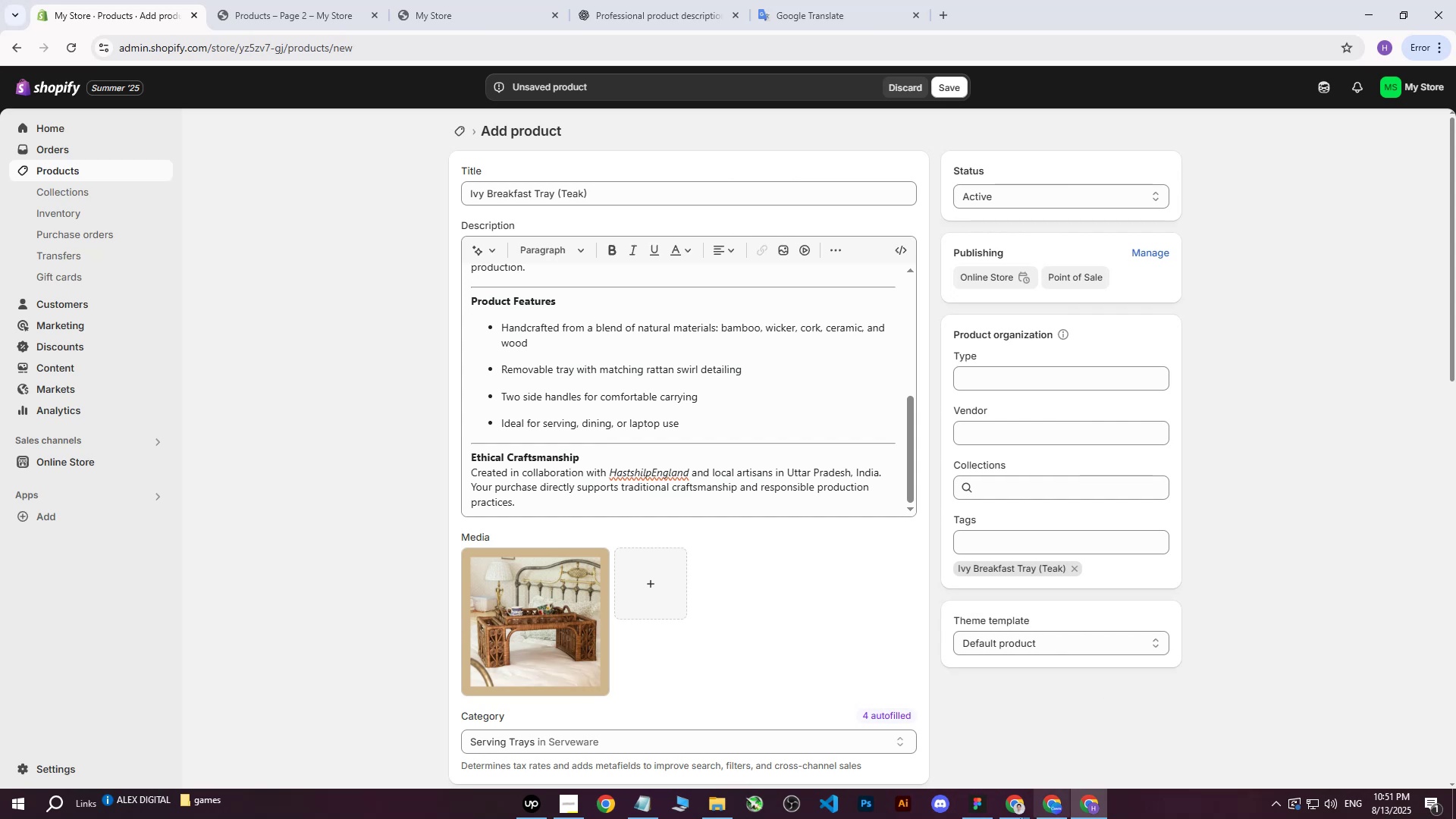 
wait(6.07)
 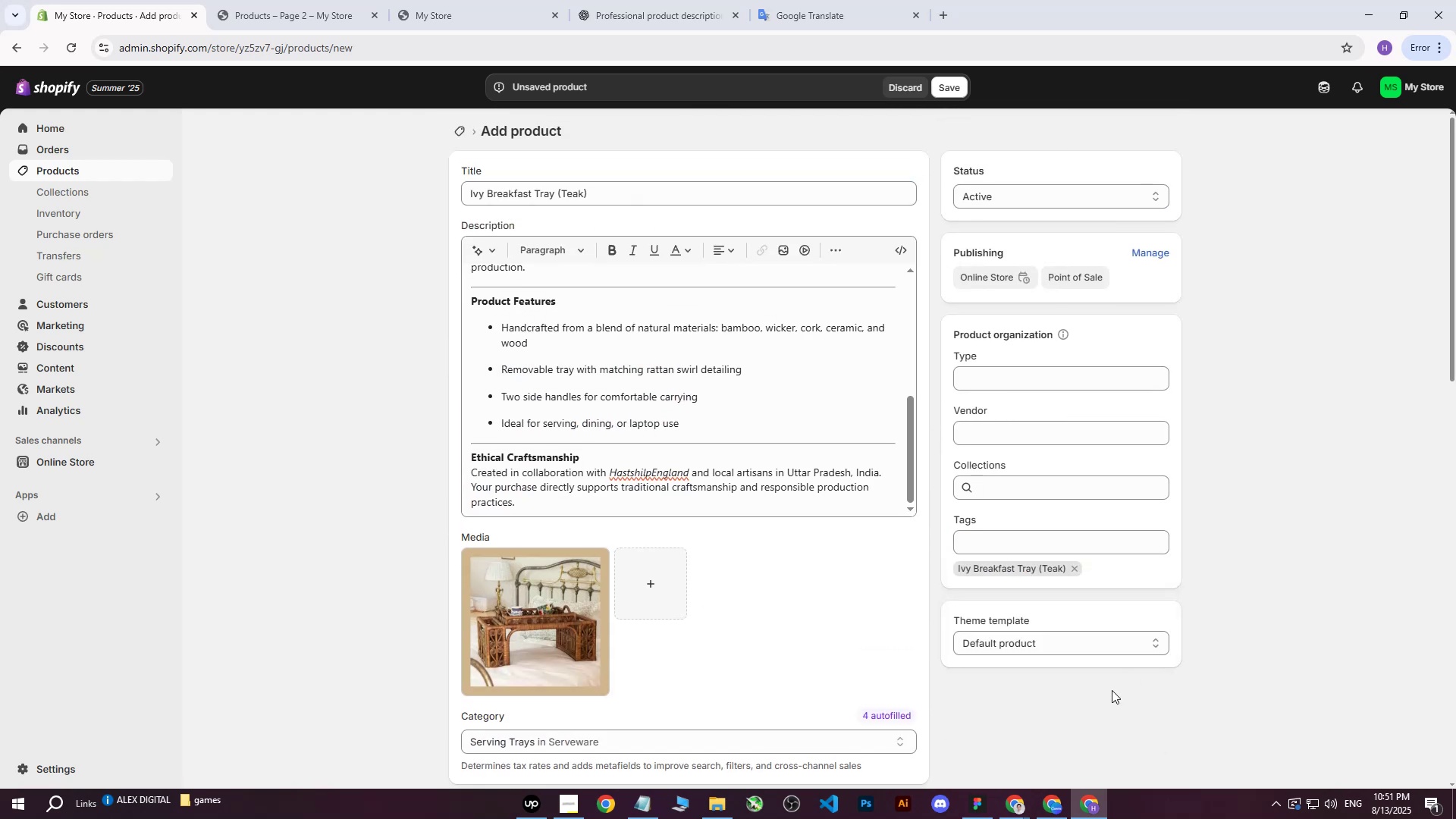 
scroll: coordinate [682, 555], scroll_direction: down, amount: 1.0
 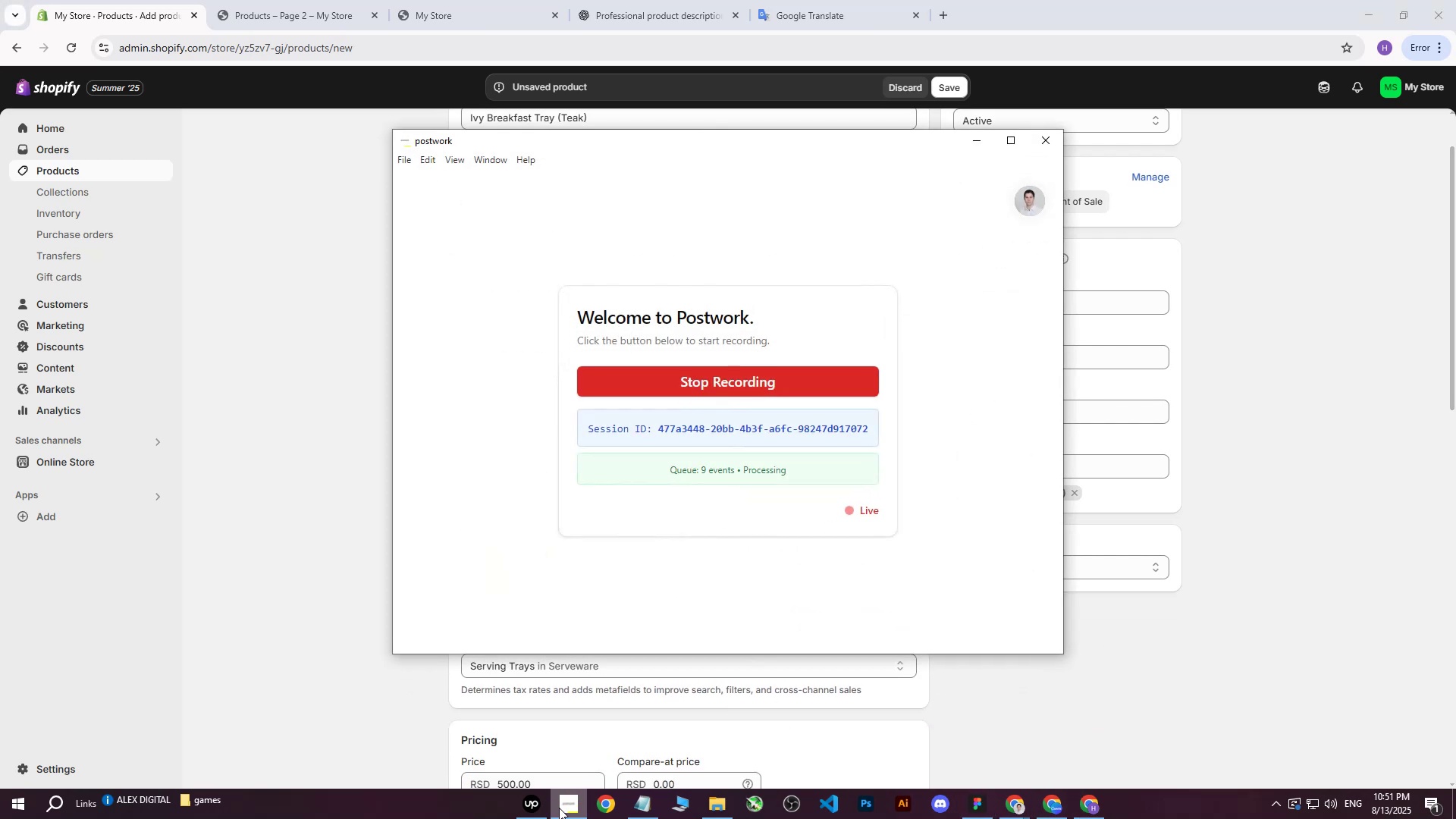 
left_click([560, 808])
 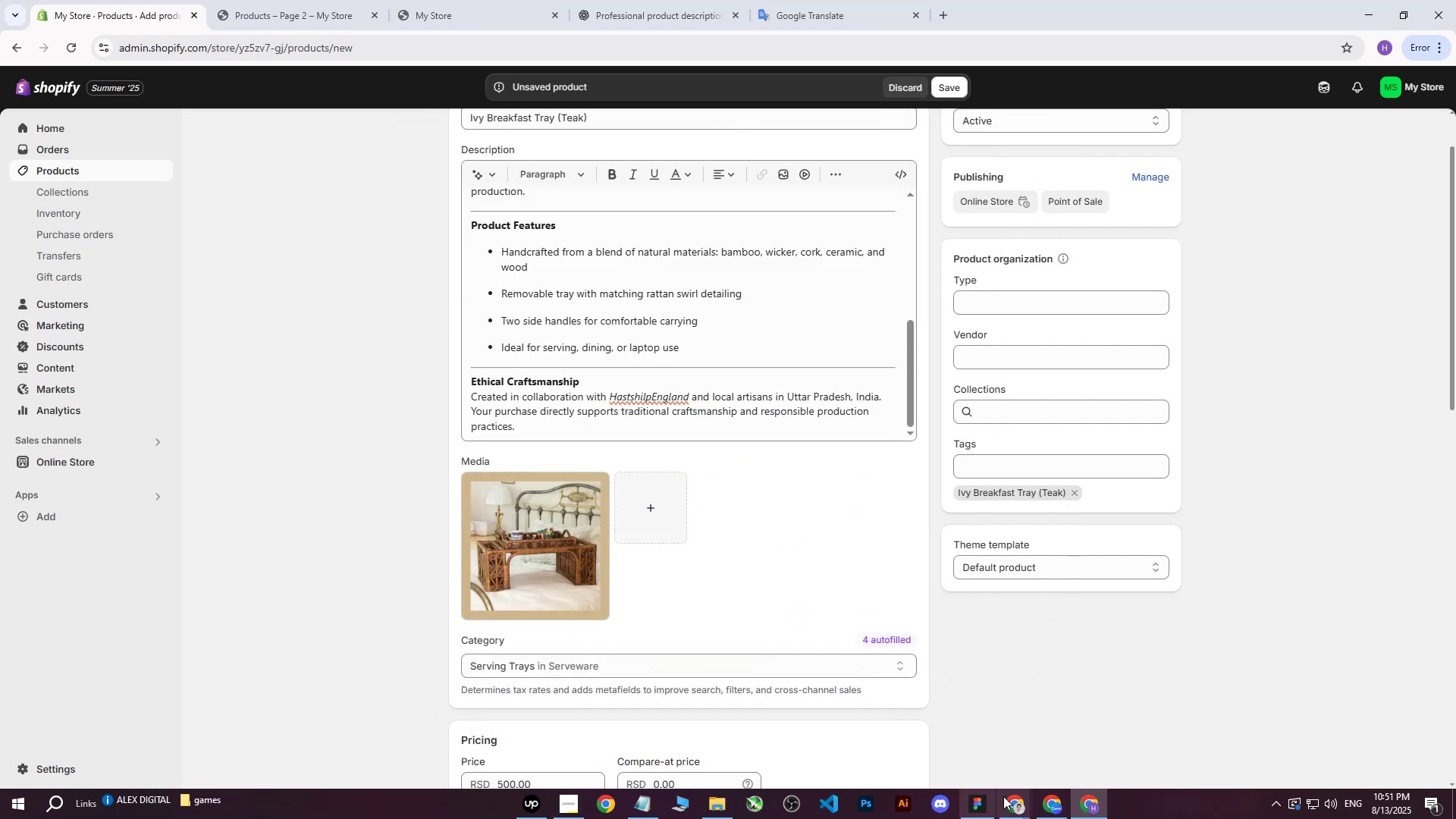 
left_click([1009, 799])
 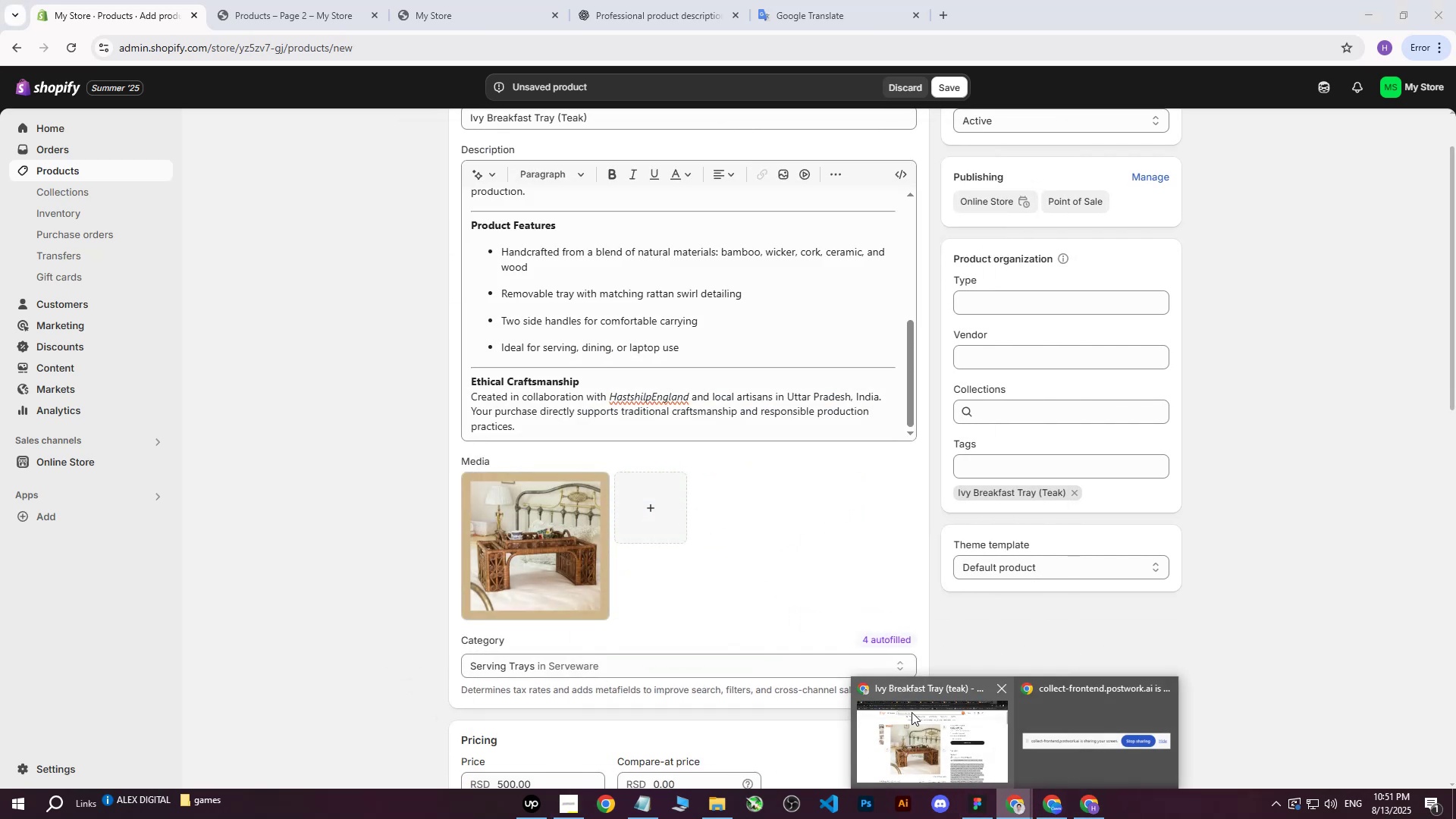 
left_click([912, 714])
 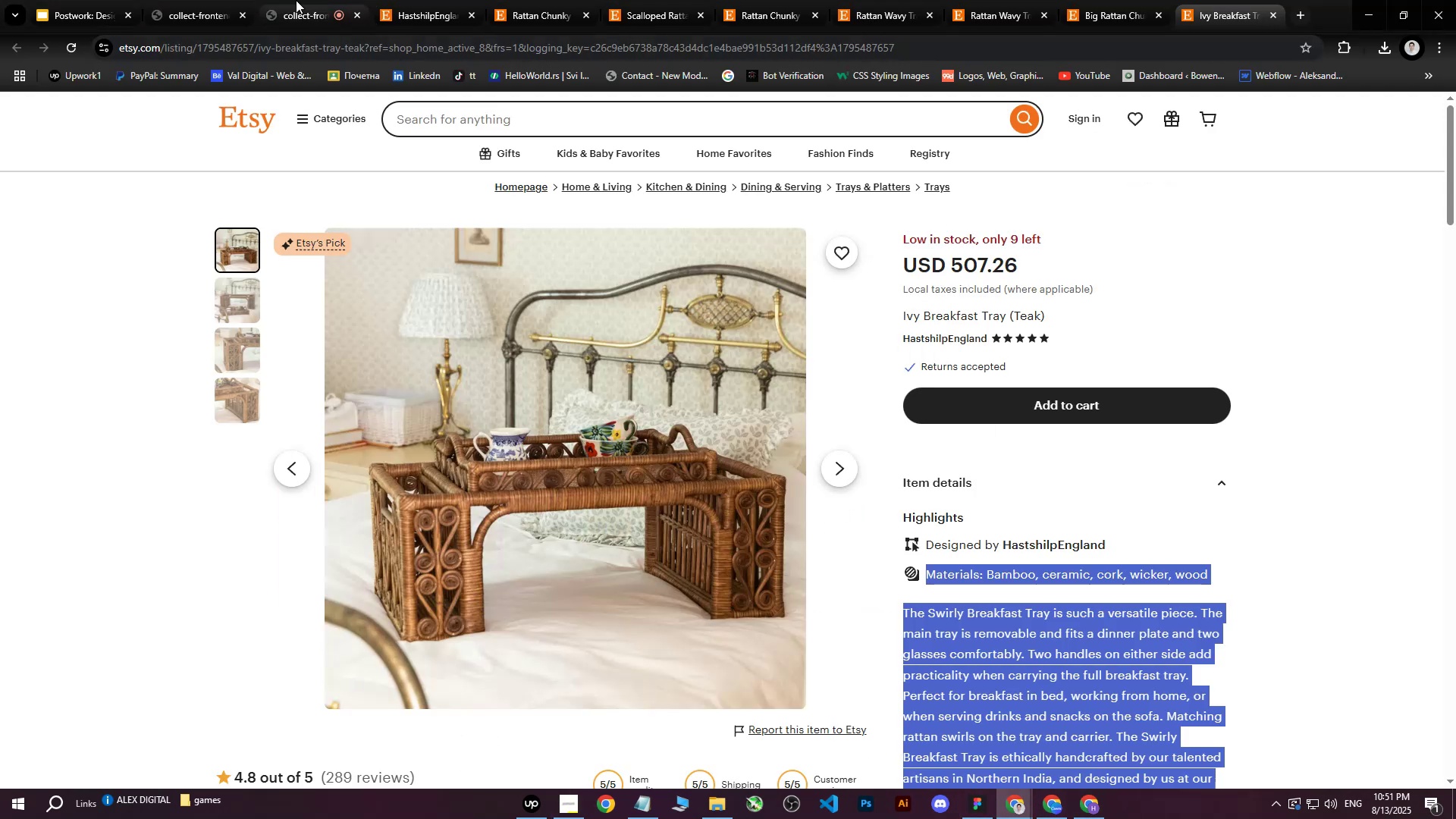 
left_click([293, 0])
 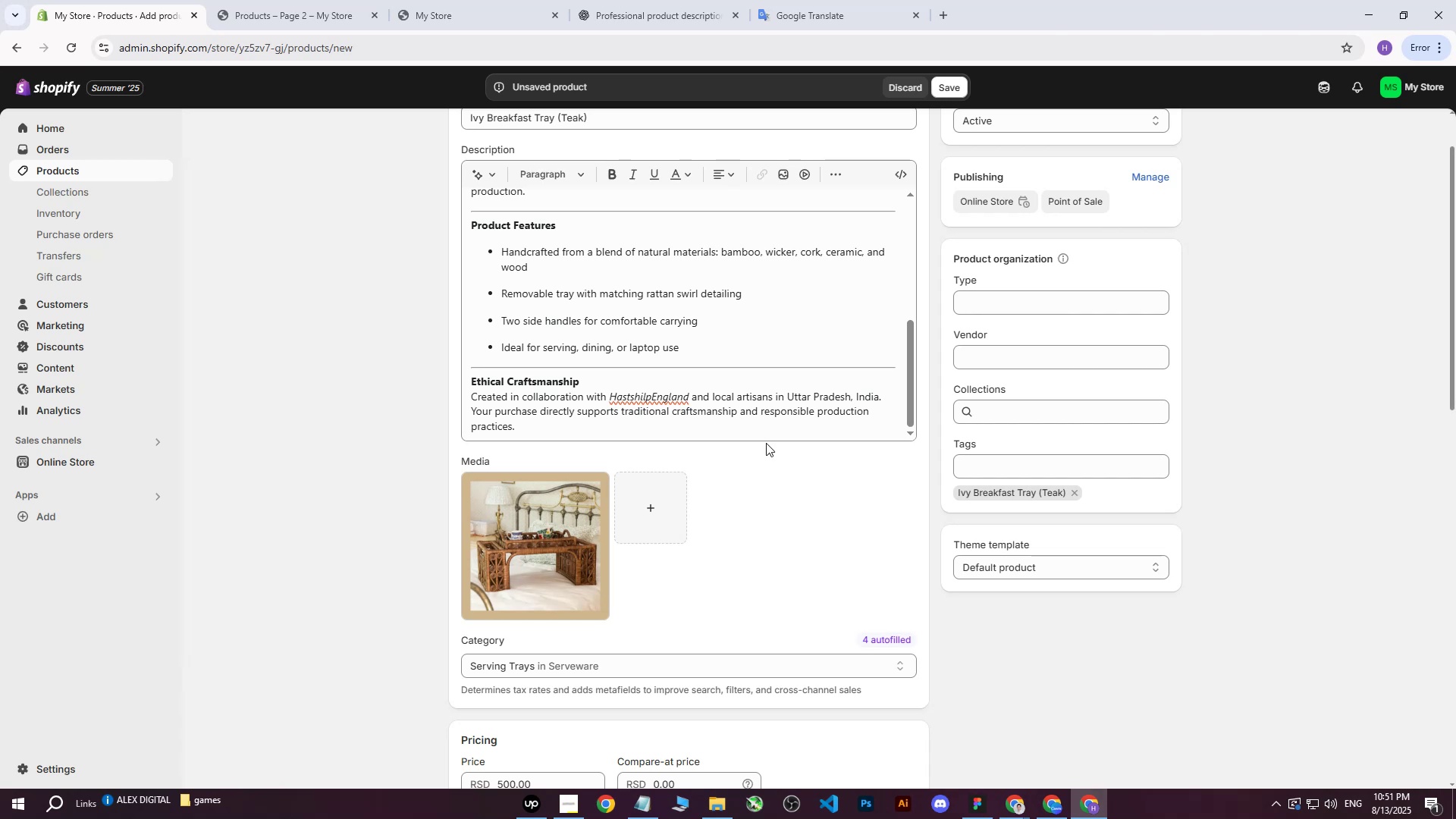 
wait(12.06)
 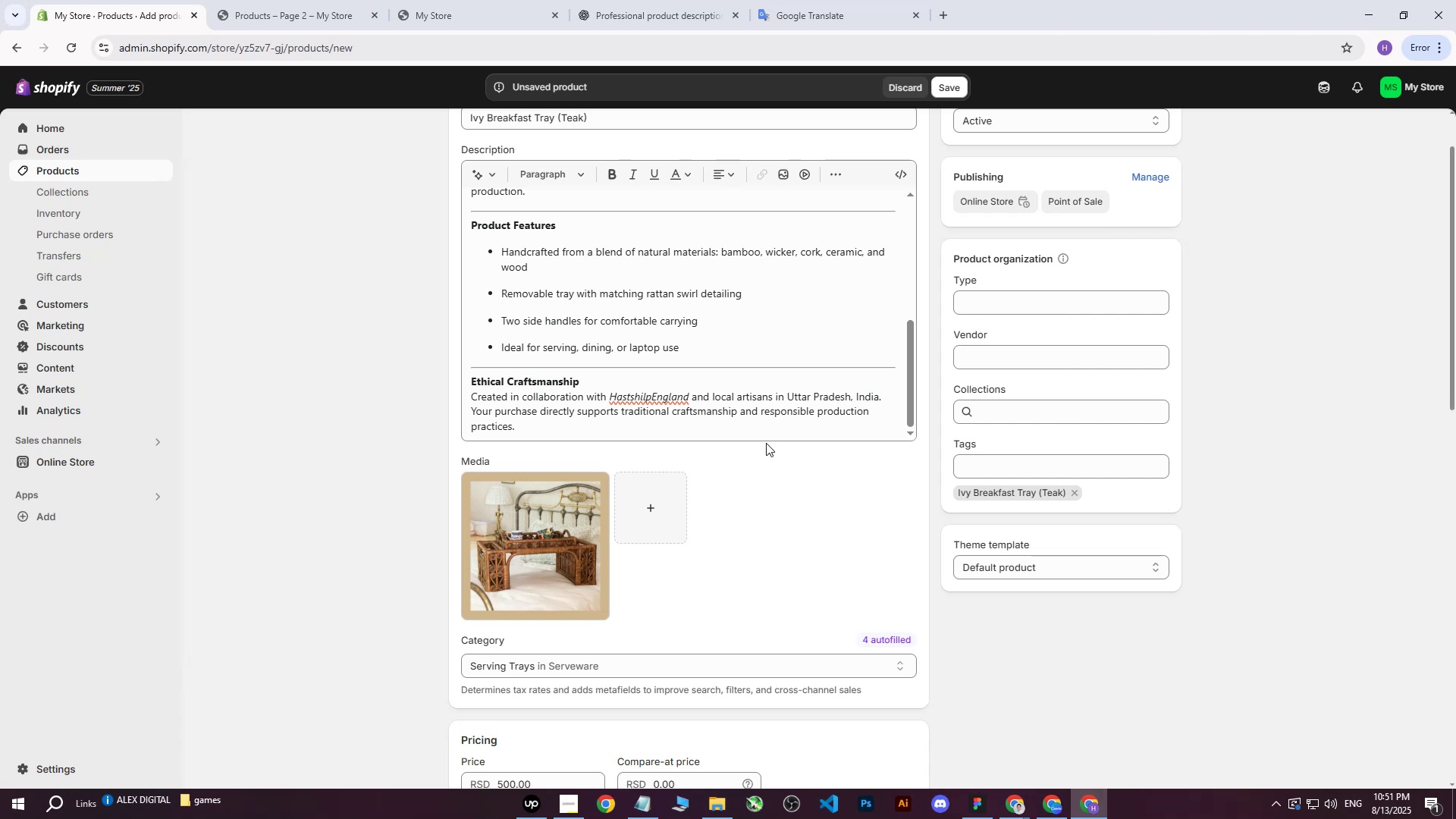 
left_click_drag(start_coordinate=[952, 86], to_coordinate=[1072, 103])
 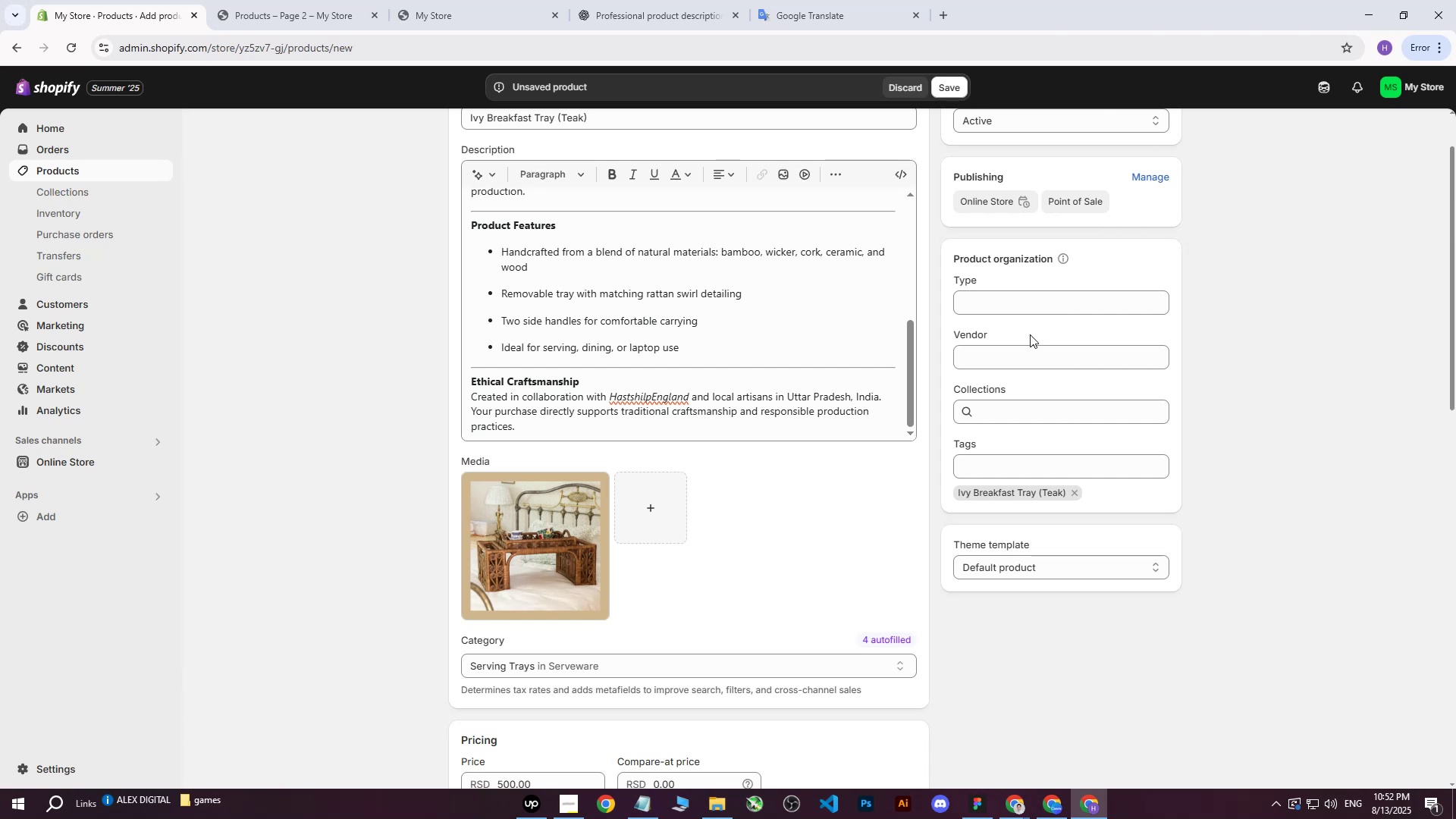 
scroll: coordinate [761, 507], scroll_direction: down, amount: 9.0
 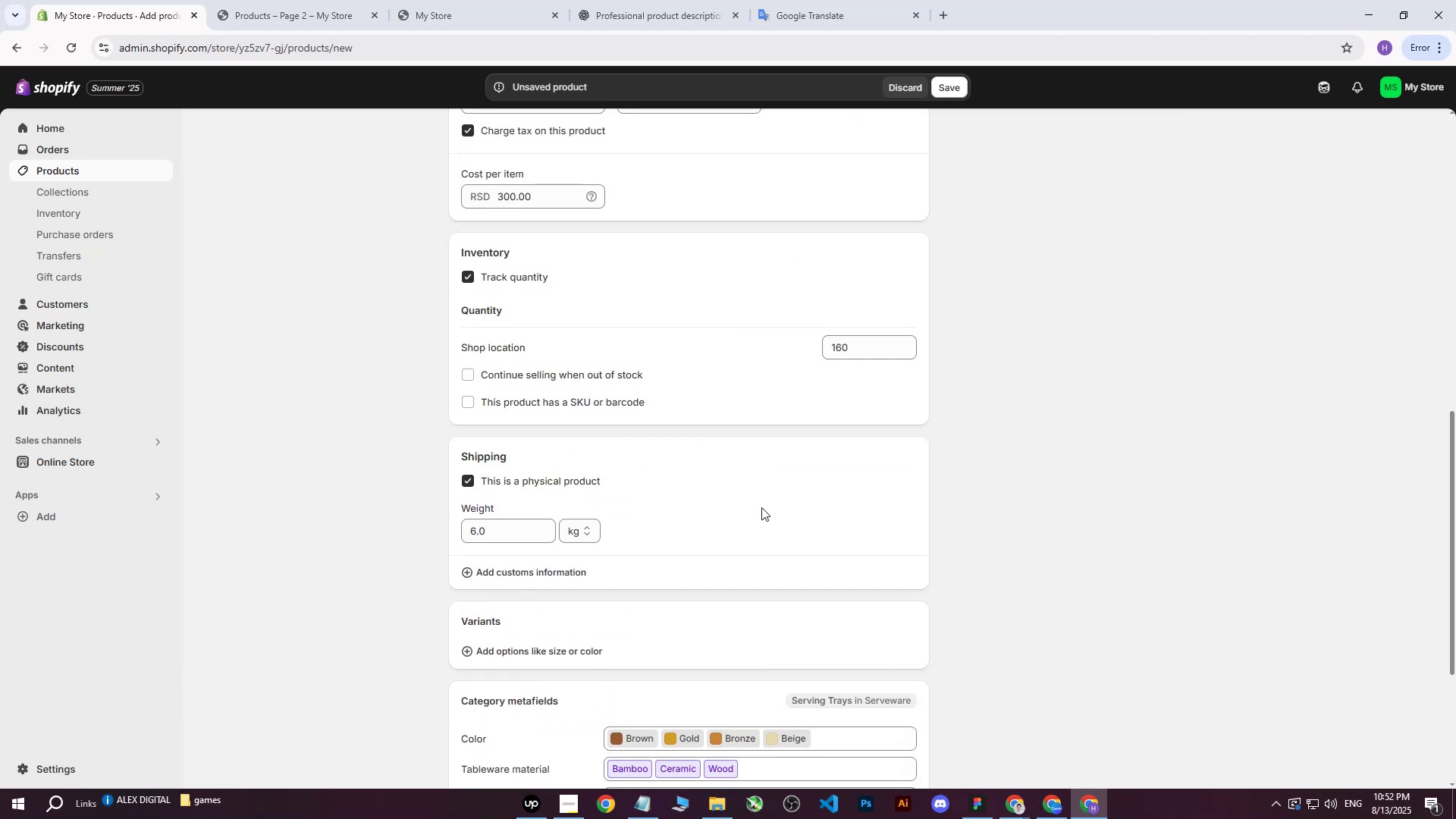 
scroll: coordinate [761, 505], scroll_direction: up, amount: 12.0
 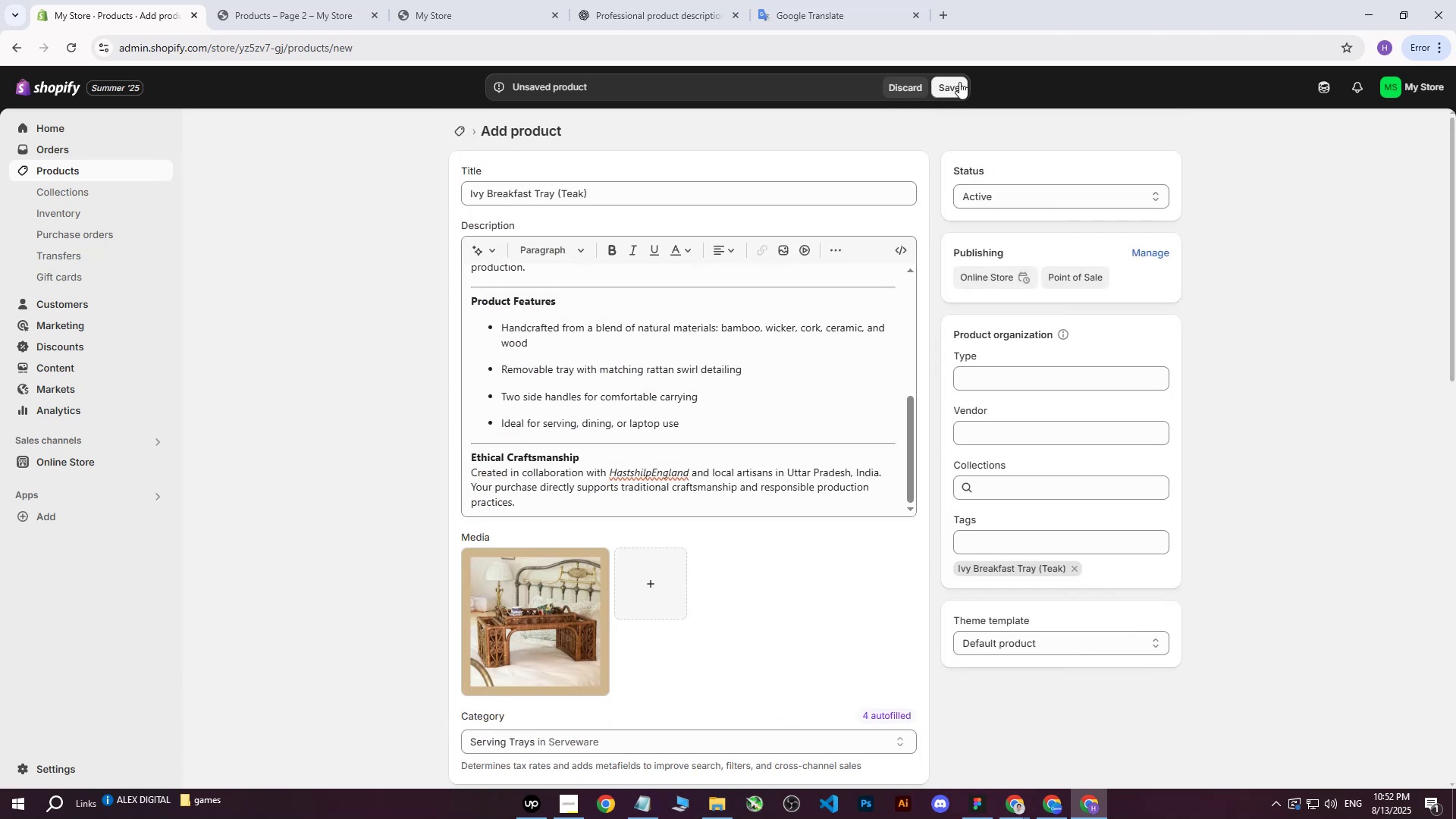 
left_click([959, 82])
 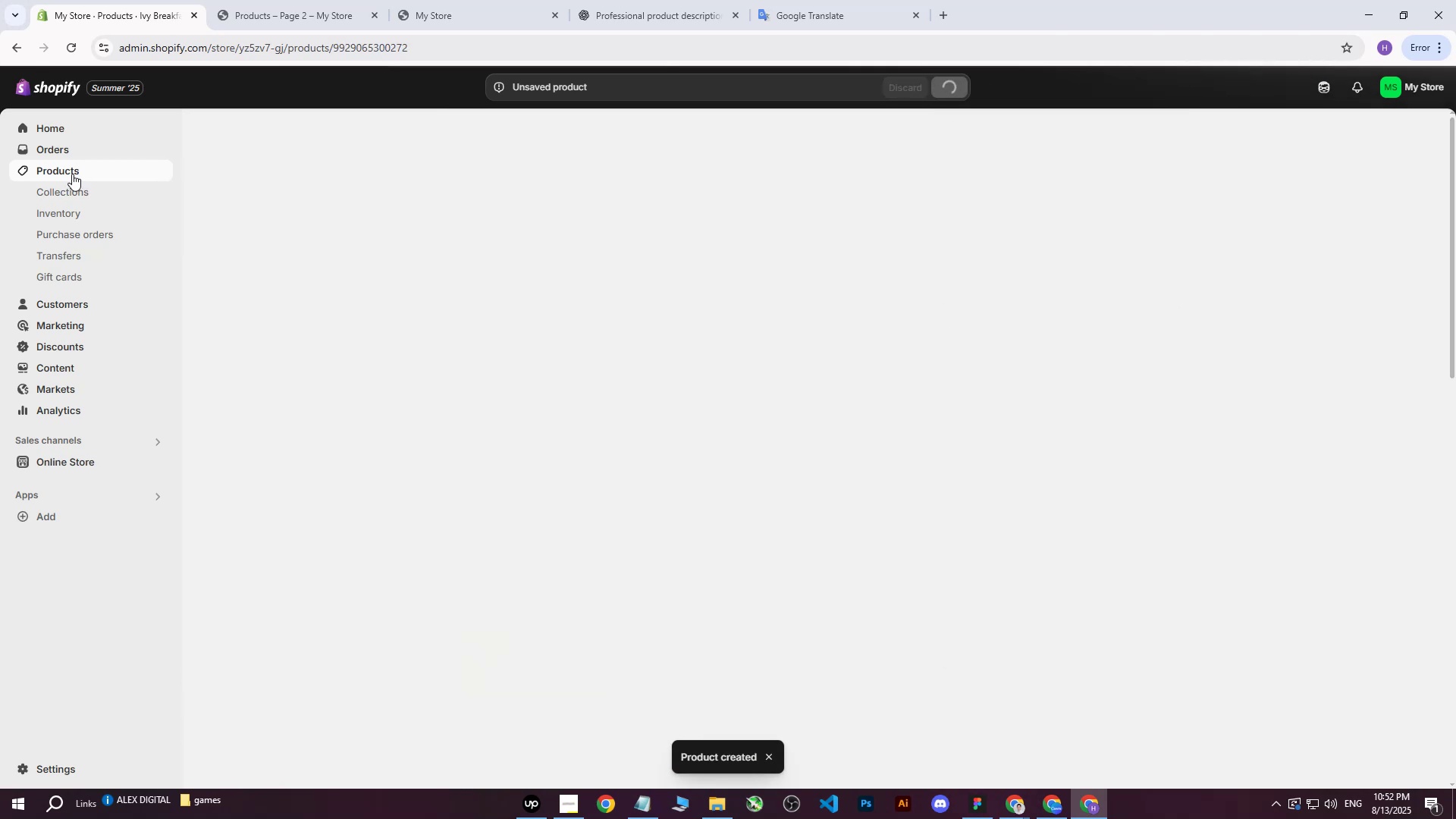 
left_click([70, 172])
 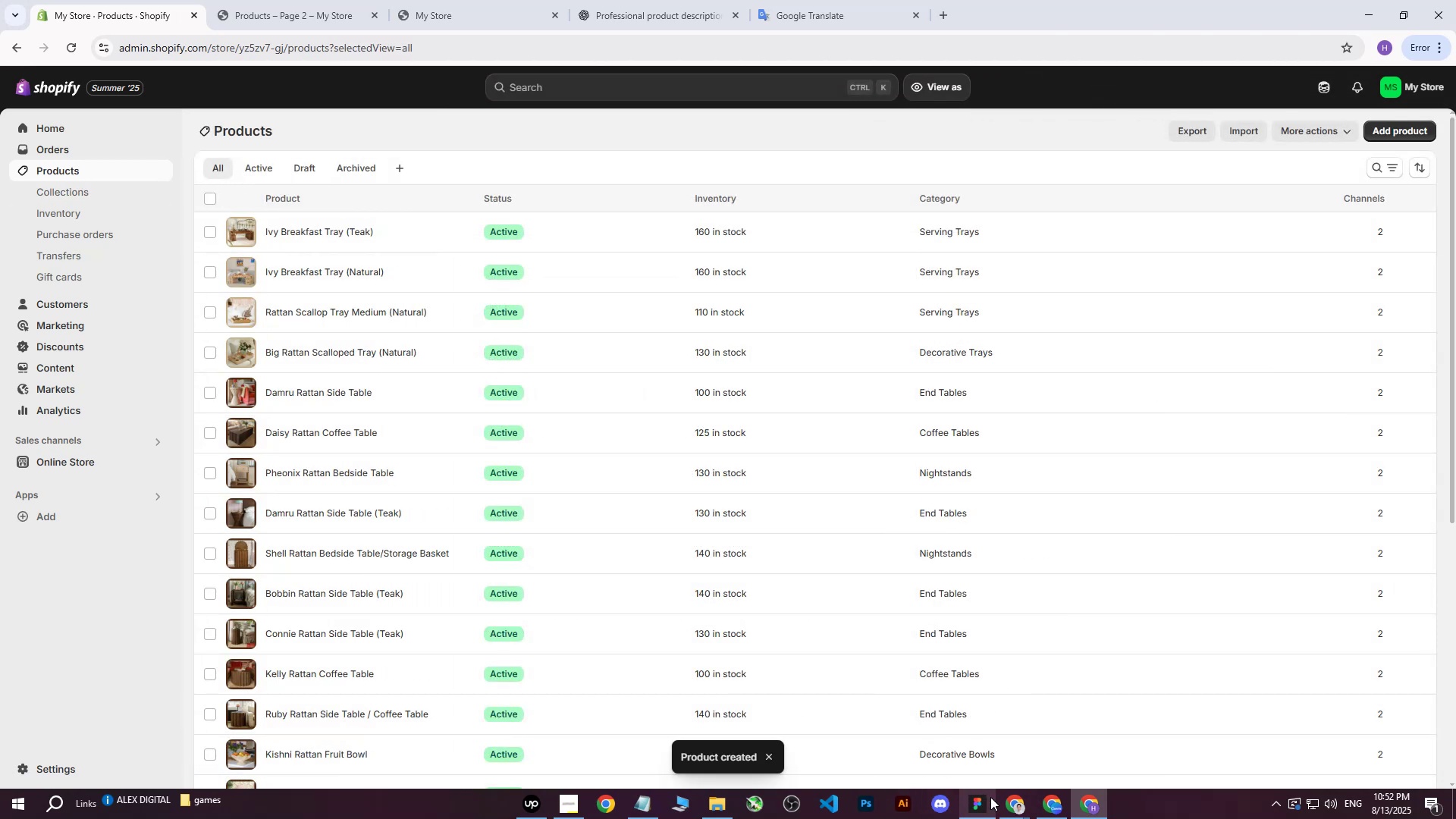 
double_click([937, 738])
 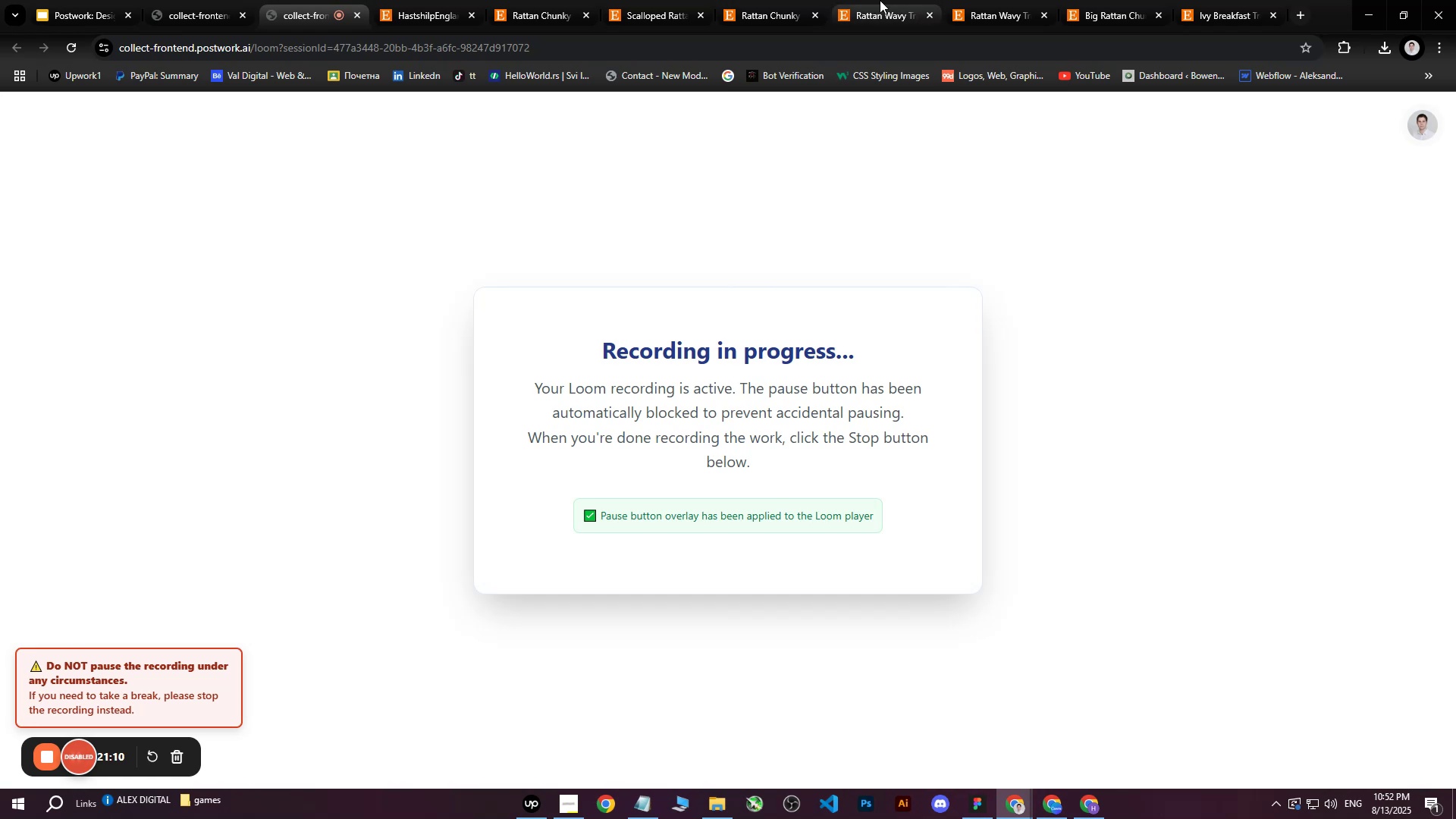 
left_click([1185, 0])
 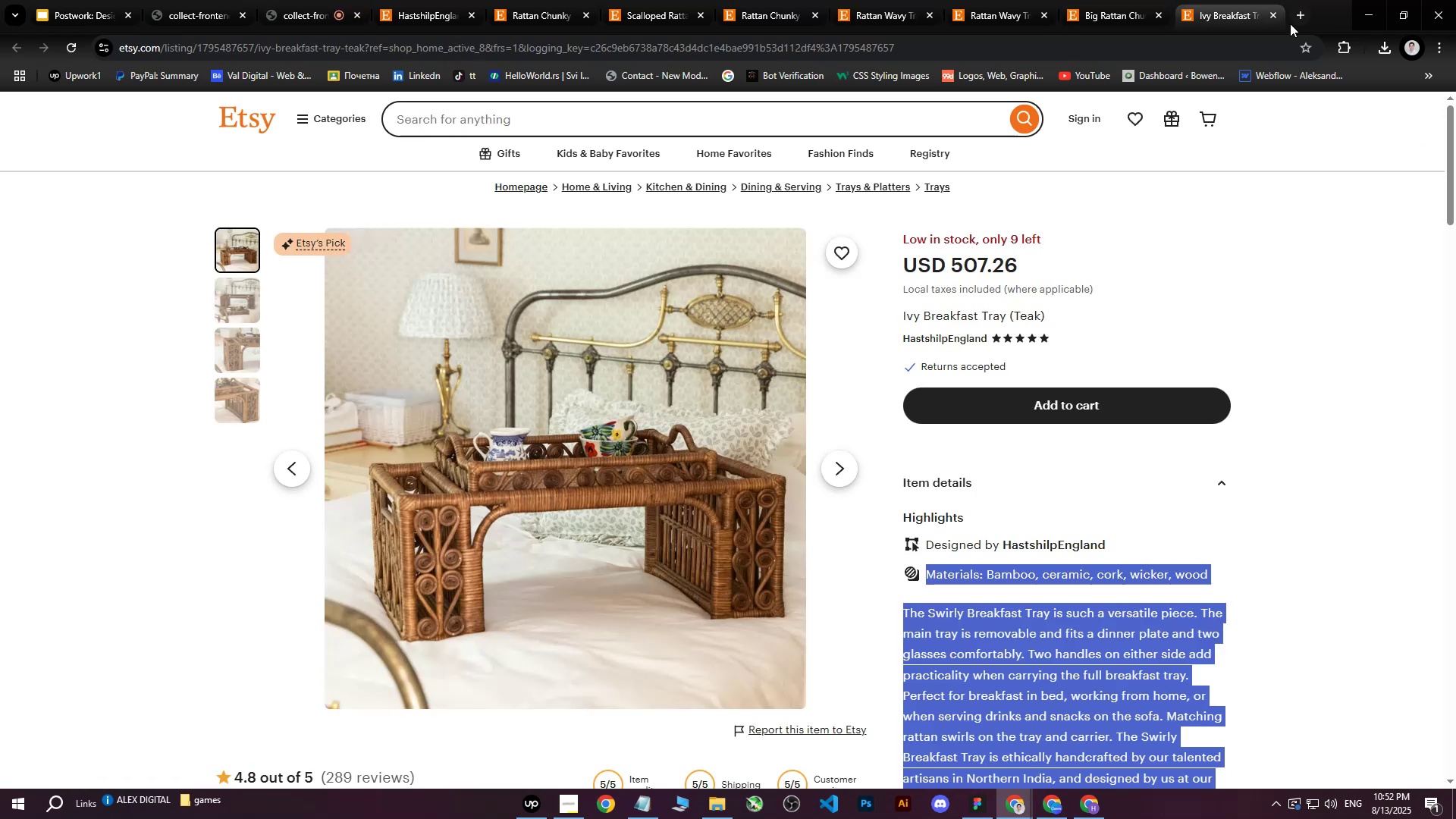 
left_click([1272, 17])
 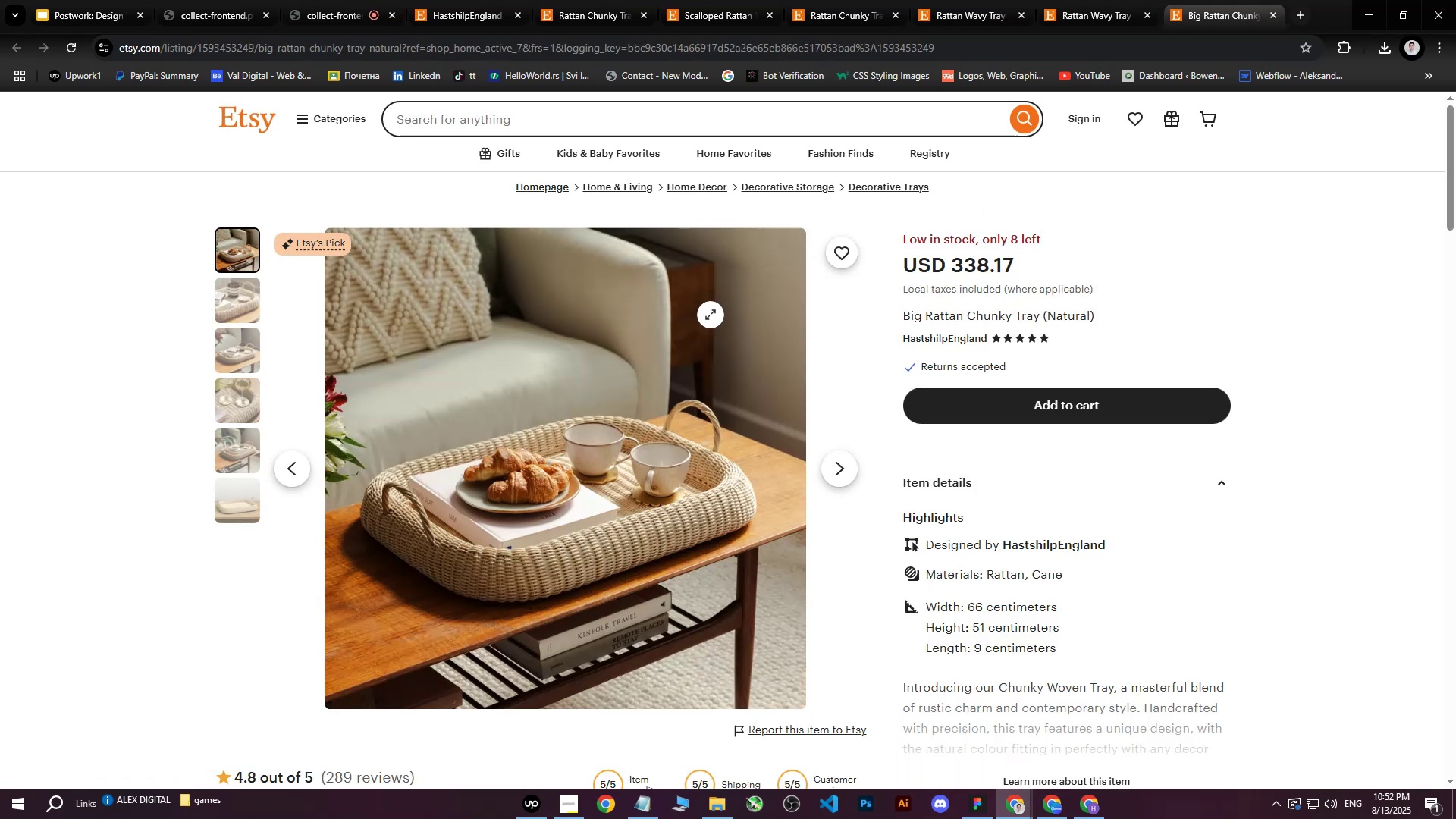 
right_click([694, 322])
 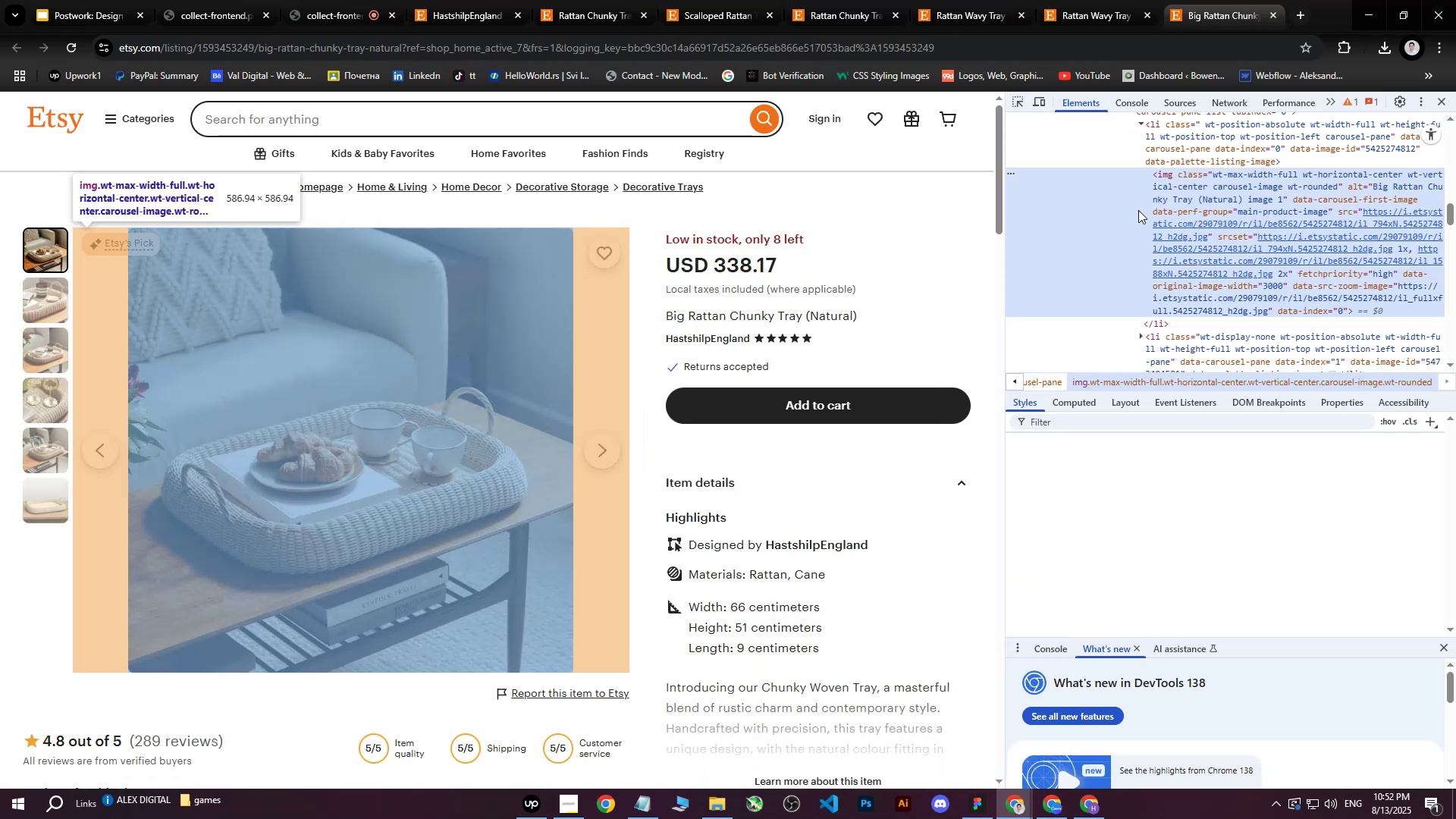 
left_click([1266, 249])
 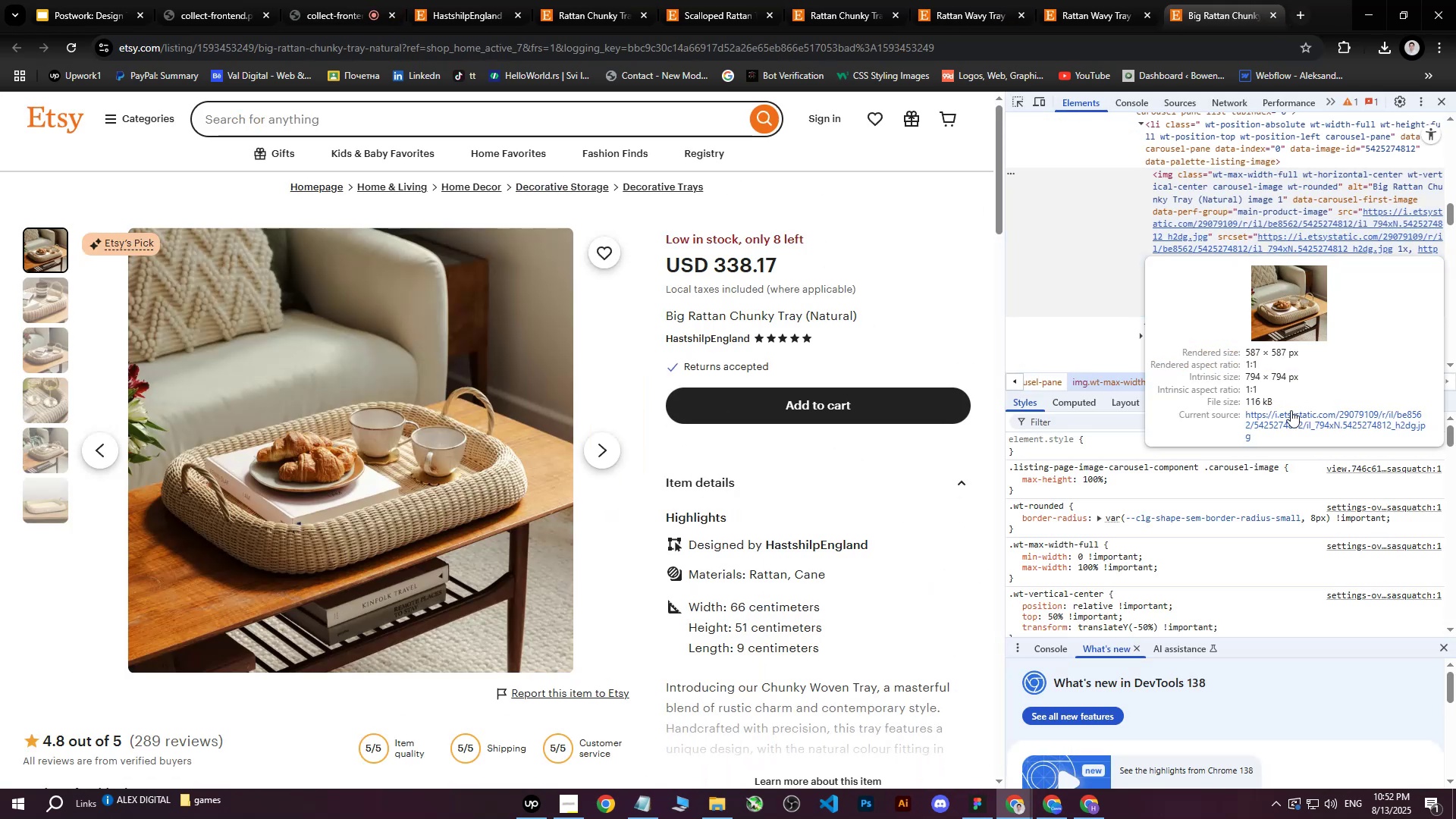 
left_click([1291, 415])
 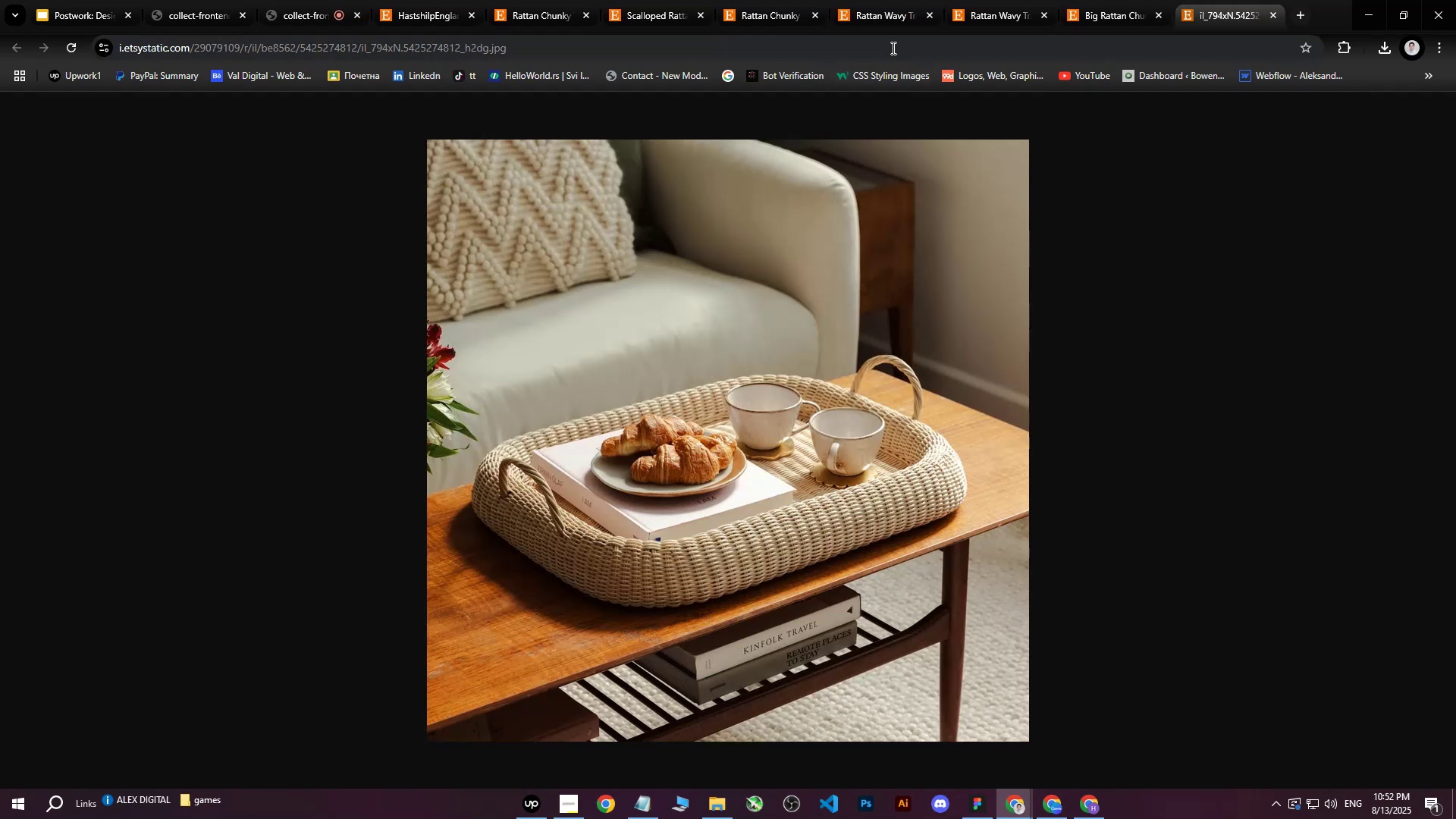 
left_click([892, 48])
 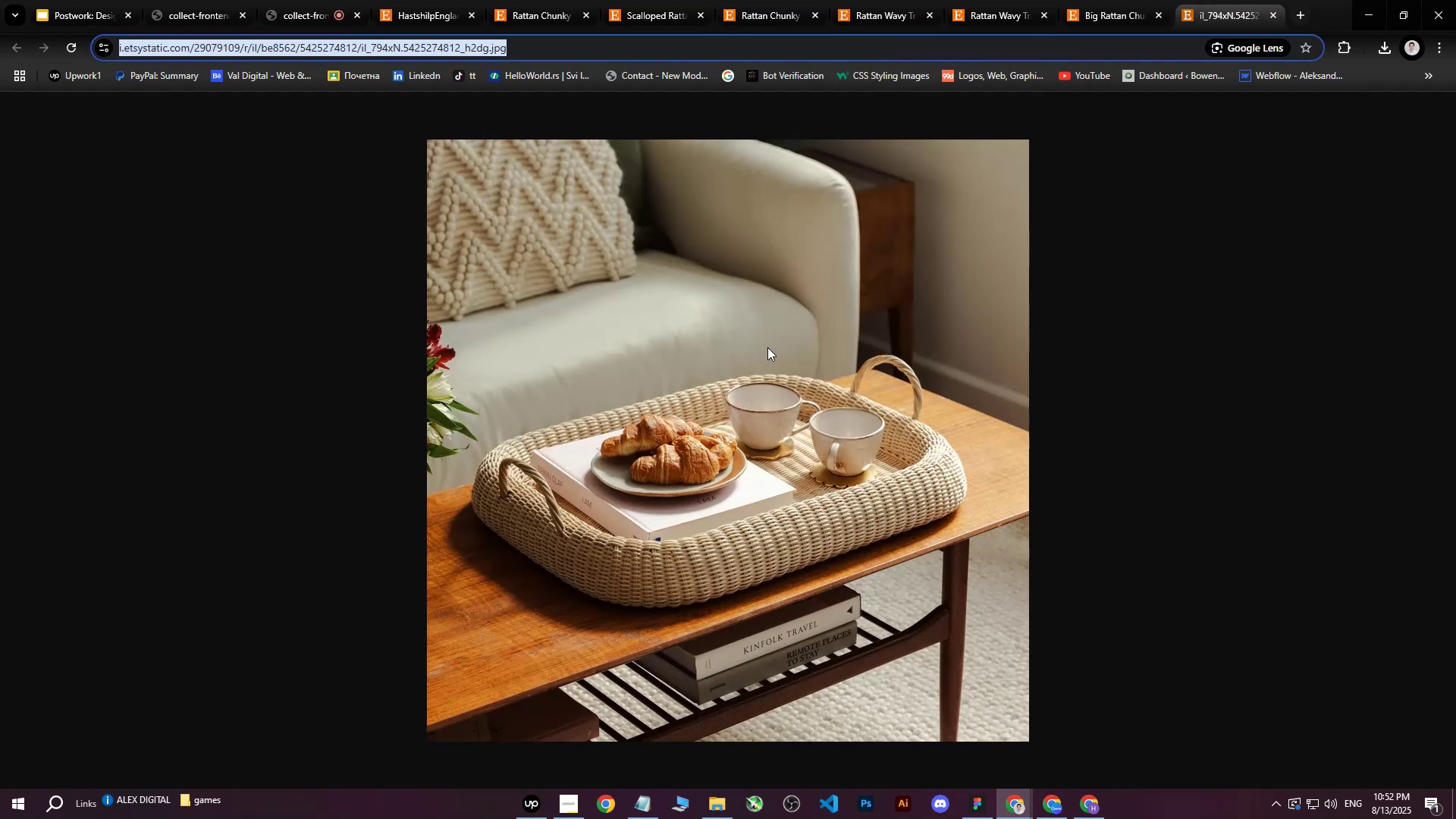 
right_click([767, 348])
 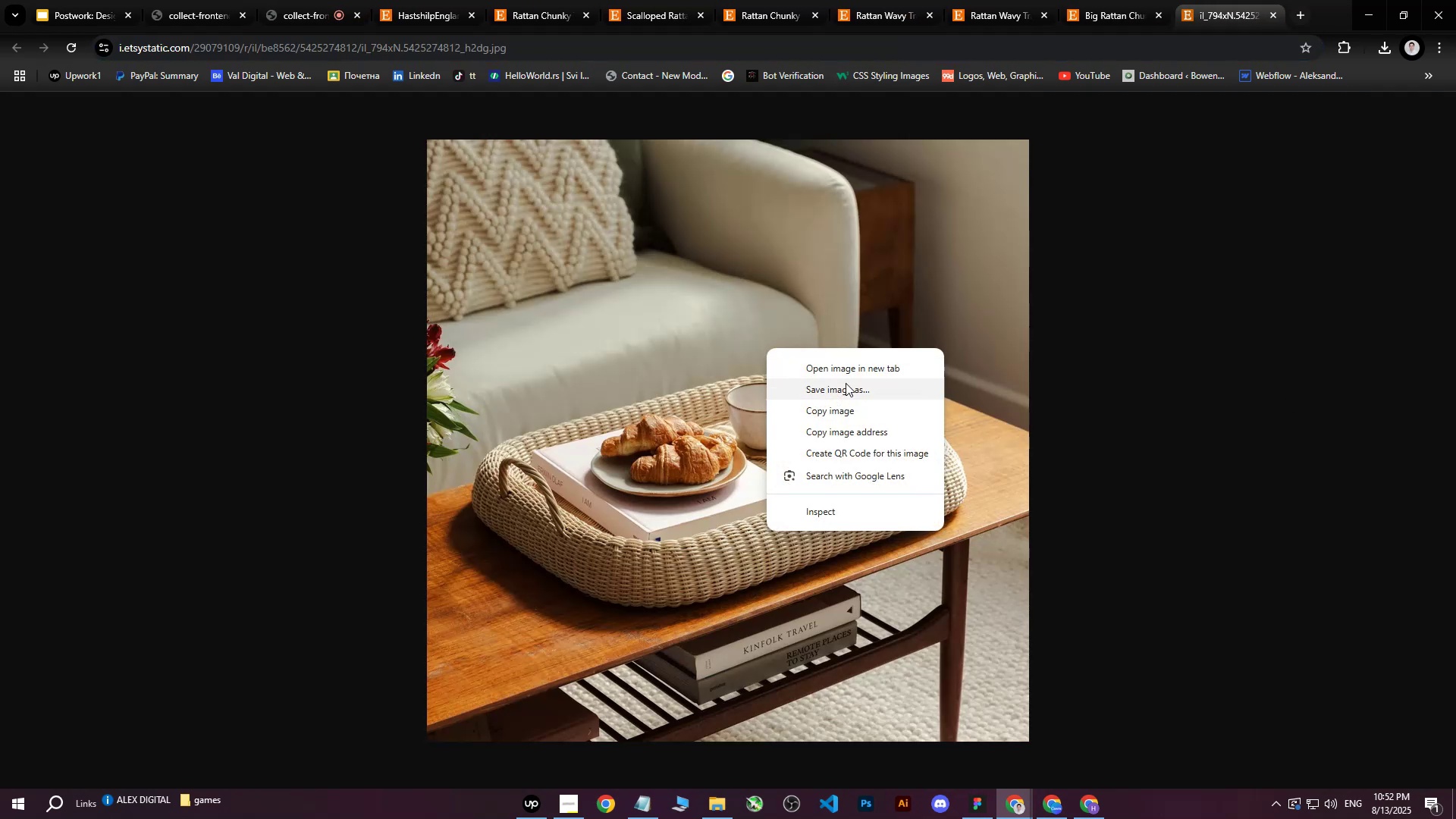 
left_click([844, 386])
 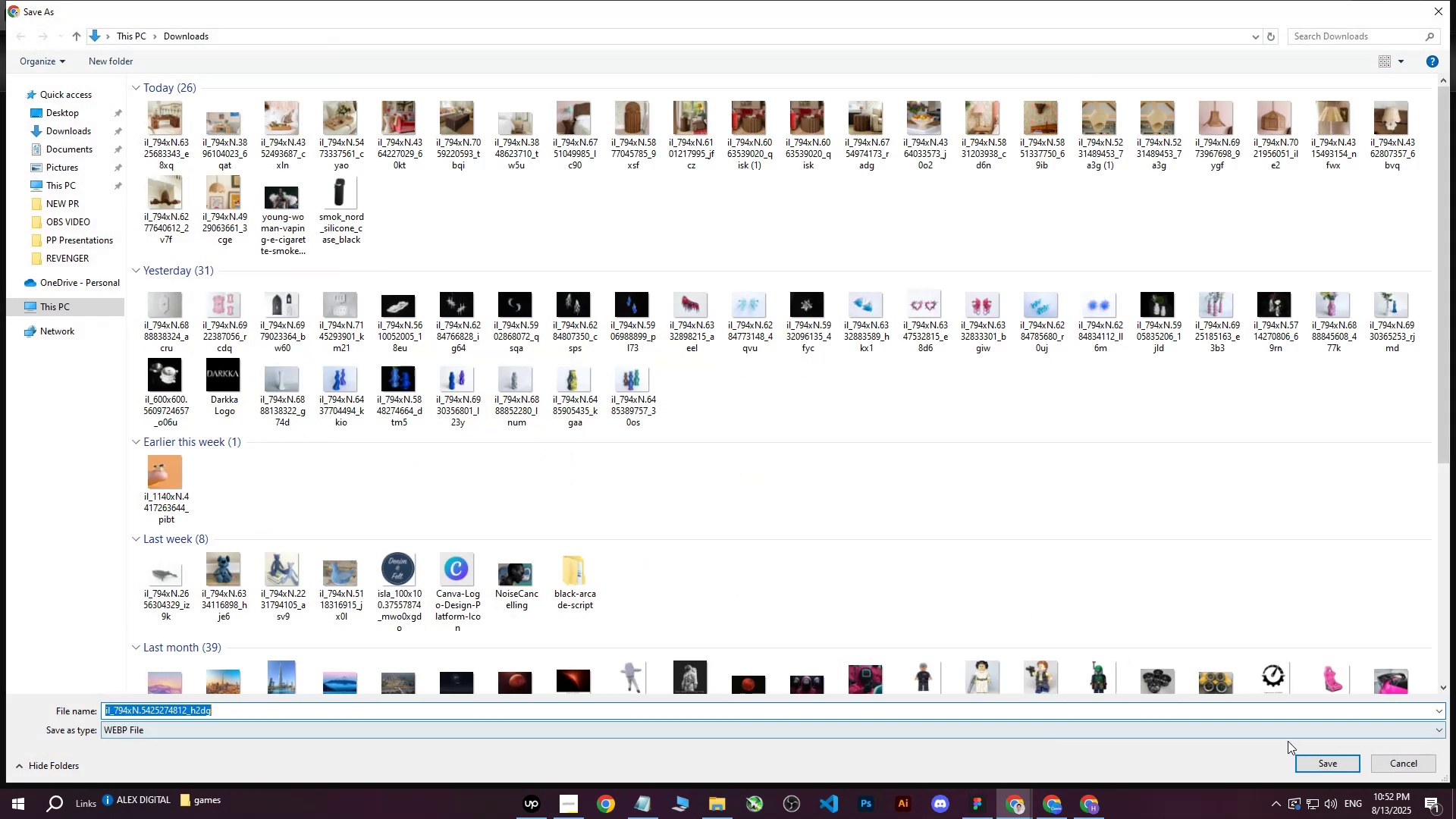 
left_click([1315, 760])
 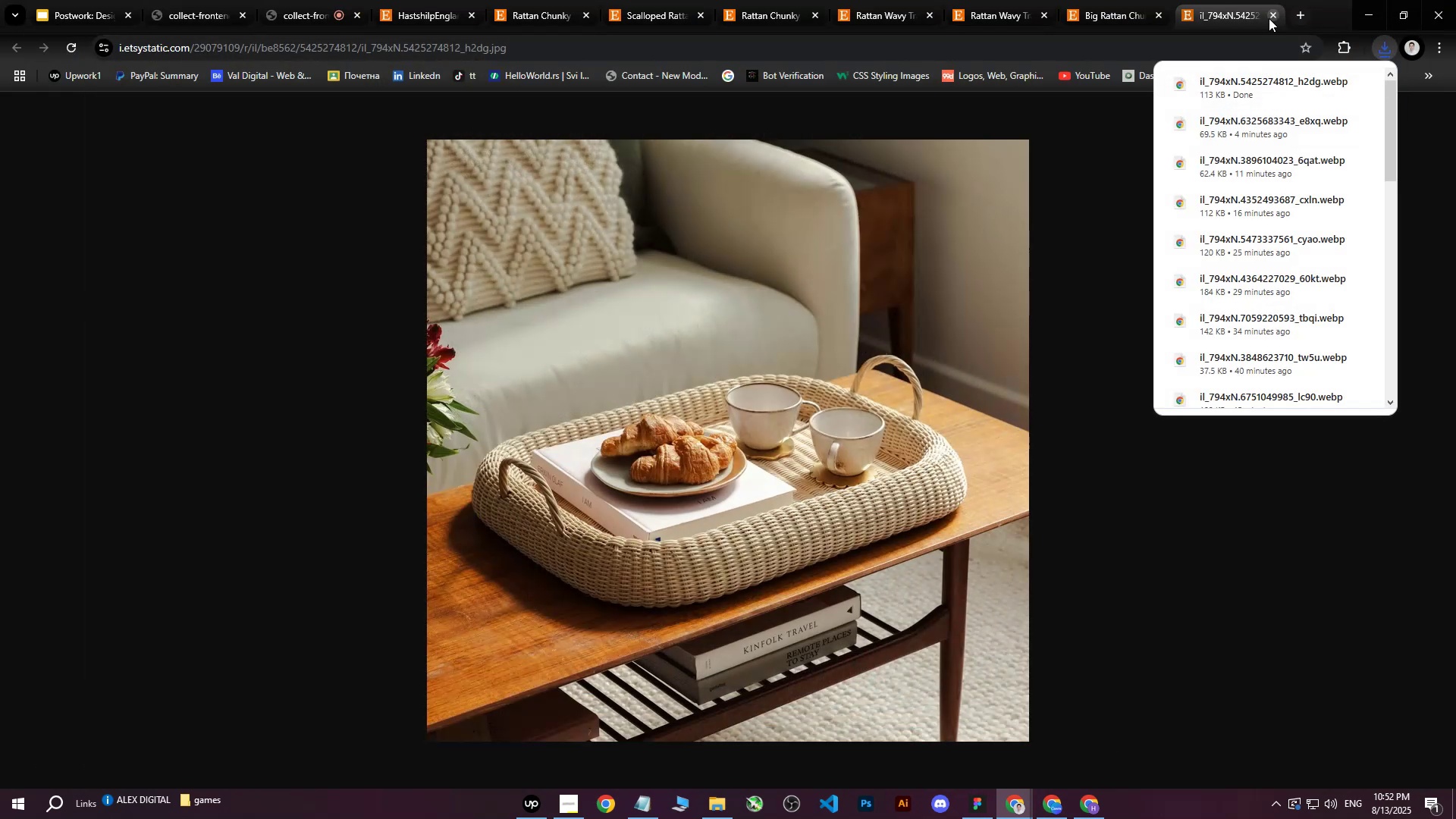 
left_click([1272, 20])
 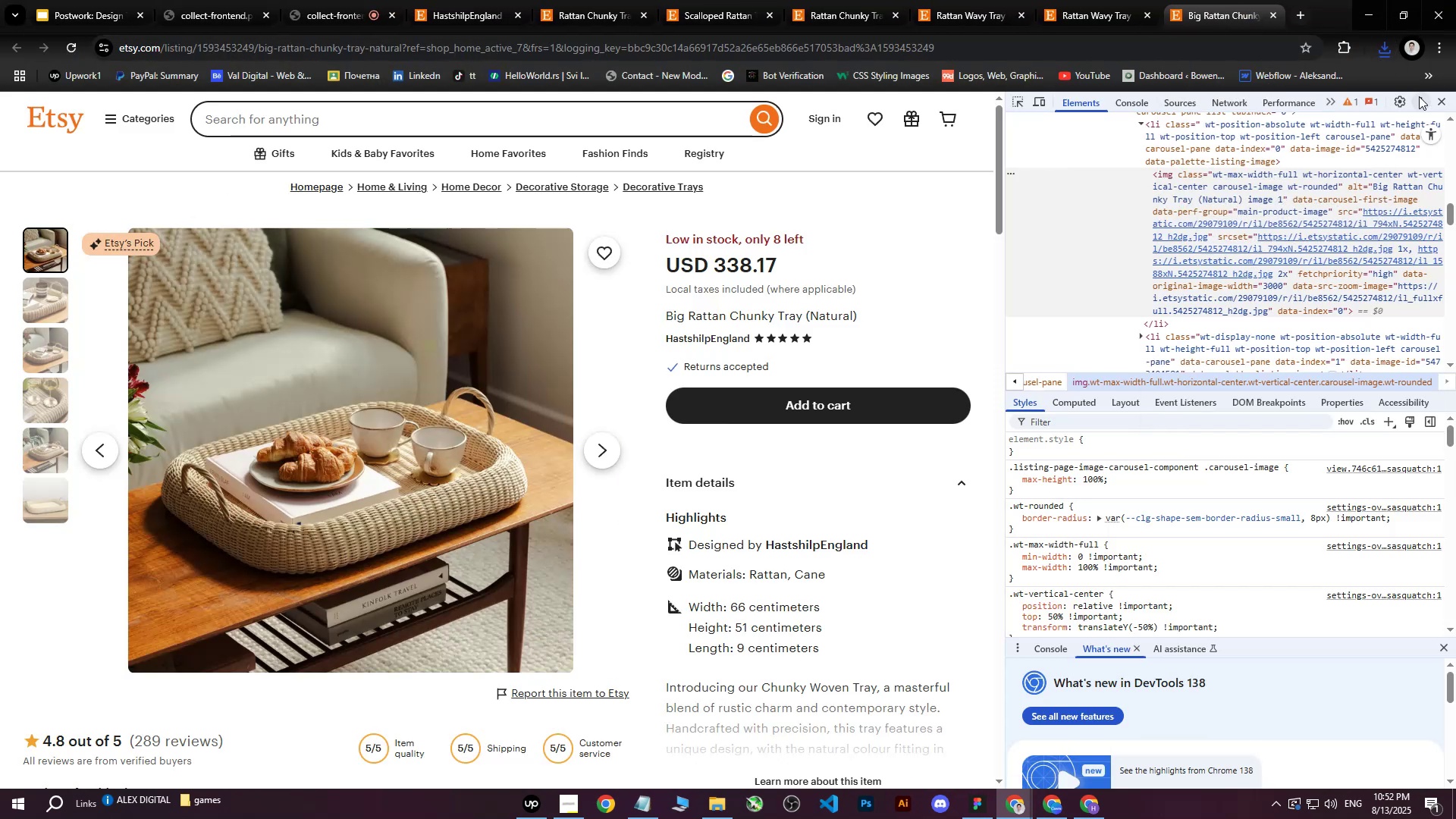 
left_click([1436, 100])
 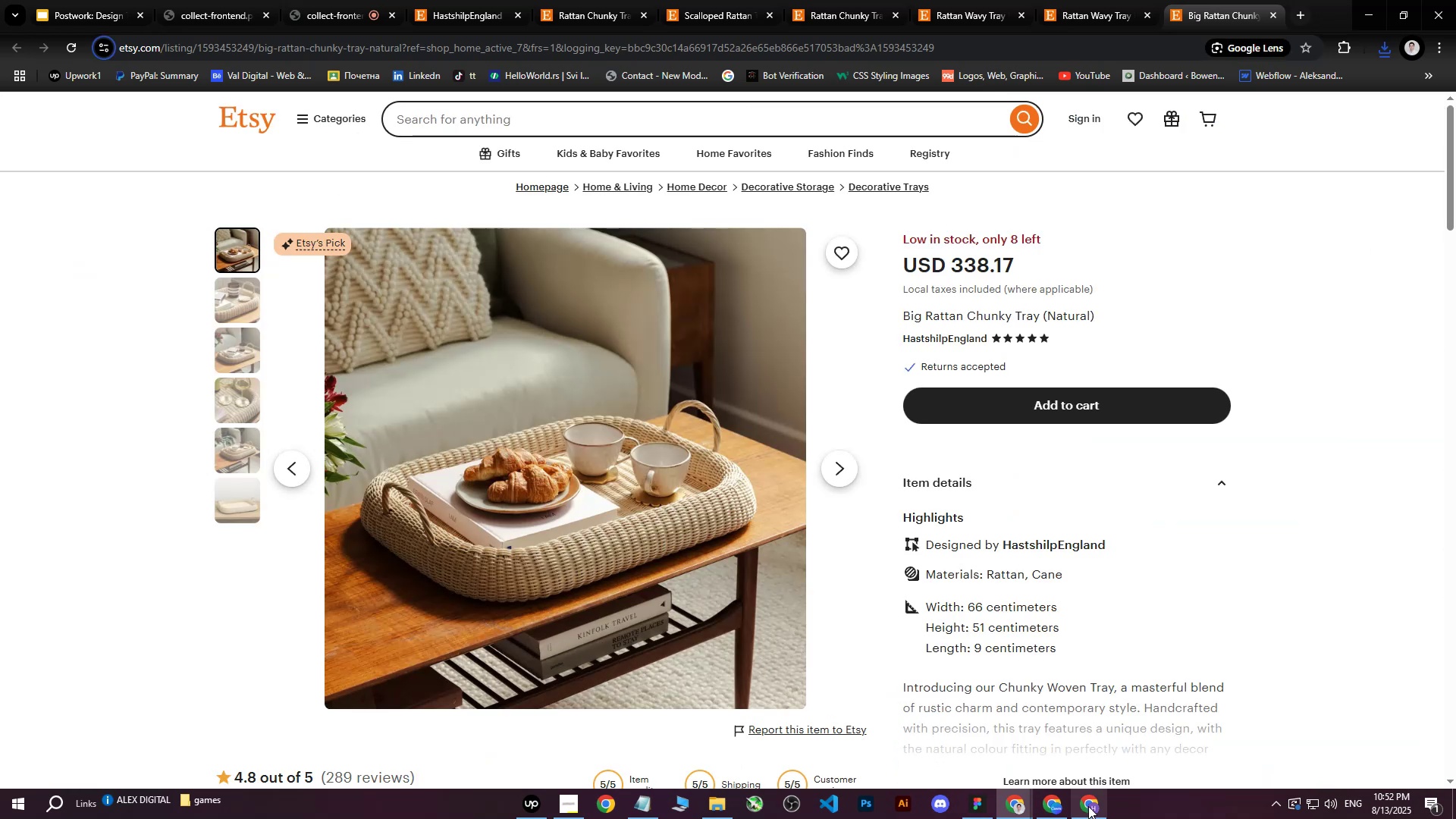 
left_click([1090, 813])
 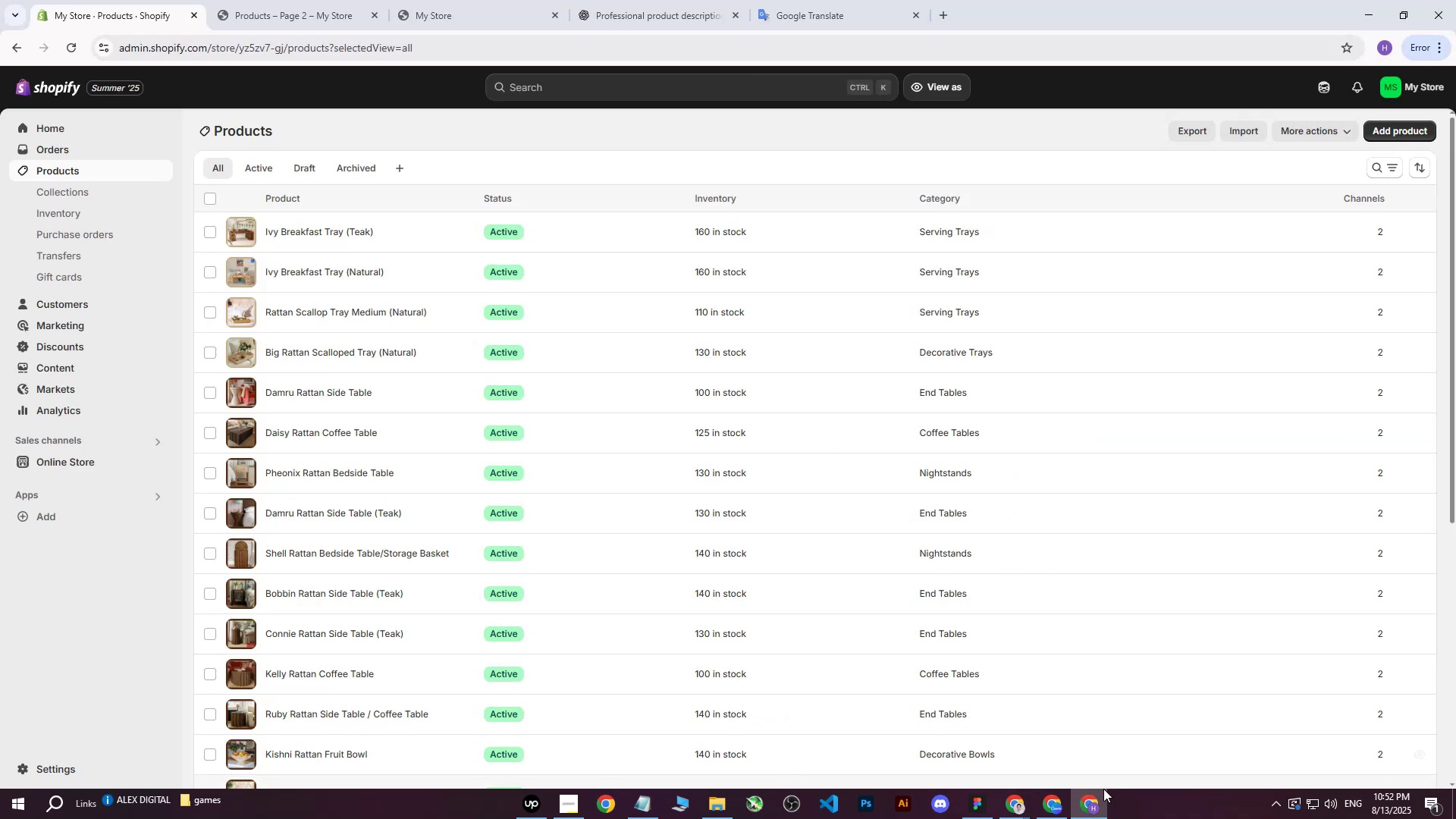 
left_click([1051, 818])
 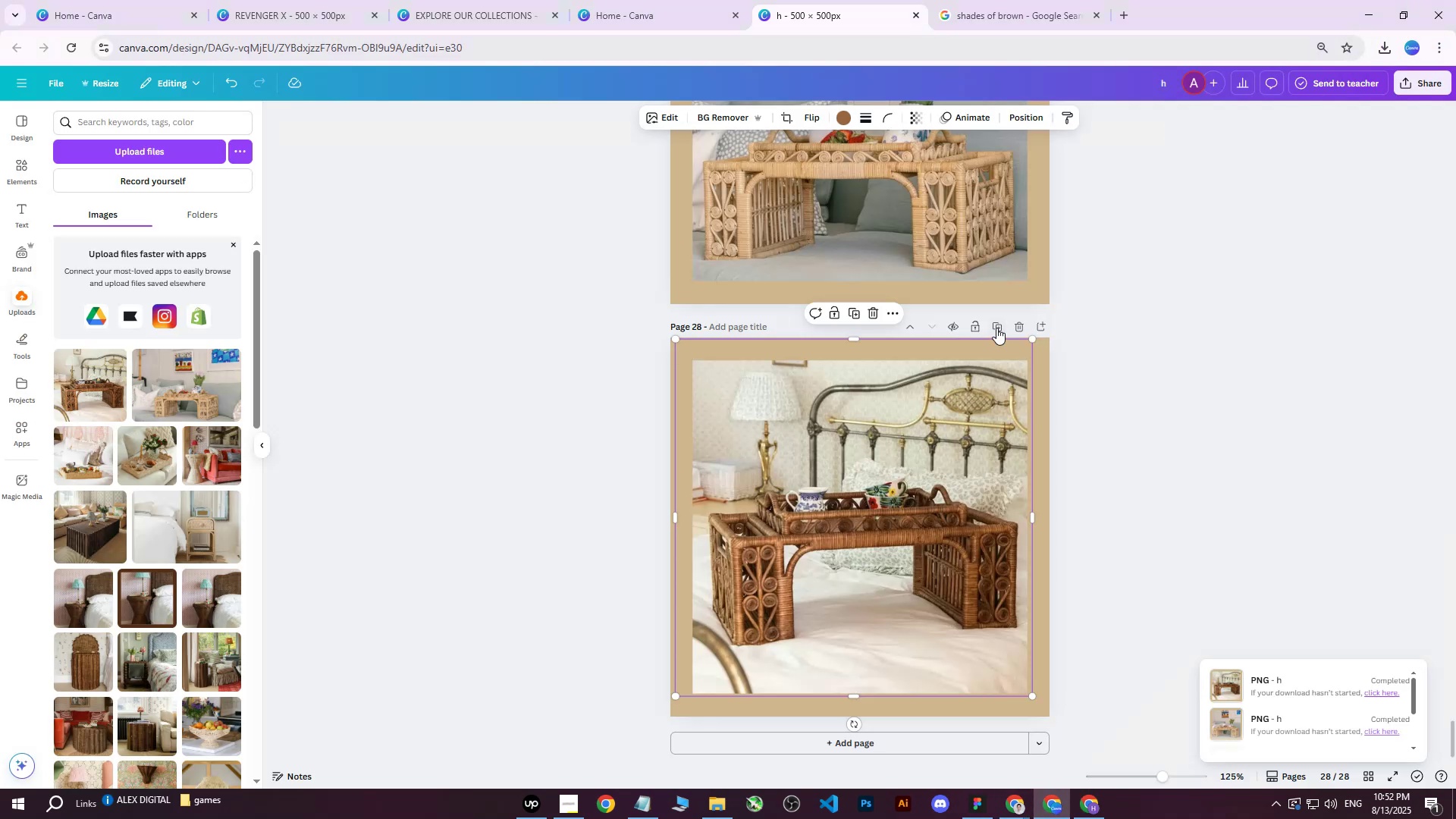 
left_click([996, 328])
 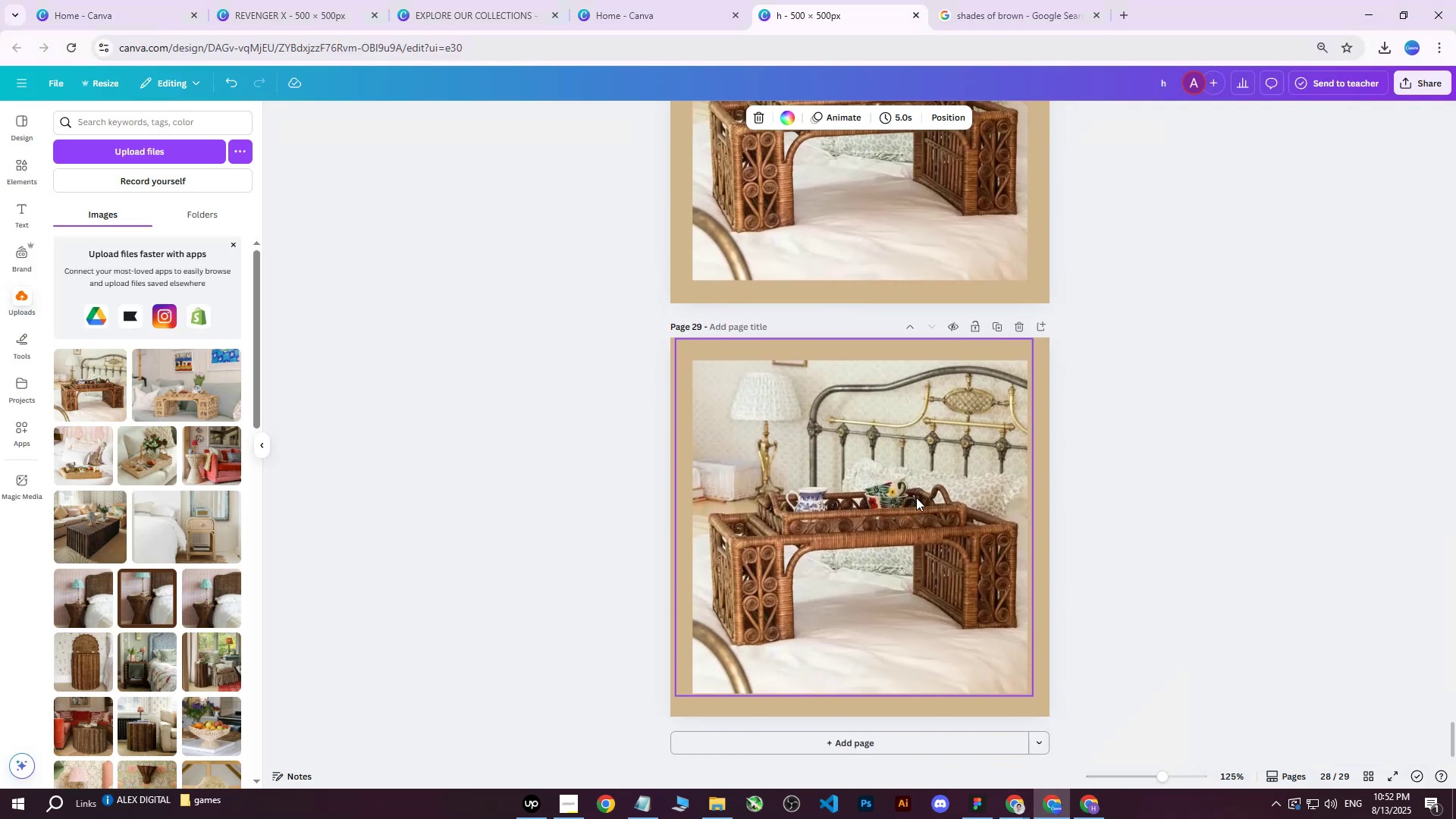 
left_click([914, 501])
 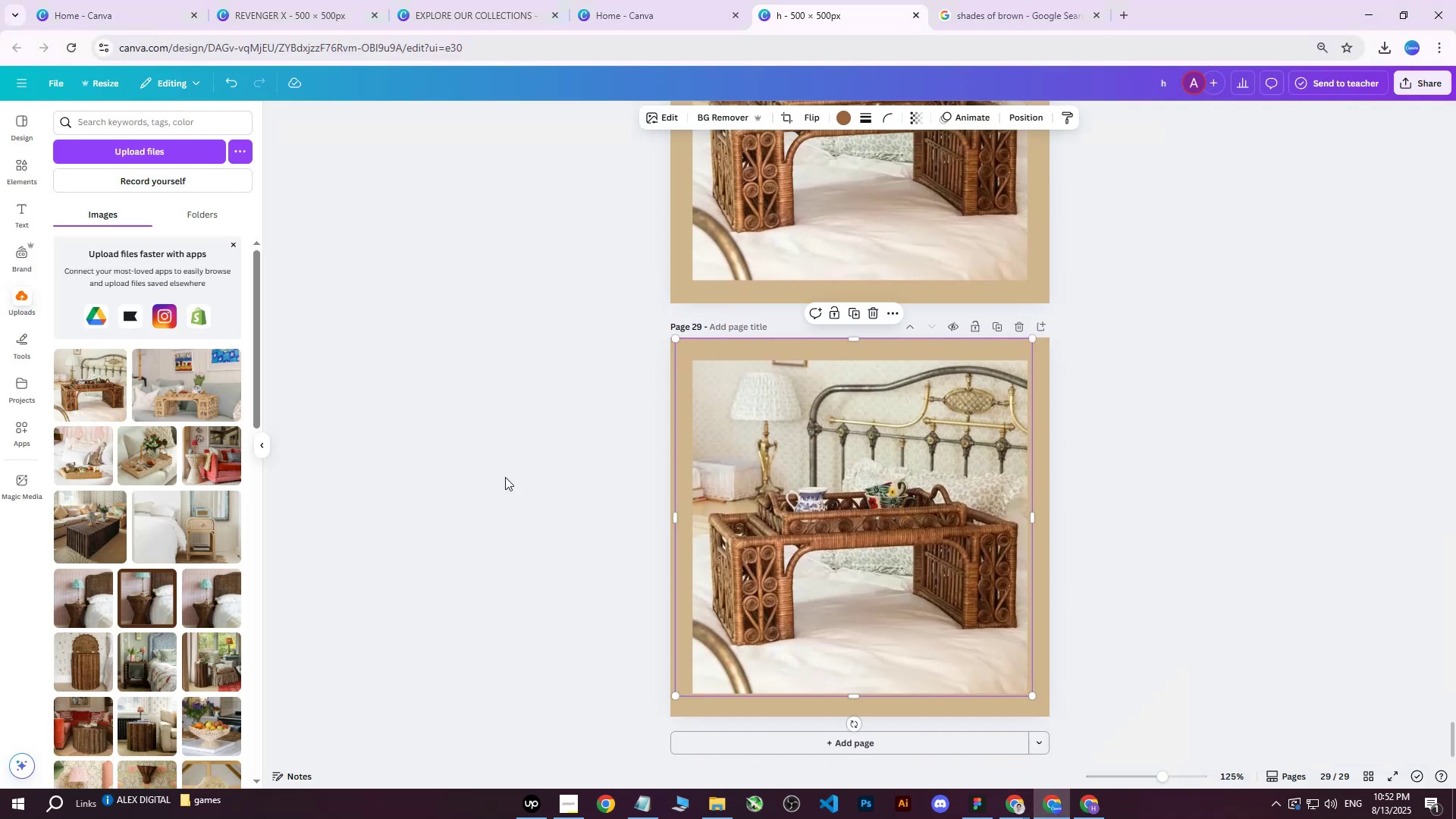 
key(Delete)
 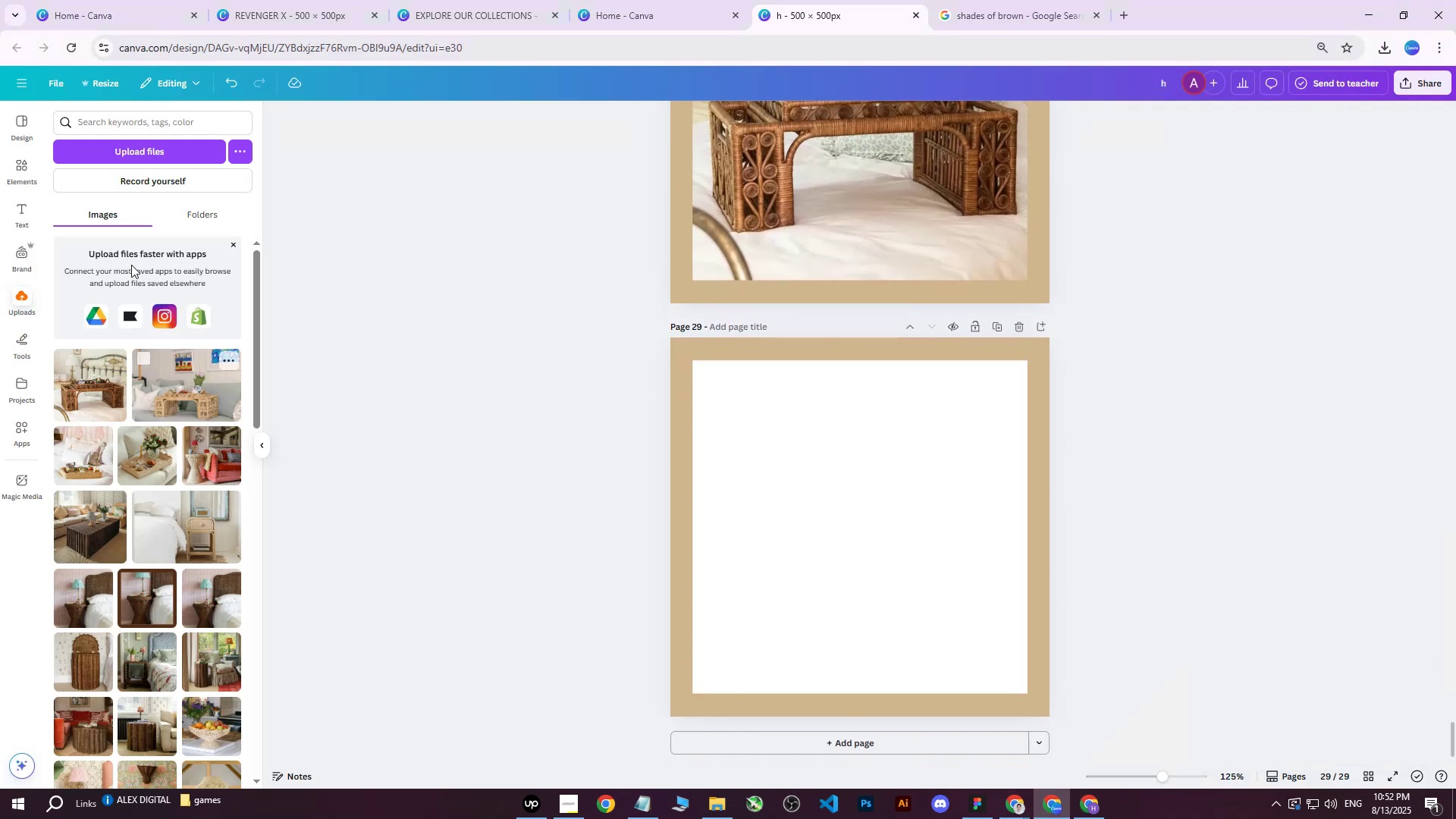 
left_click([143, 150])
 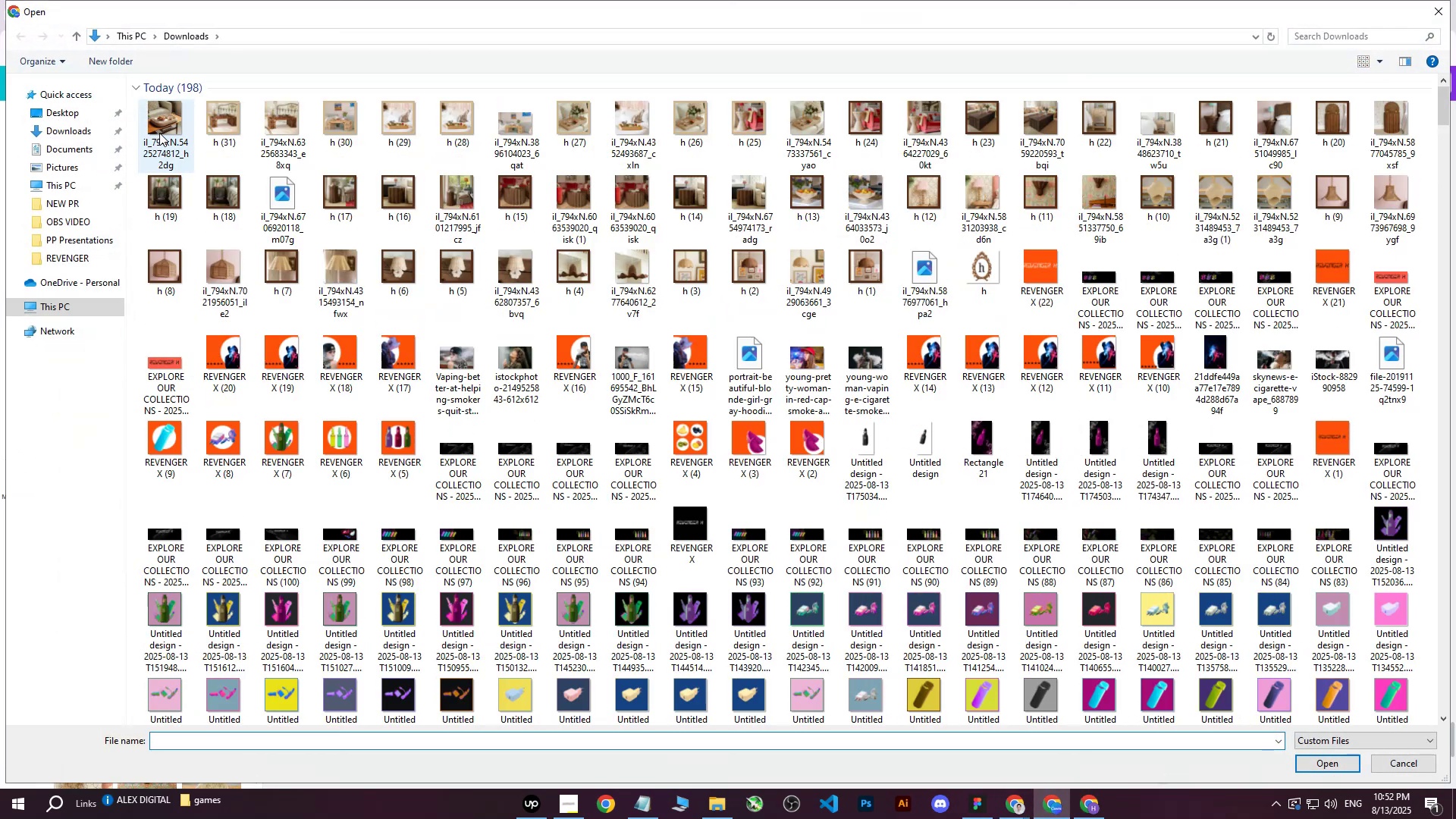 
left_click([164, 122])
 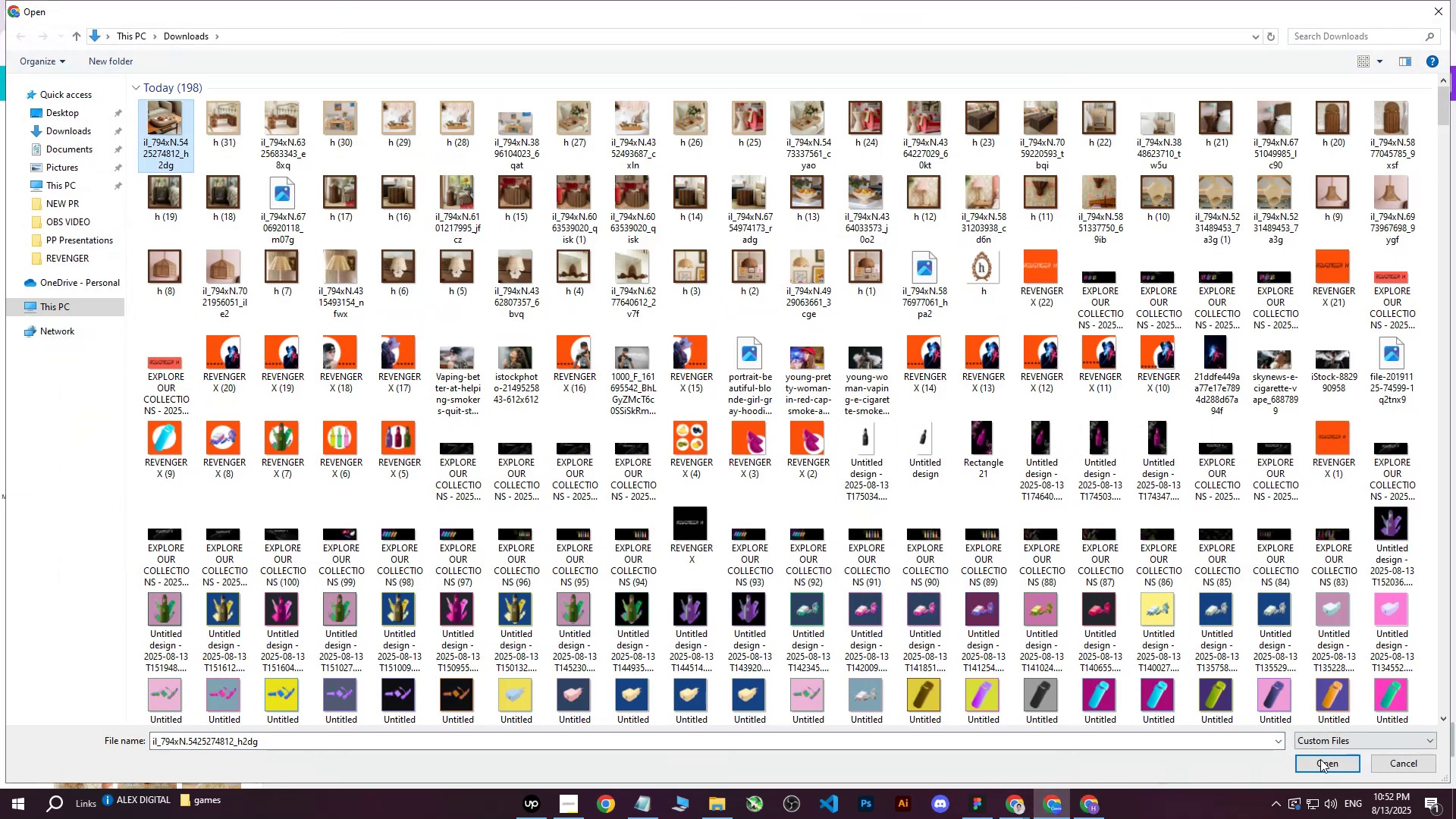 
left_click([1324, 768])
 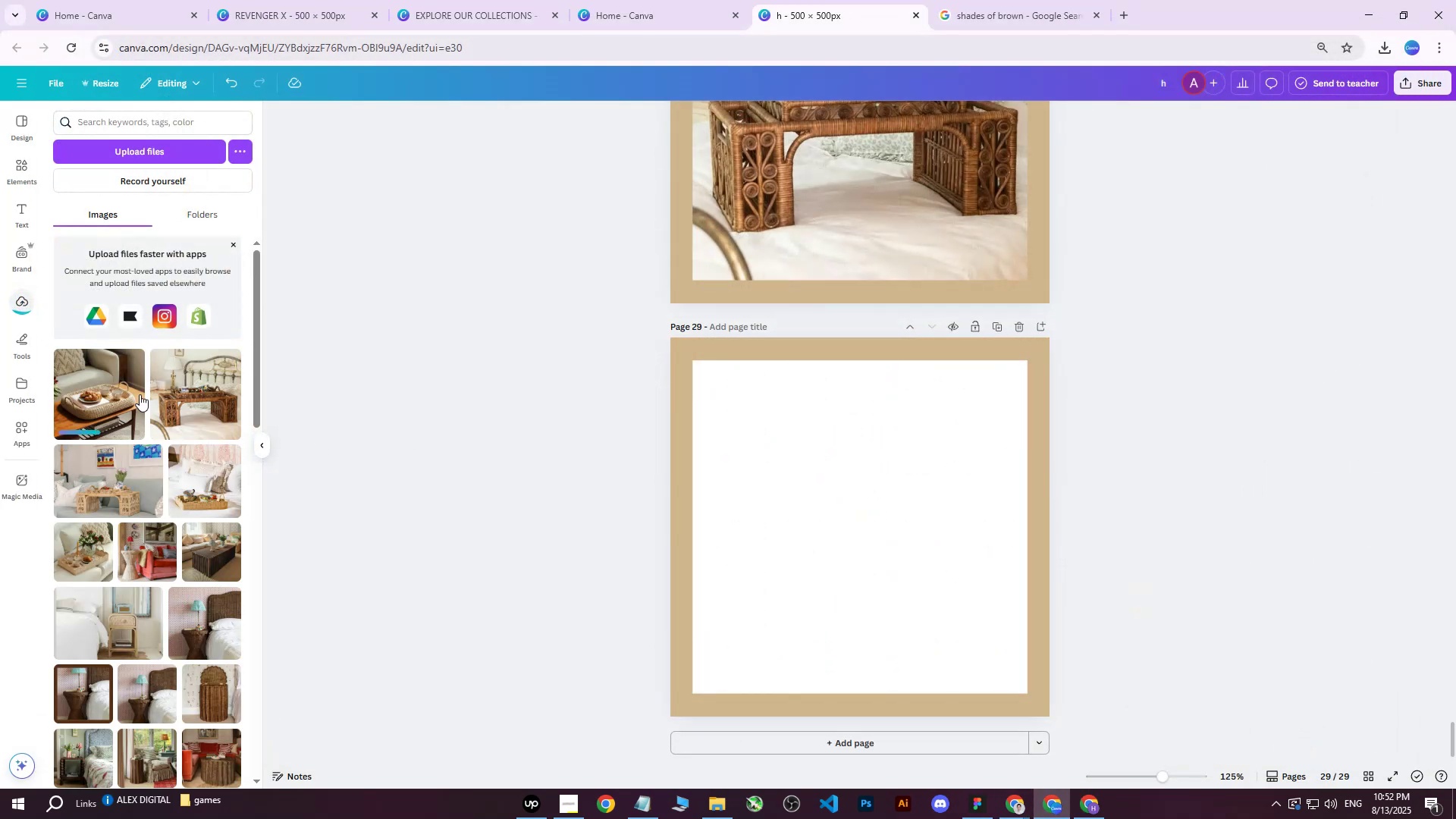 
left_click([90, 391])
 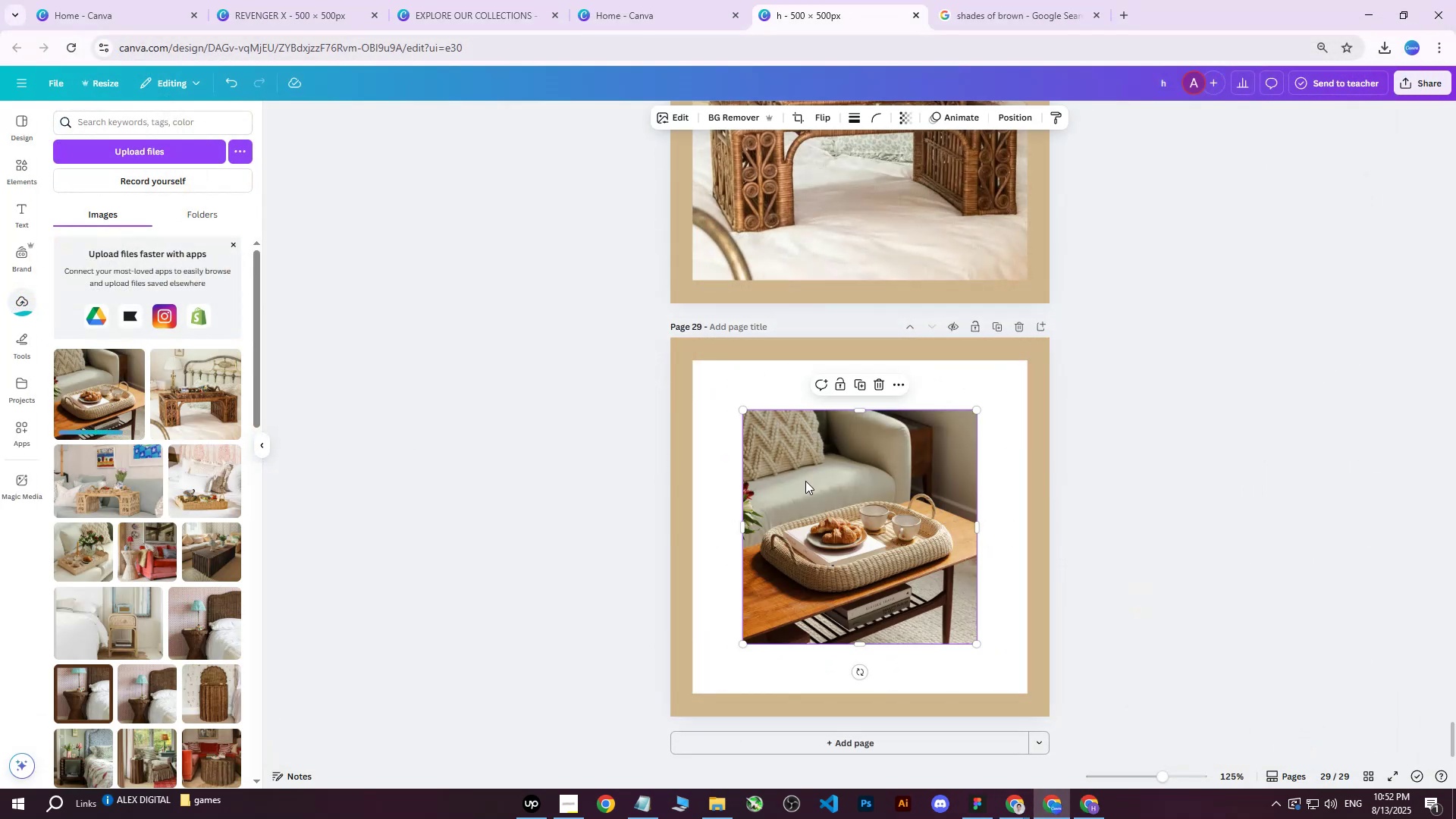 
left_click_drag(start_coordinate=[805, 481], to_coordinate=[749, 429])
 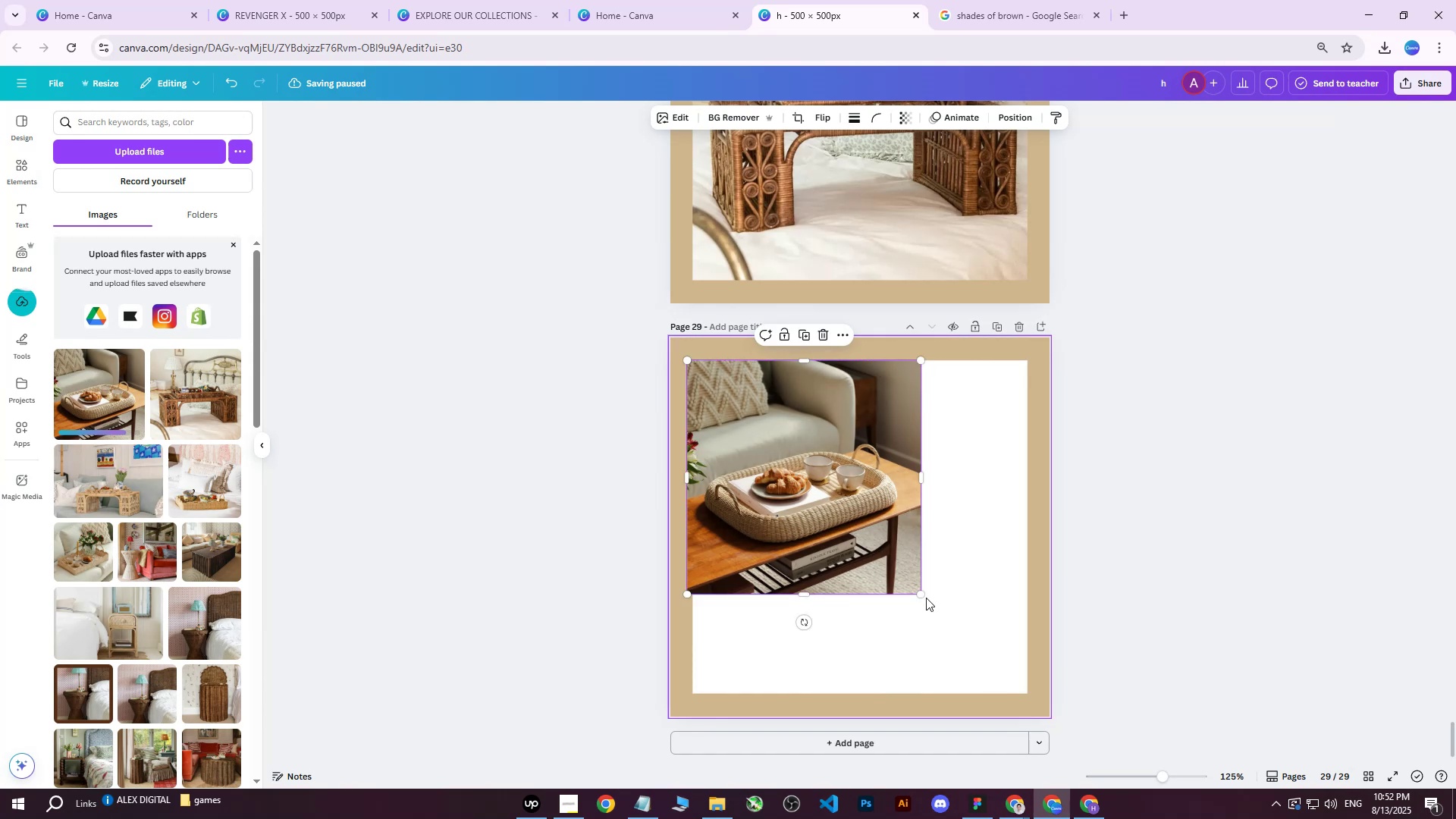 
left_click_drag(start_coordinate=[922, 595], to_coordinate=[1080, 695])
 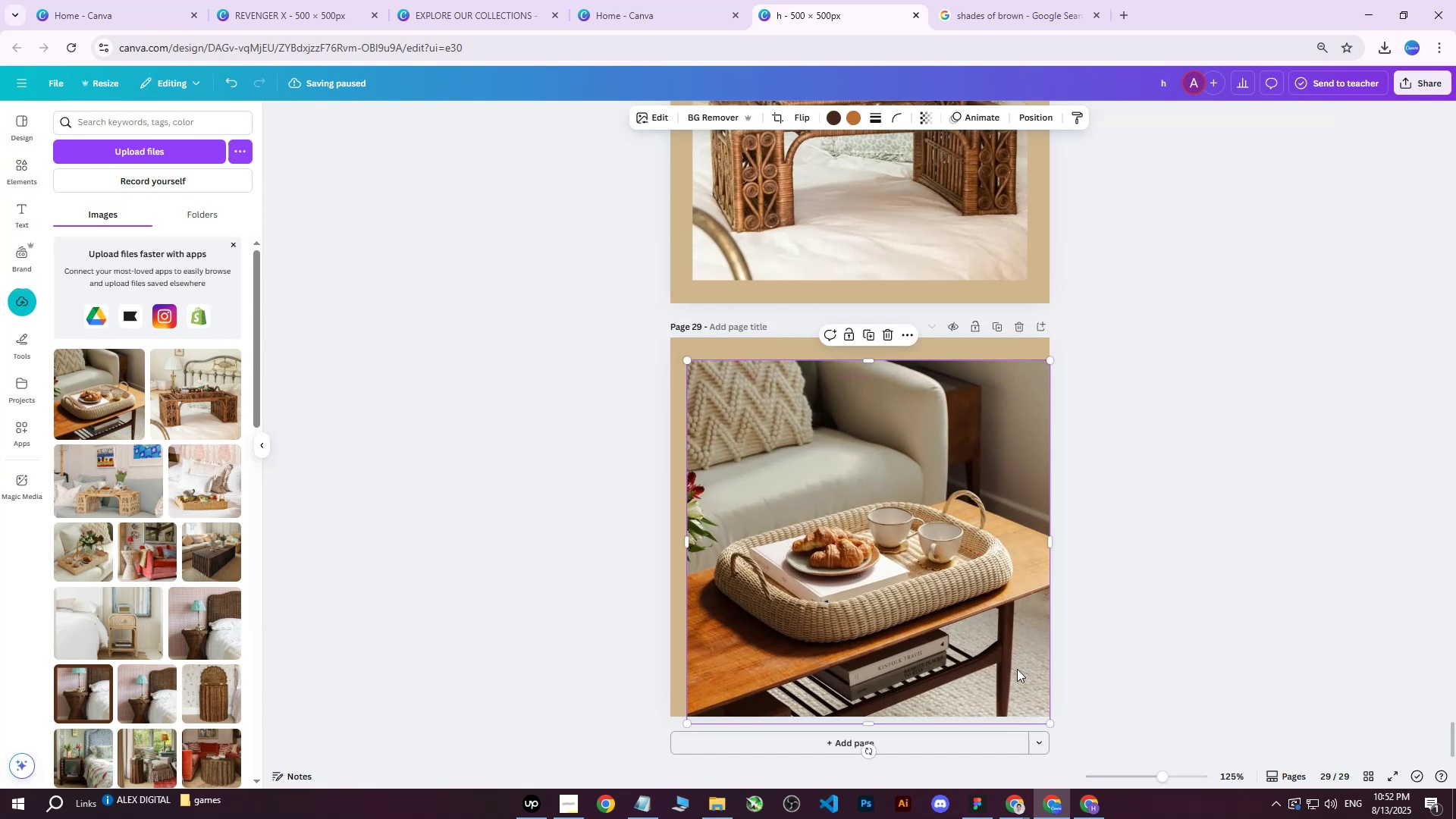 
left_click_drag(start_coordinate=[1007, 657], to_coordinate=[997, 625])
 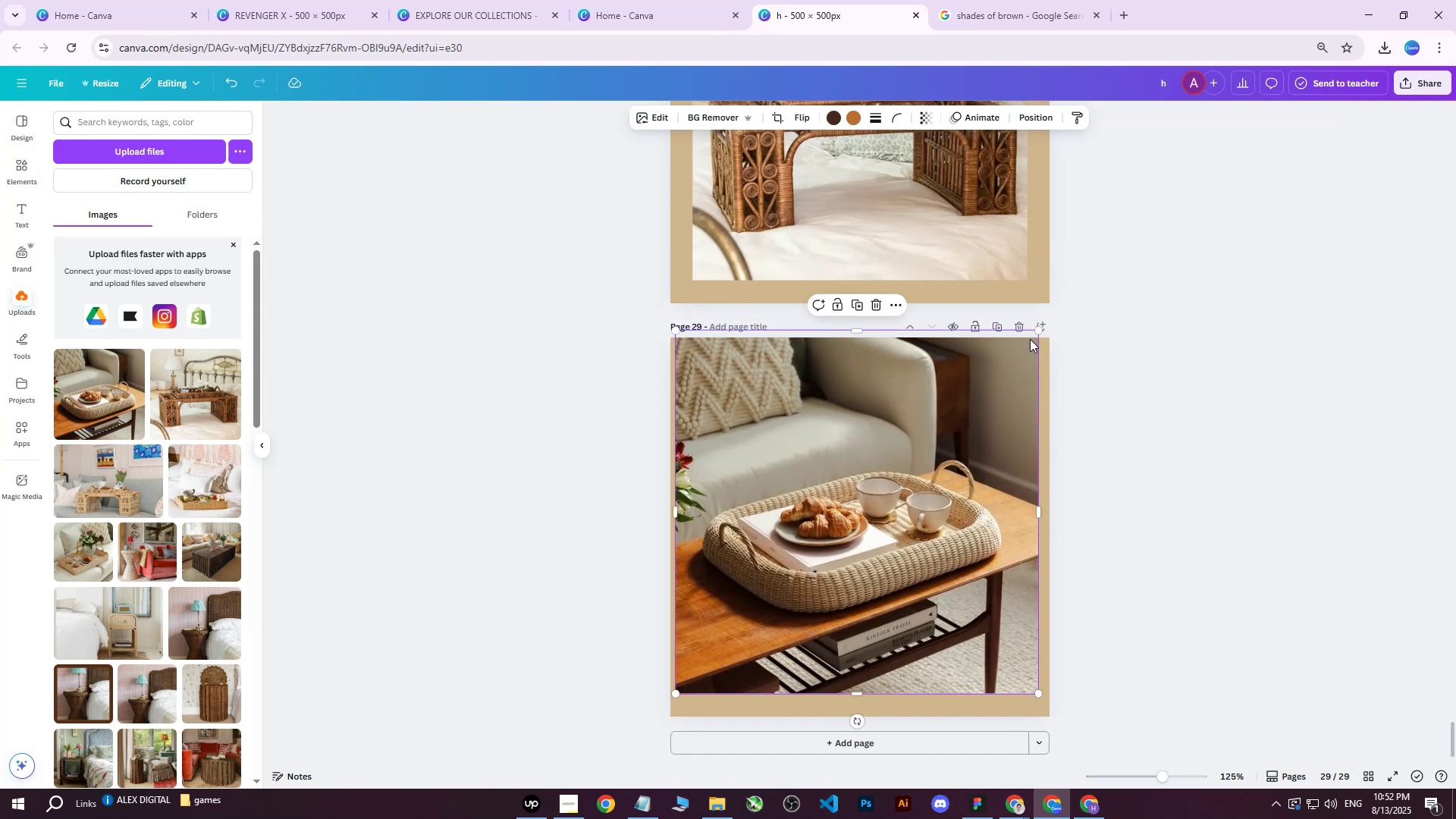 
left_click_drag(start_coordinate=[1037, 328], to_coordinate=[1058, 315])
 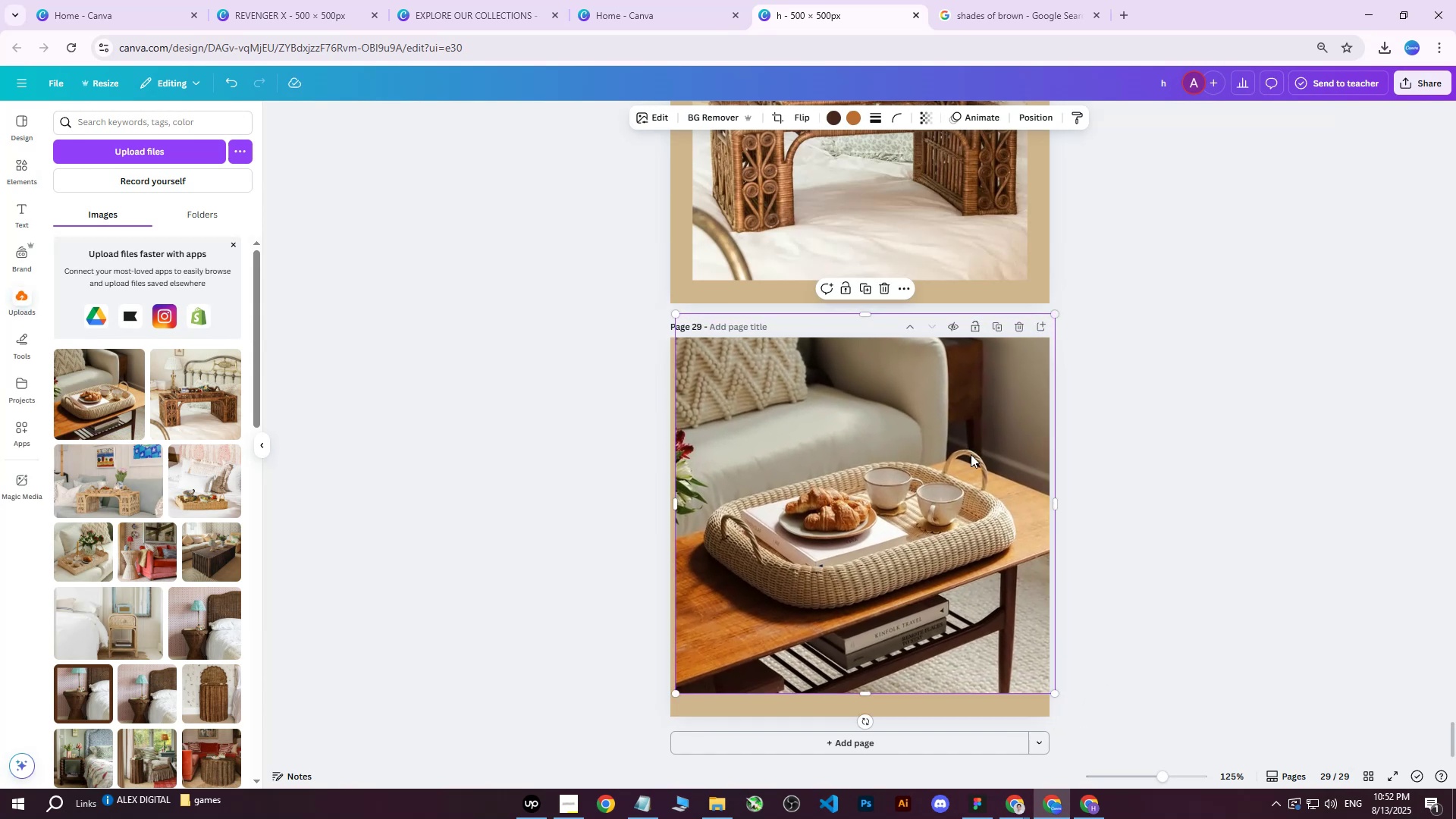 
left_click_drag(start_coordinate=[953, 472], to_coordinate=[960, 472])
 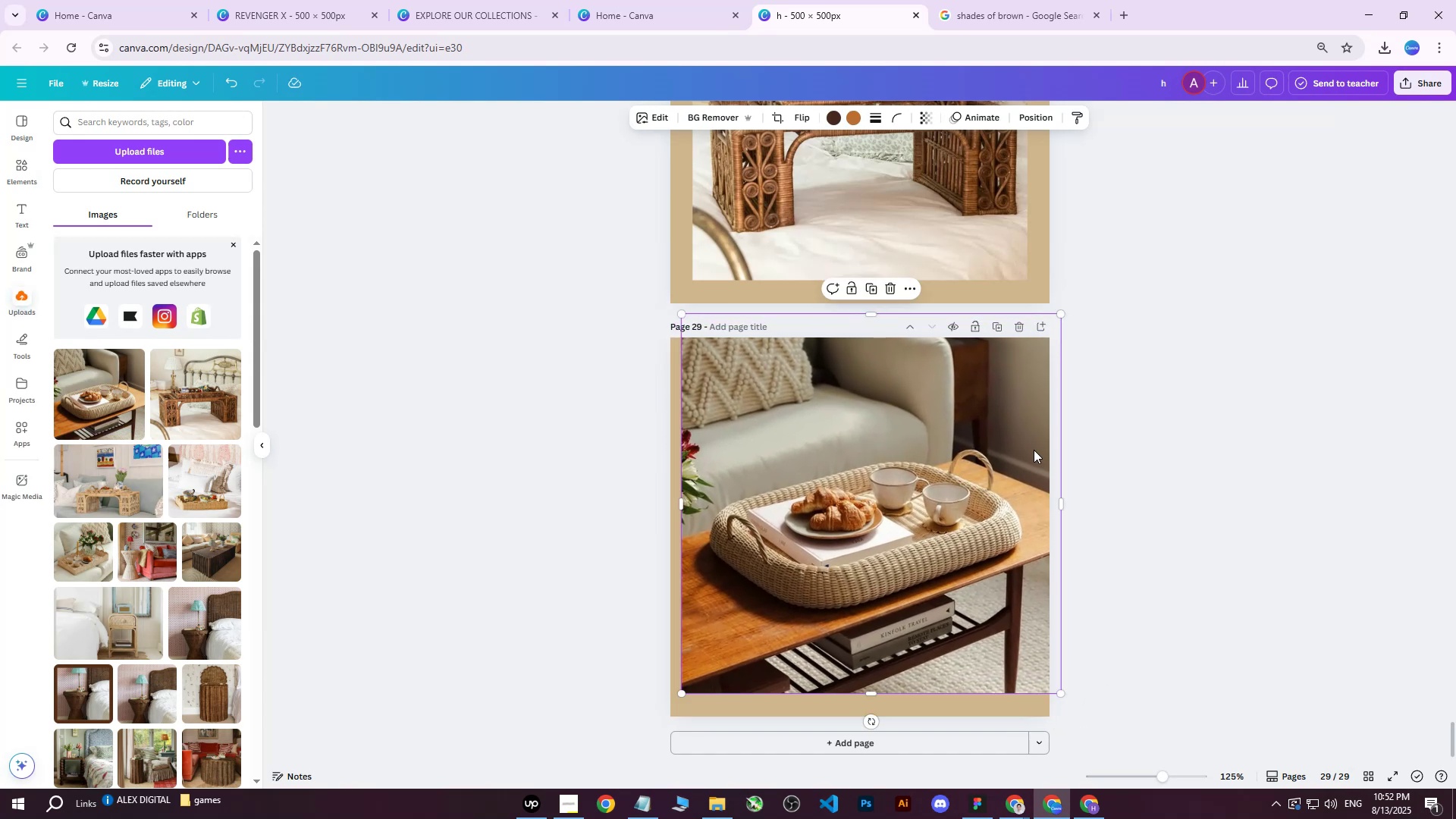 
key(ArrowLeft)
 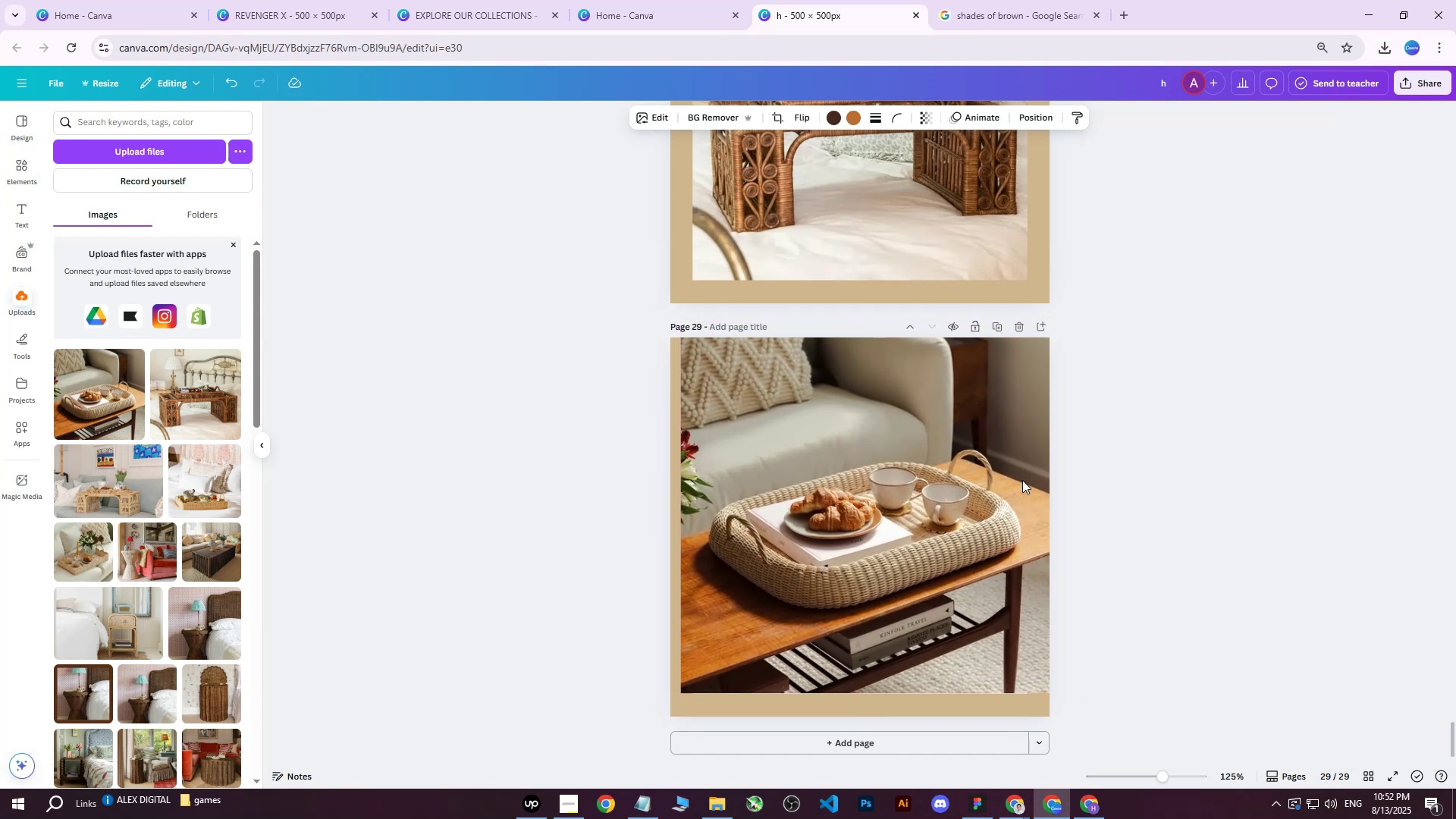 
key(ArrowLeft)
 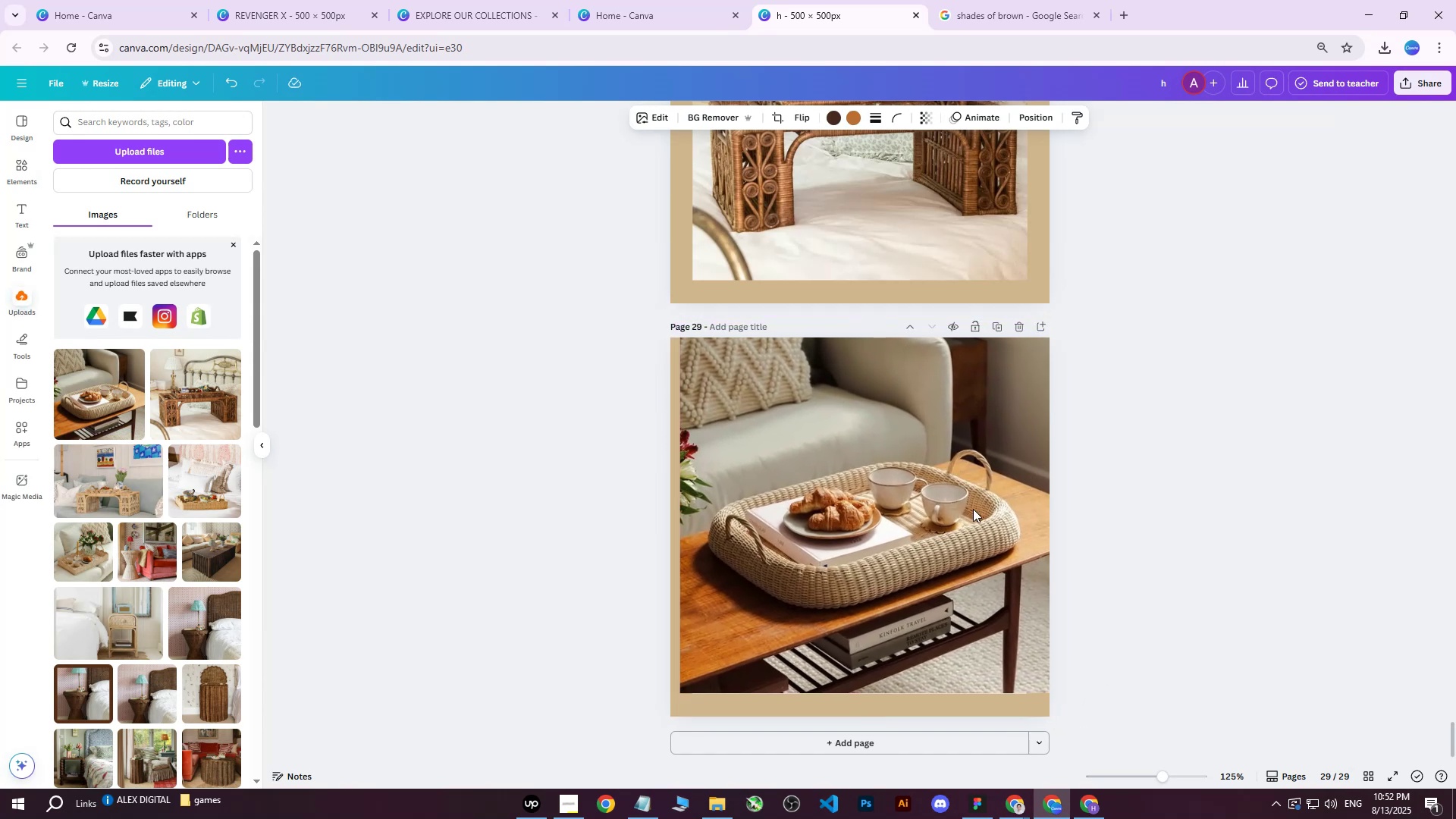 
key(ArrowLeft)
 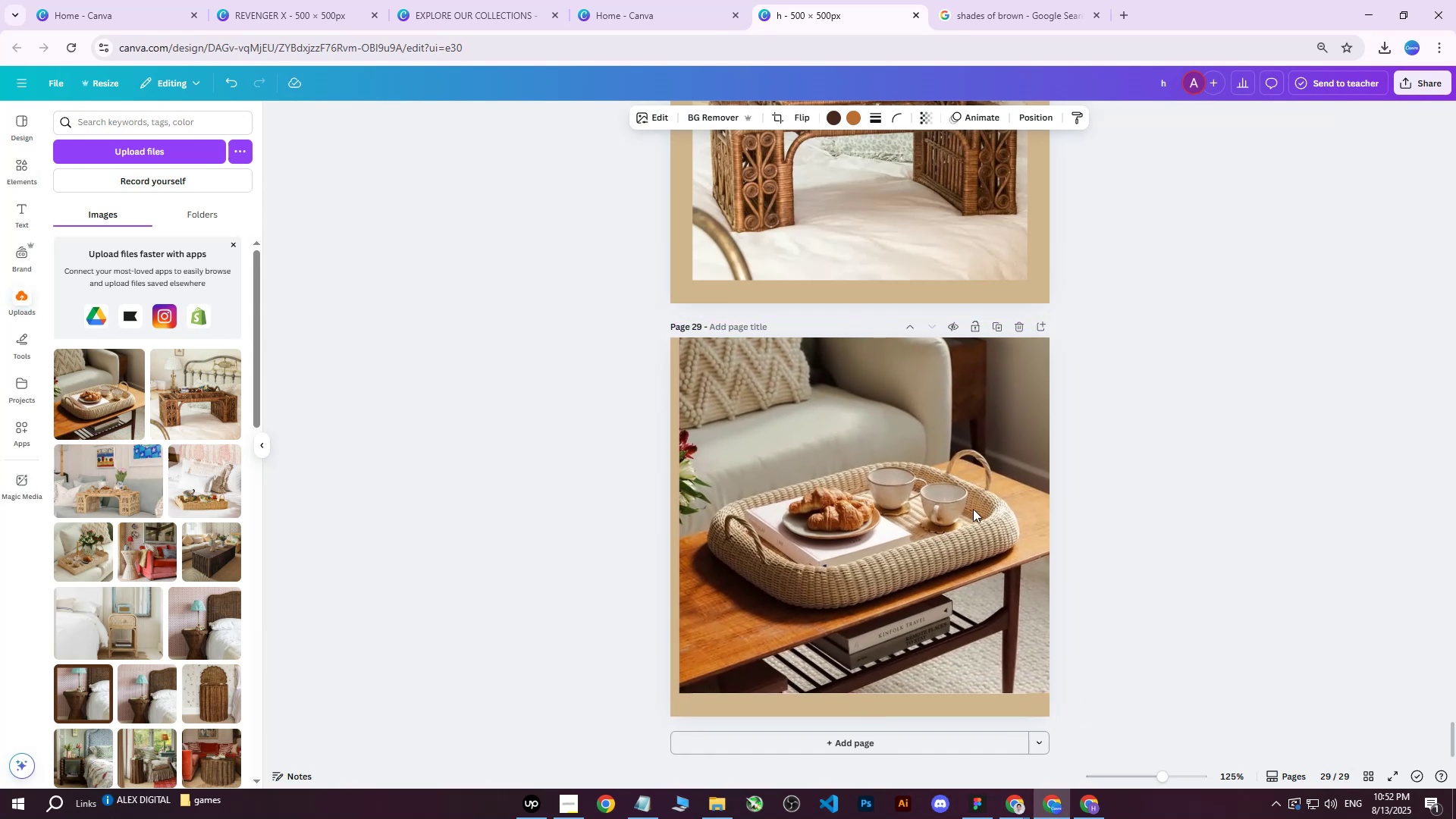 
key(ArrowDown)
 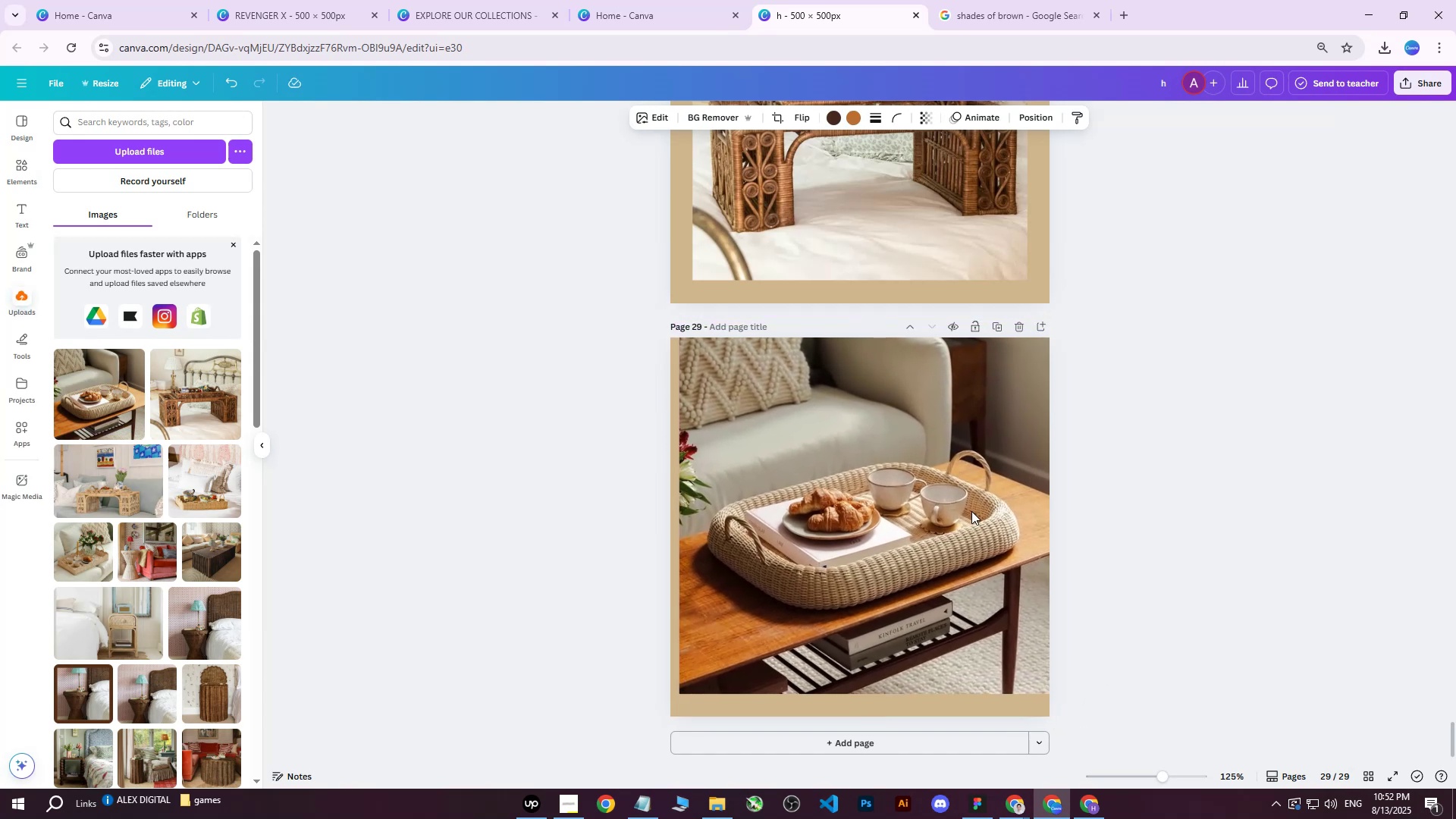 
key(ArrowDown)
 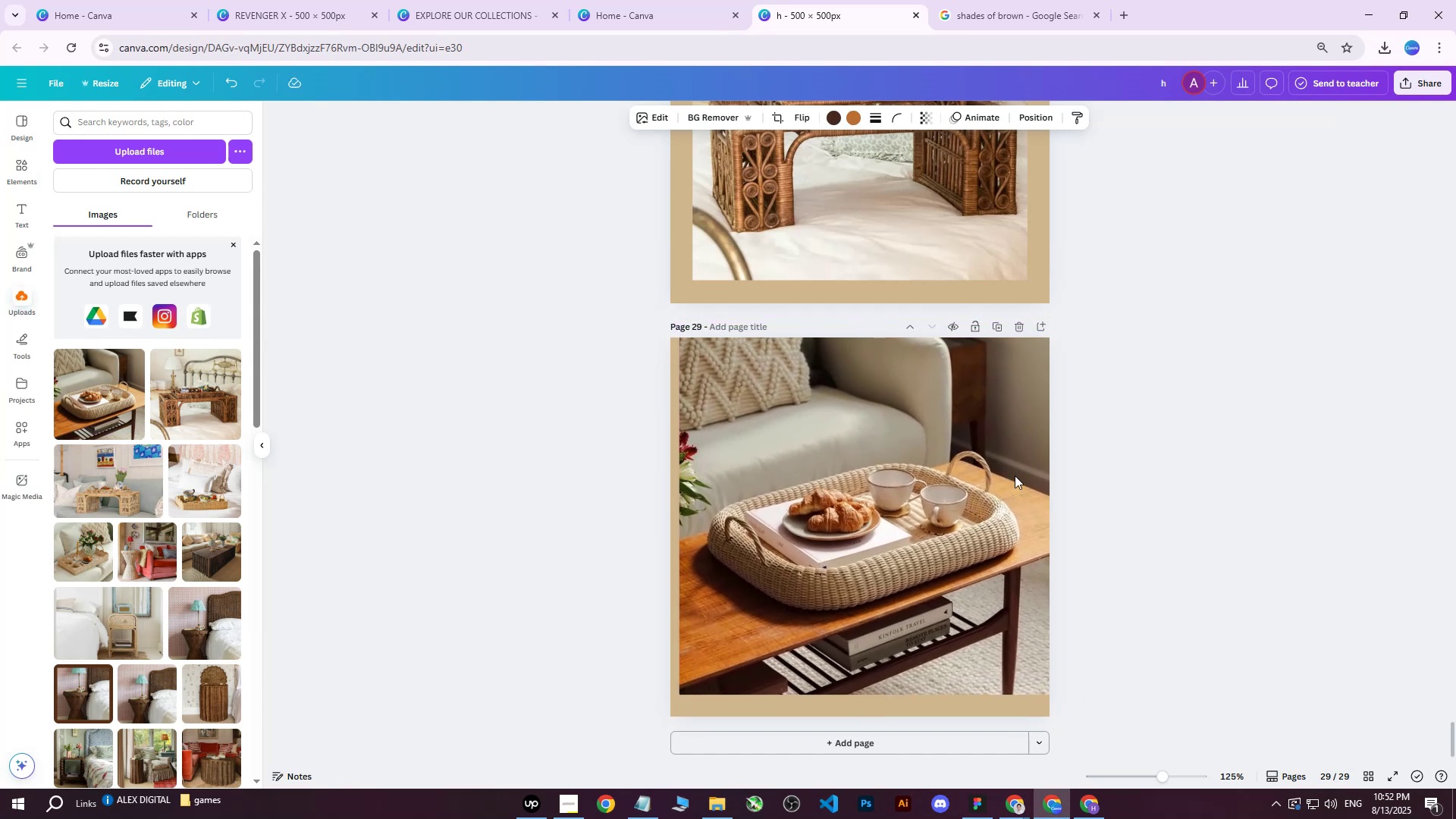 
key(ArrowLeft)
 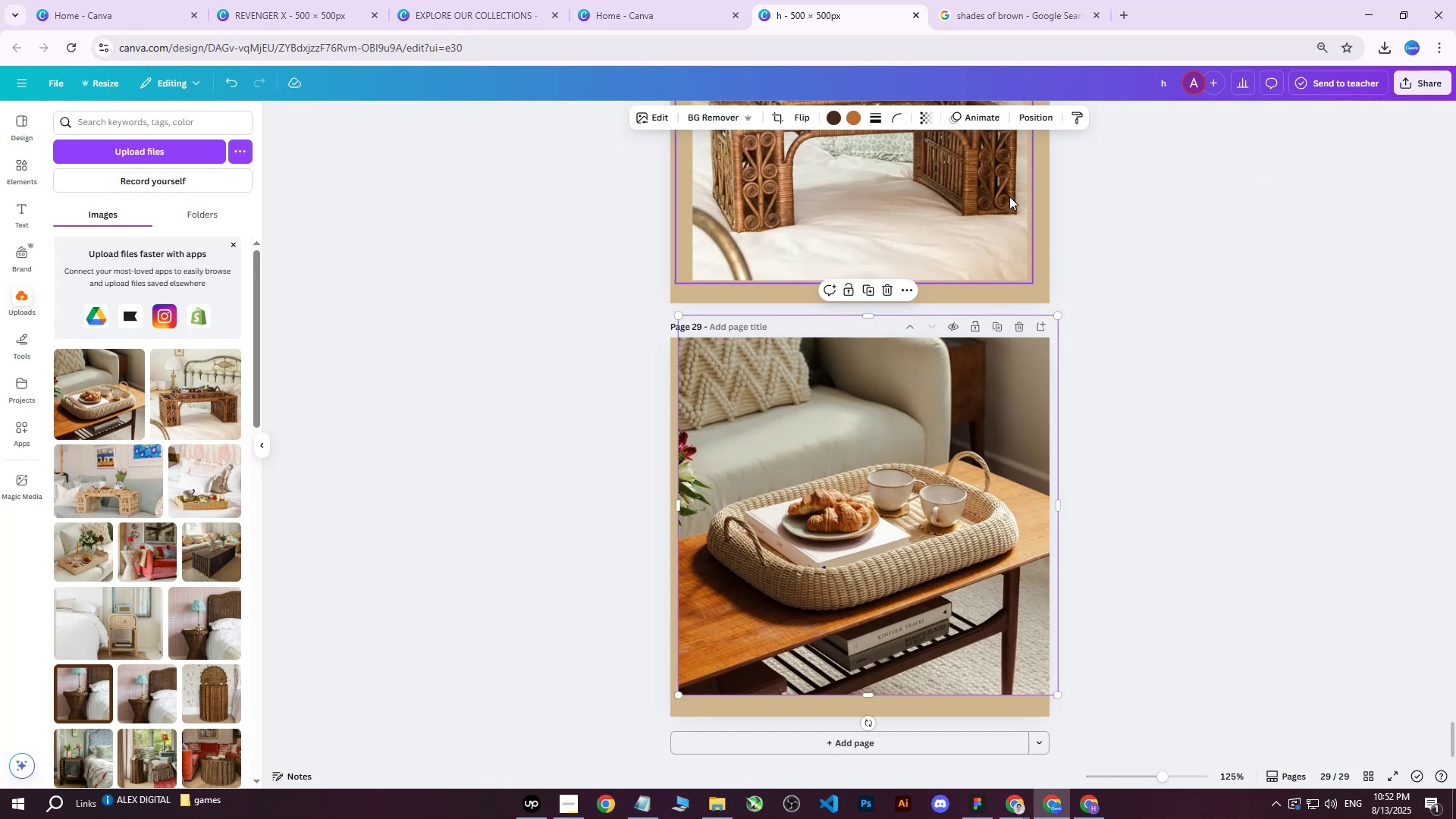 
left_click([1042, 131])
 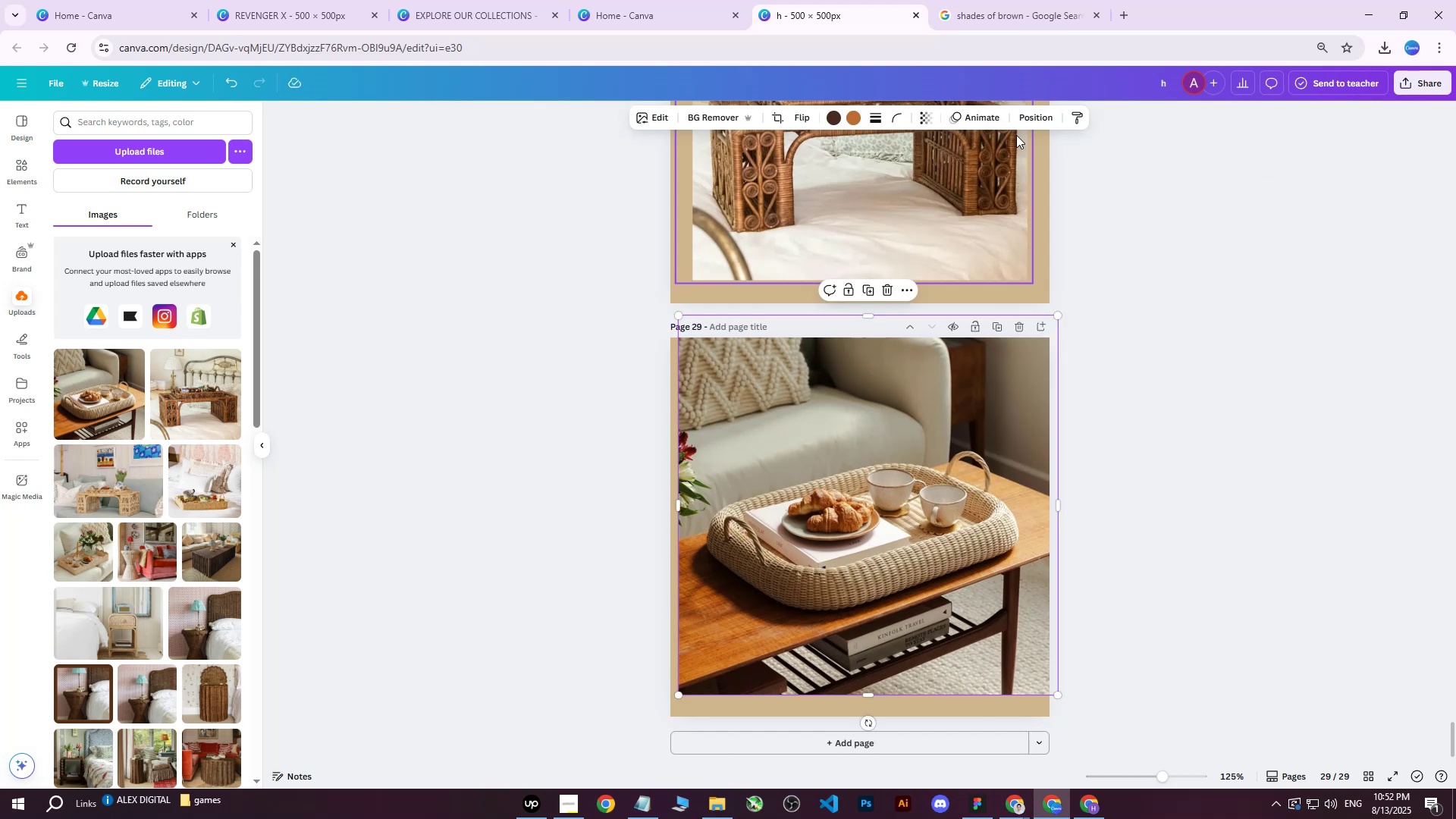 
left_click([1032, 115])
 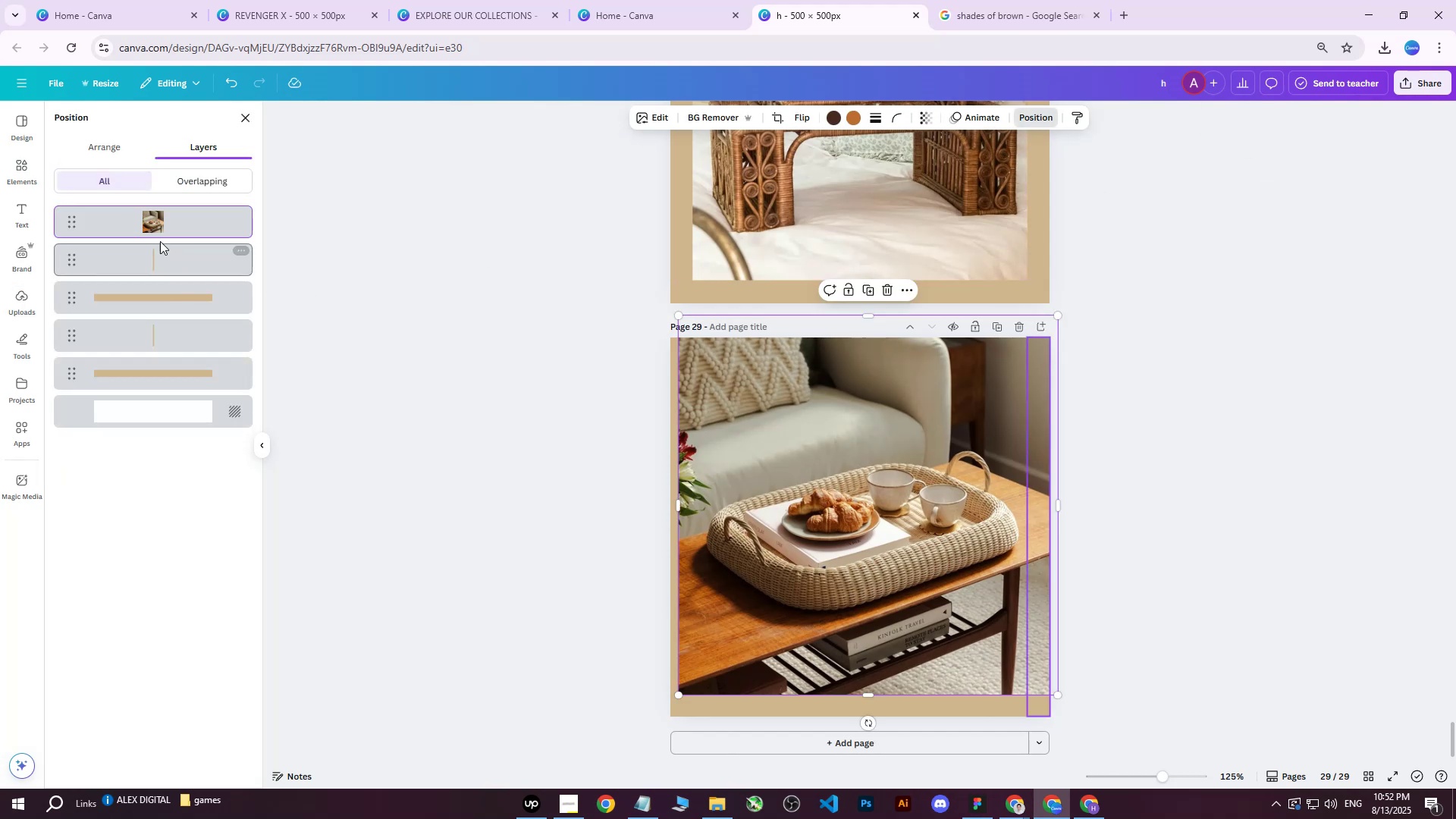 
left_click_drag(start_coordinate=[152, 224], to_coordinate=[142, 384])
 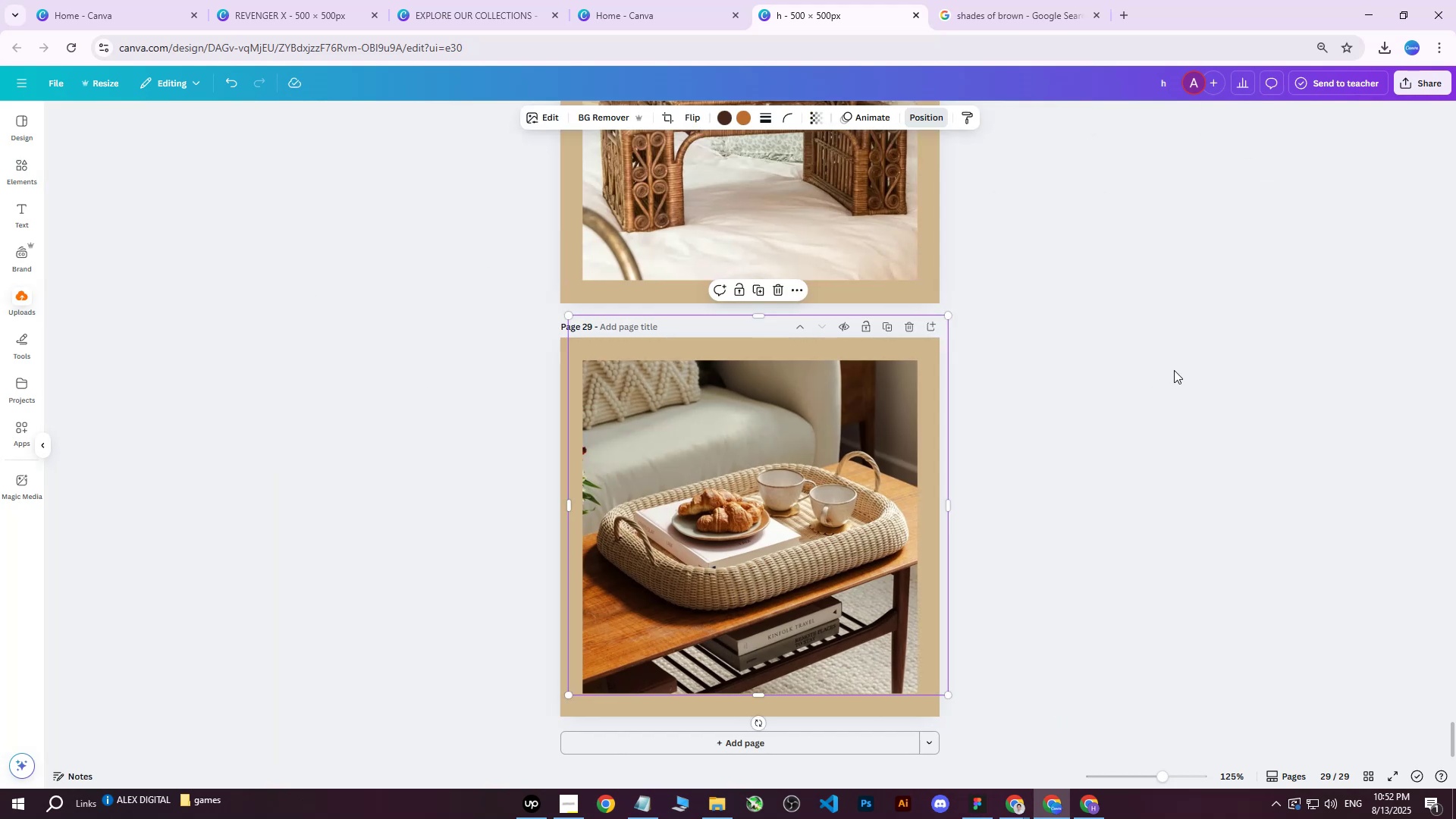 
double_click([1174, 370])
 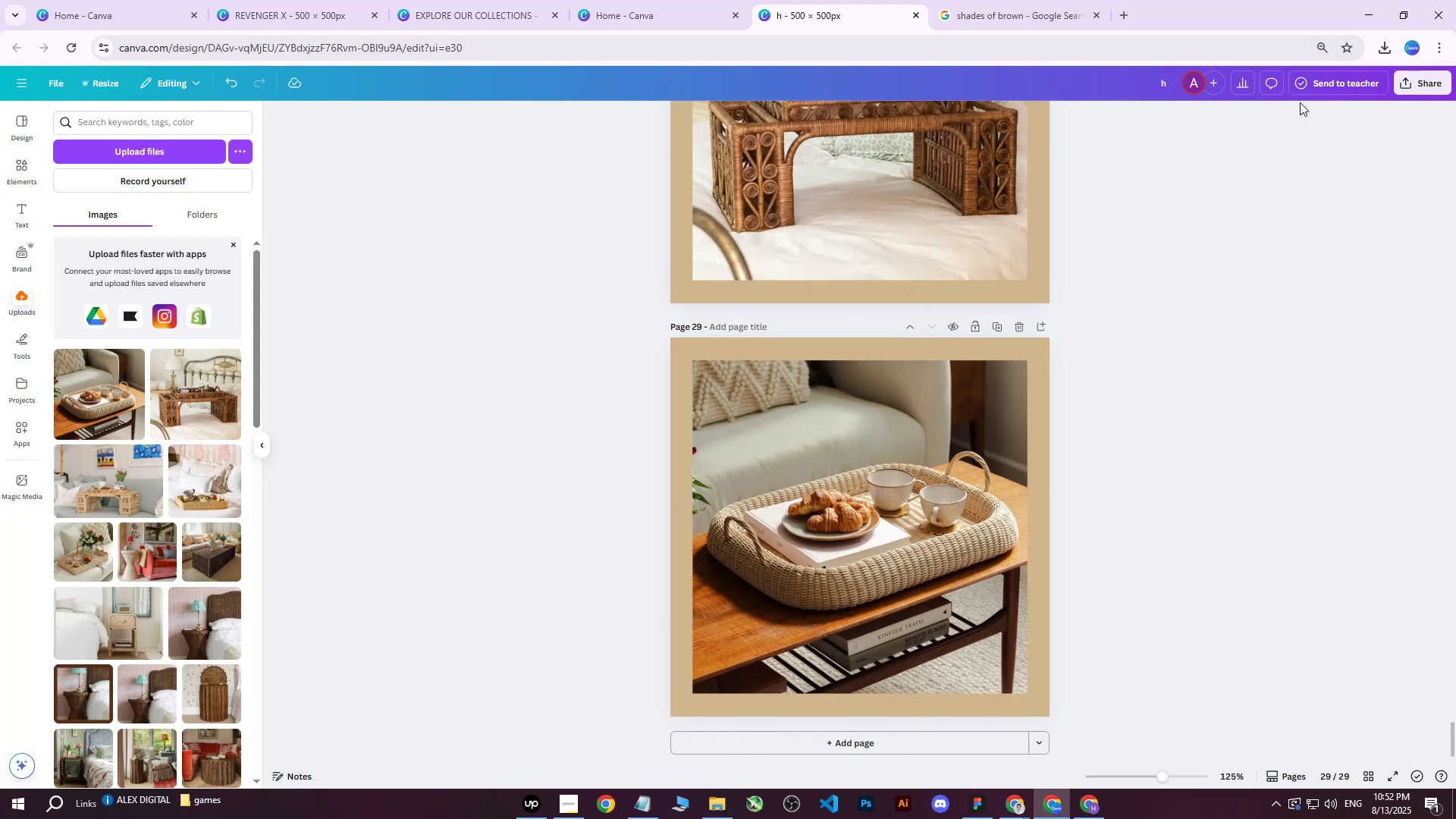 
left_click([1424, 86])
 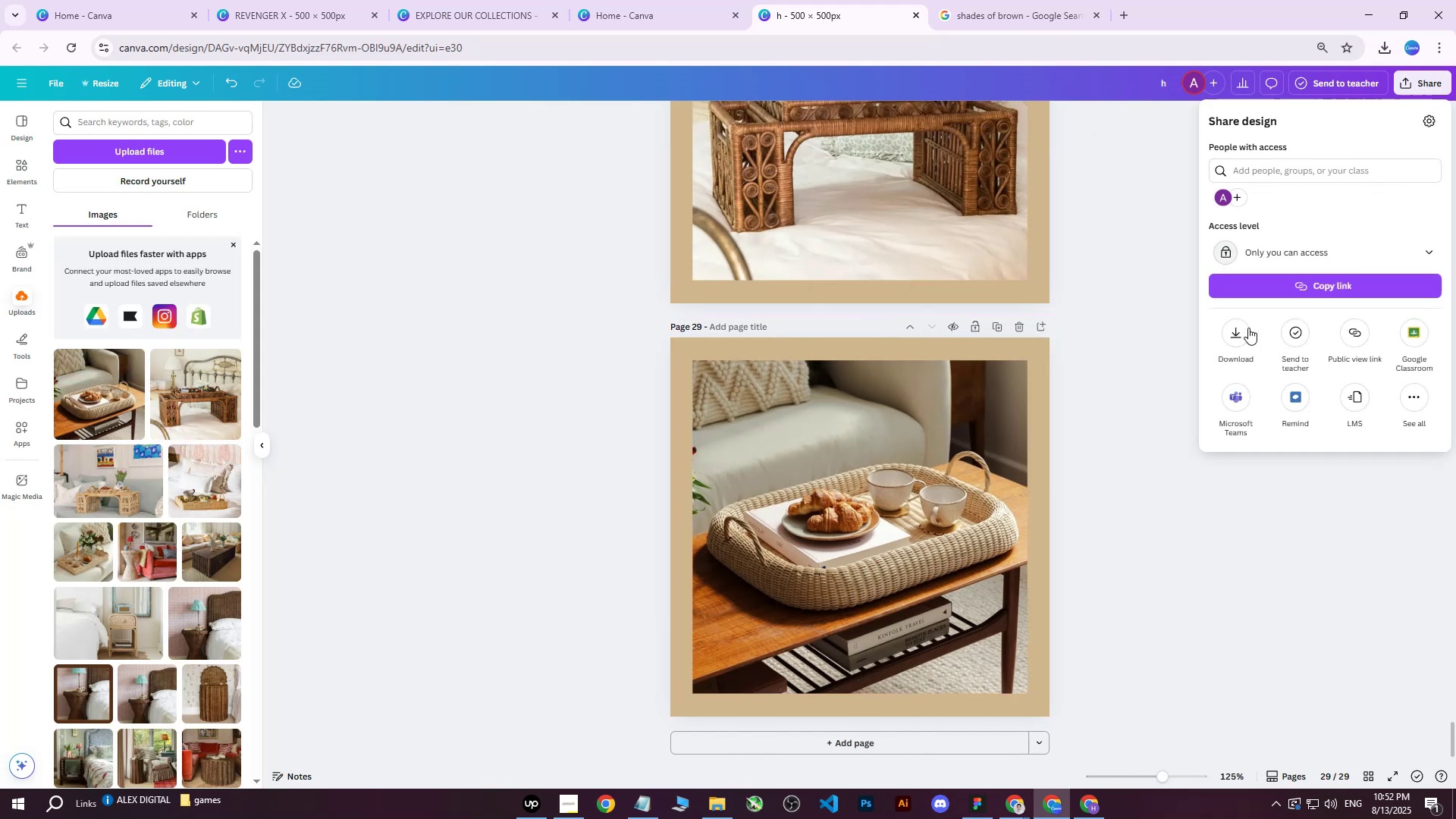 
double_click([1245, 331])
 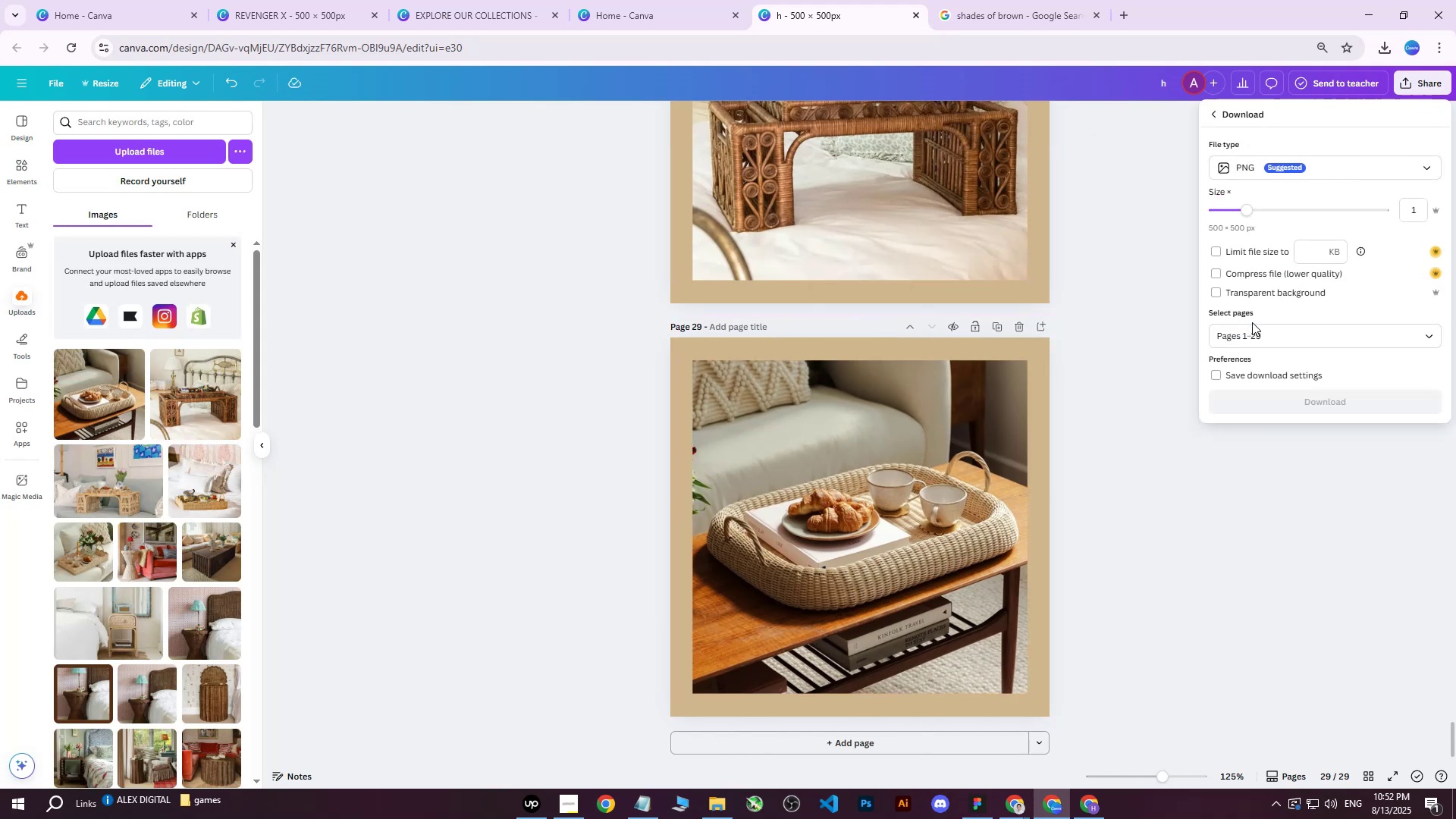 
triple_click([1252, 322])
 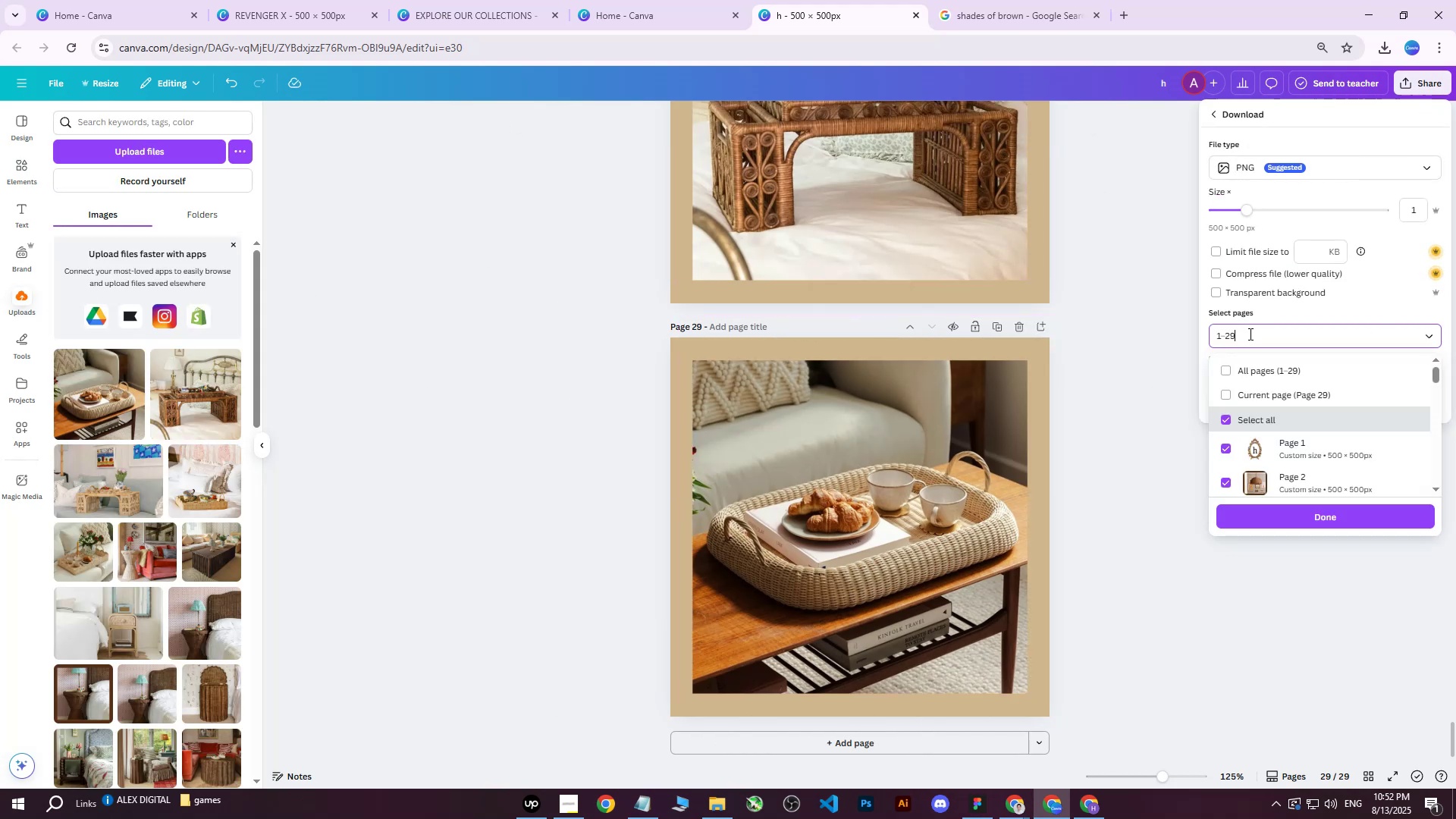 
triple_click([1249, 334])
 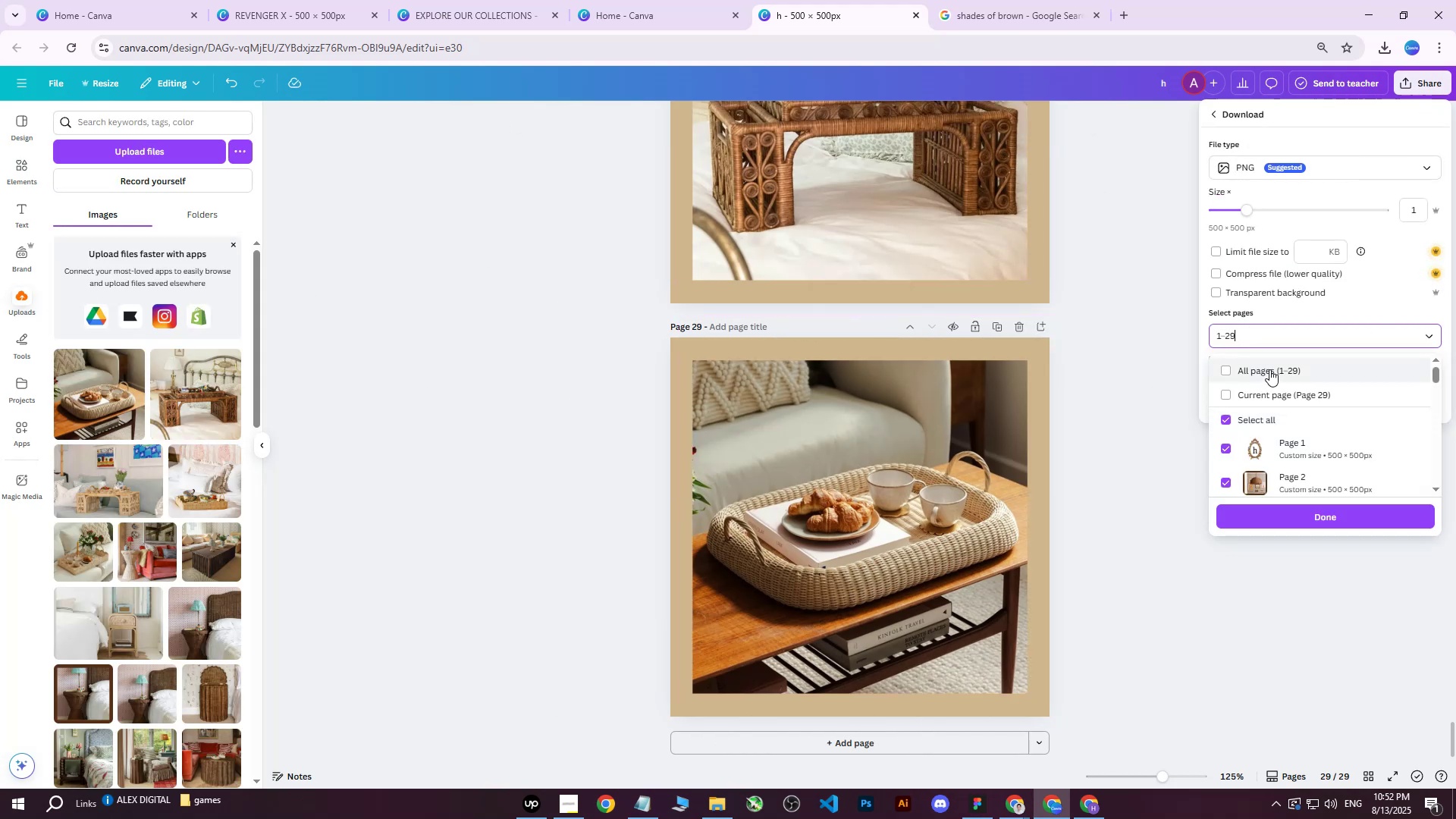 
triple_click([1269, 369])
 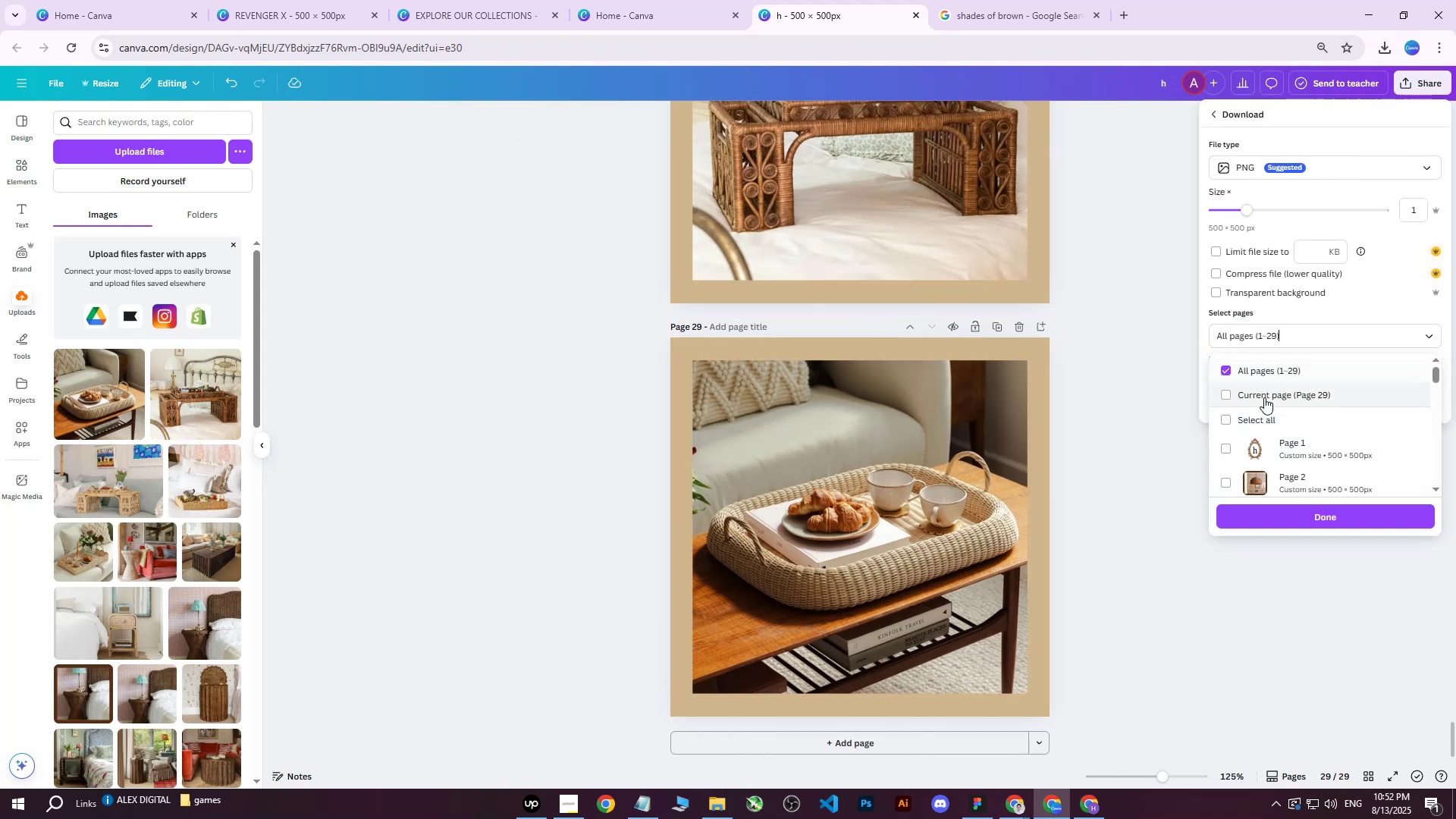 
triple_click([1264, 397])
 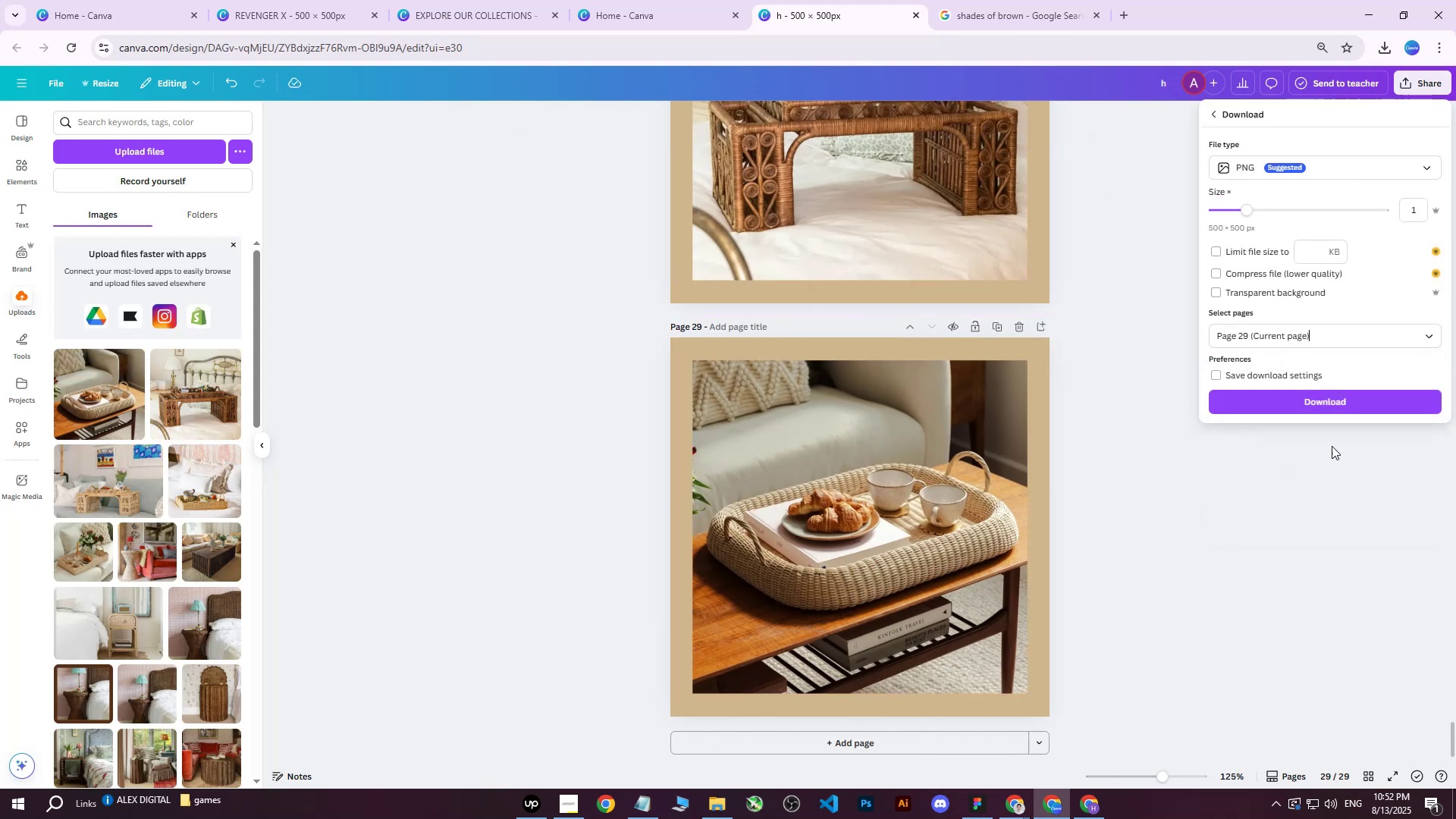 
double_click([1332, 401])
 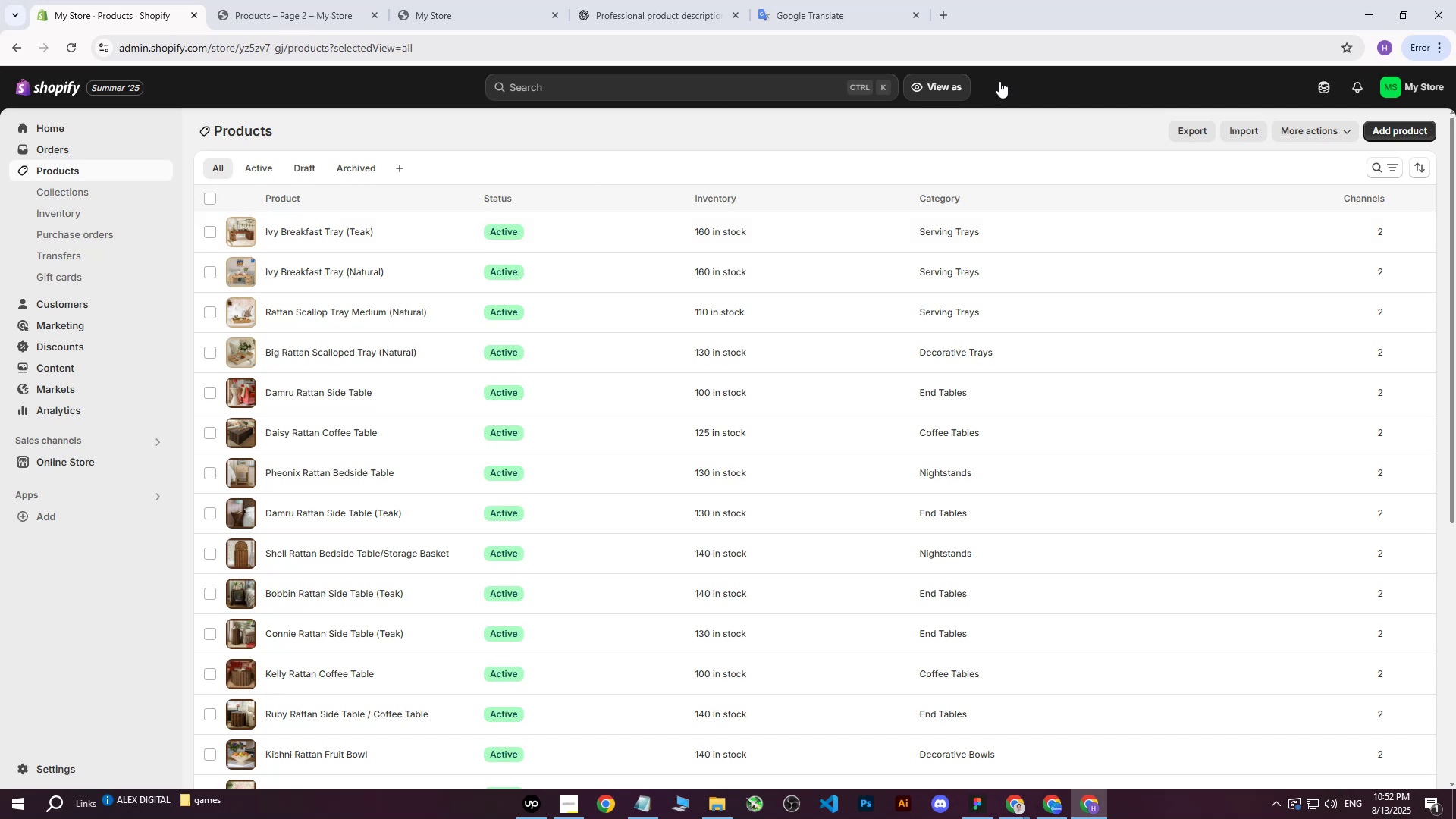 
left_click([1408, 125])
 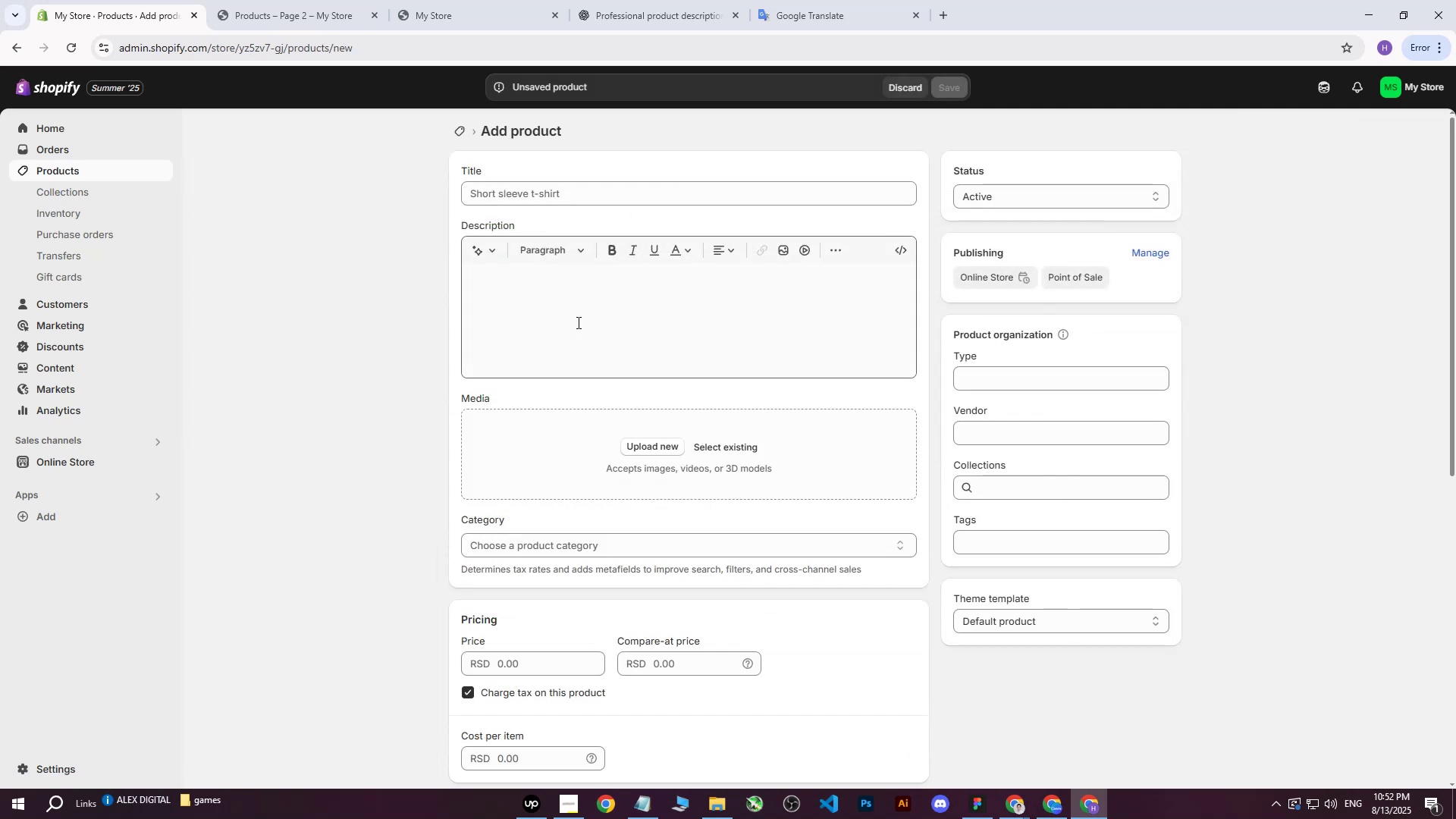 
left_click([645, 438])
 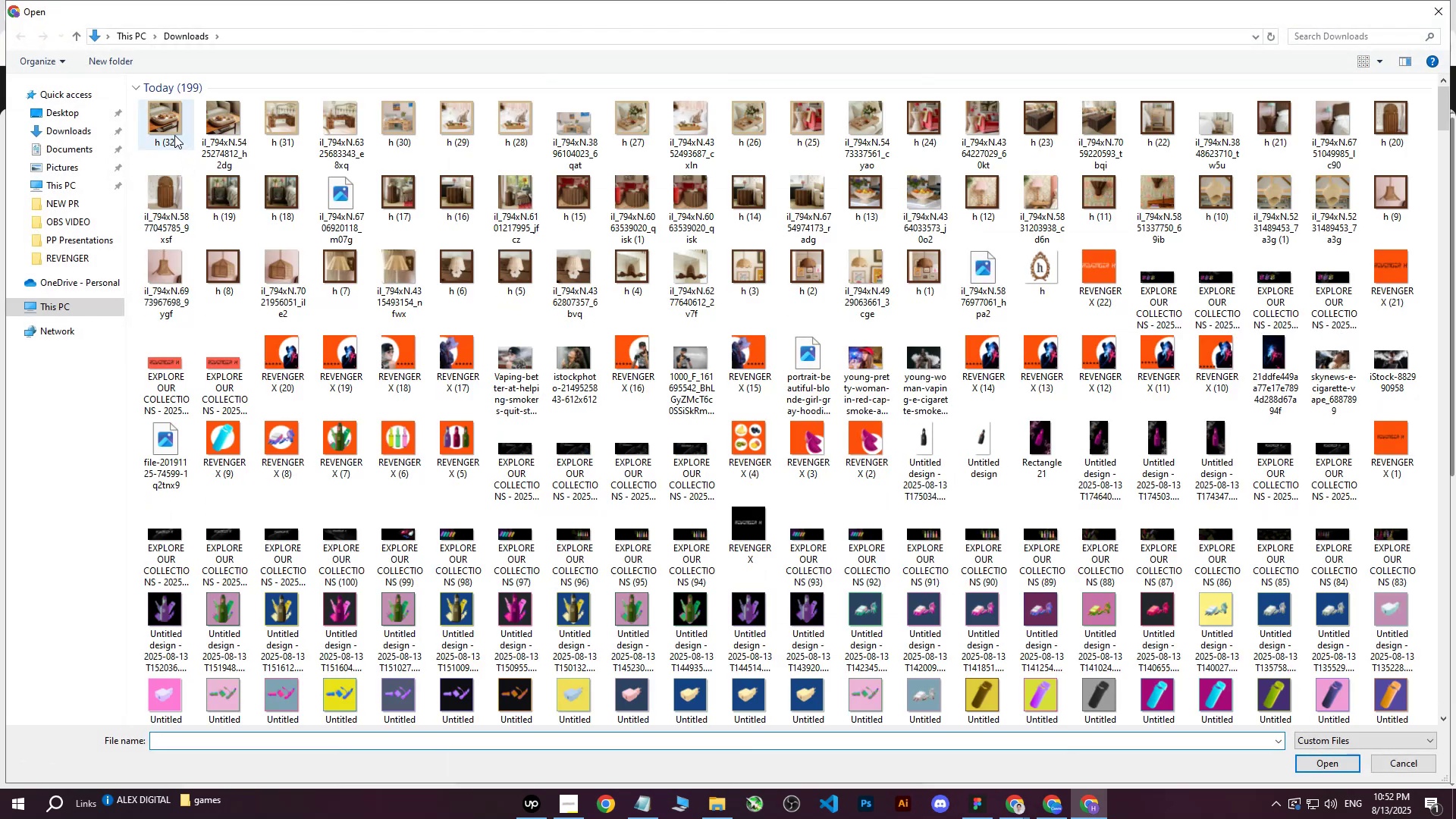 
left_click([165, 121])
 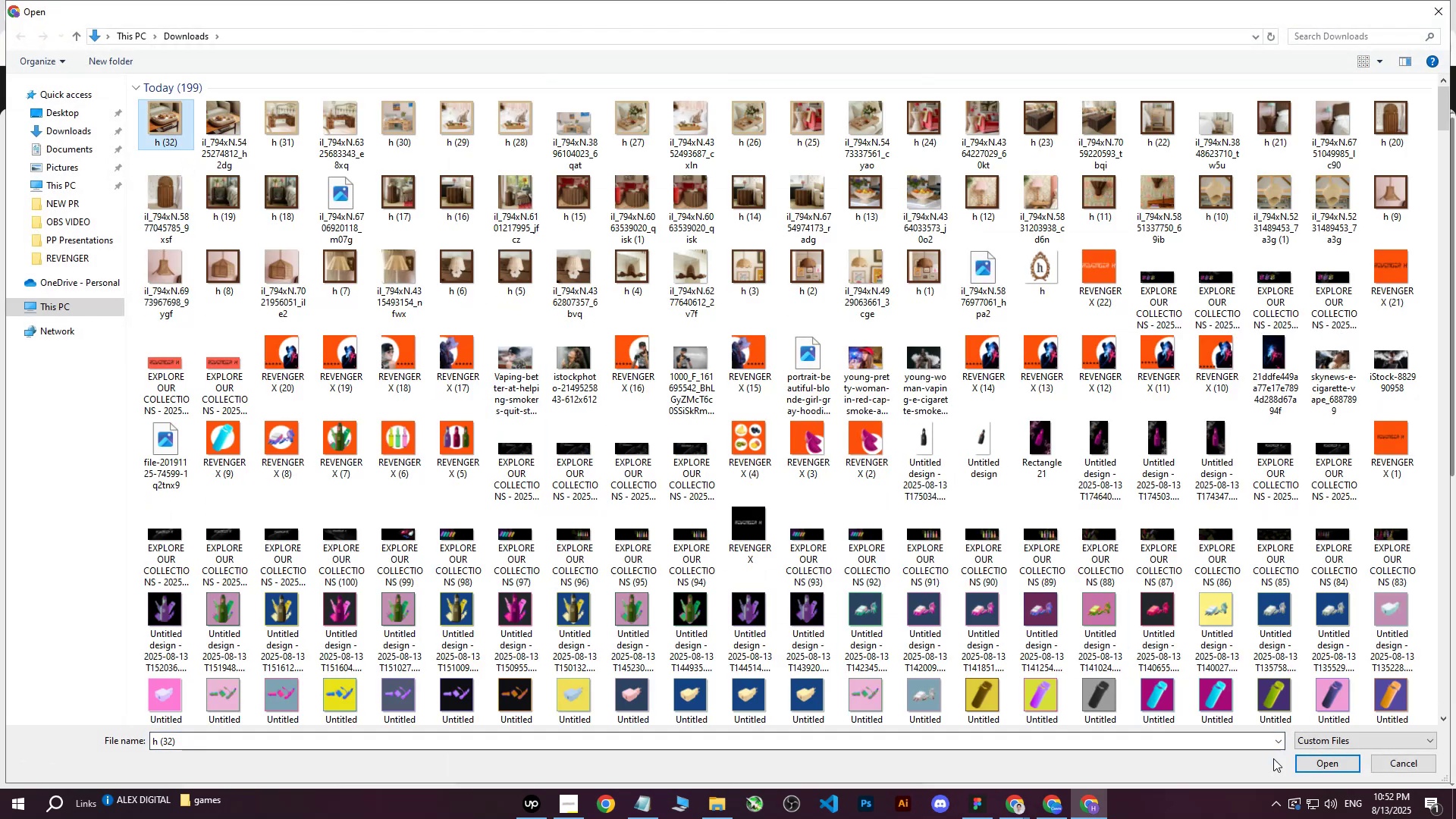 
left_click([1307, 755])
 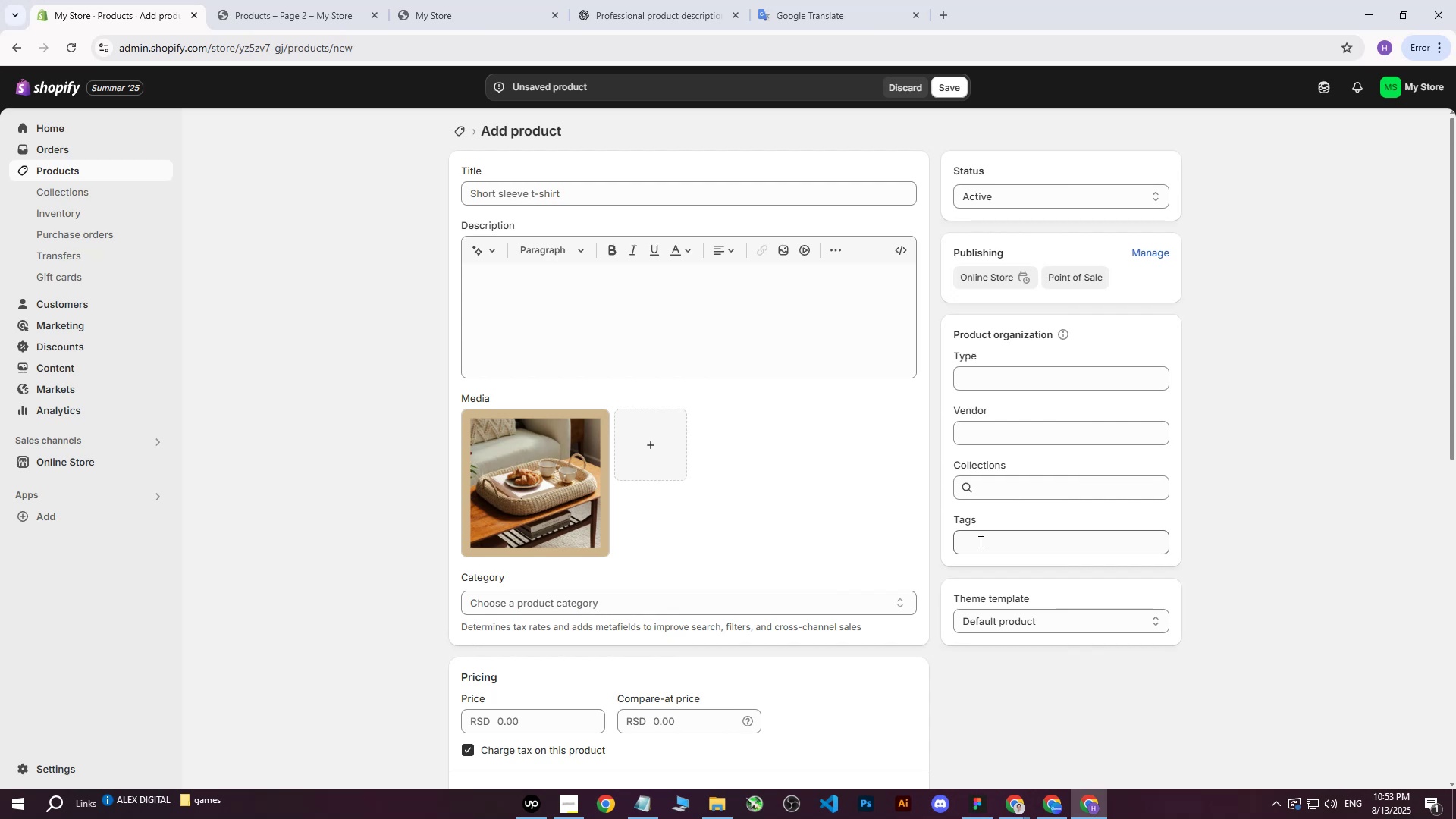 
wait(41.66)
 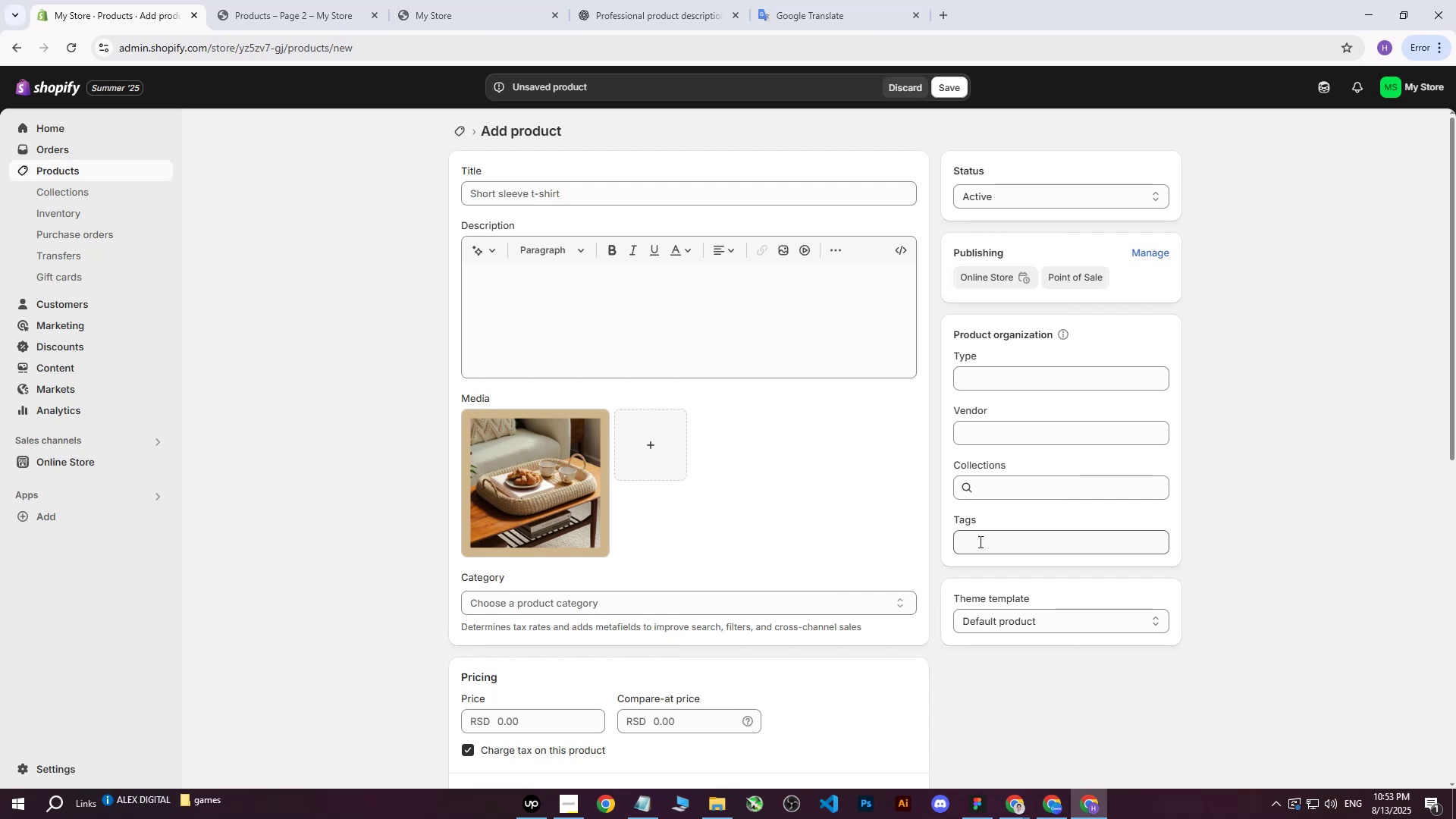 
double_click([963, 753])
 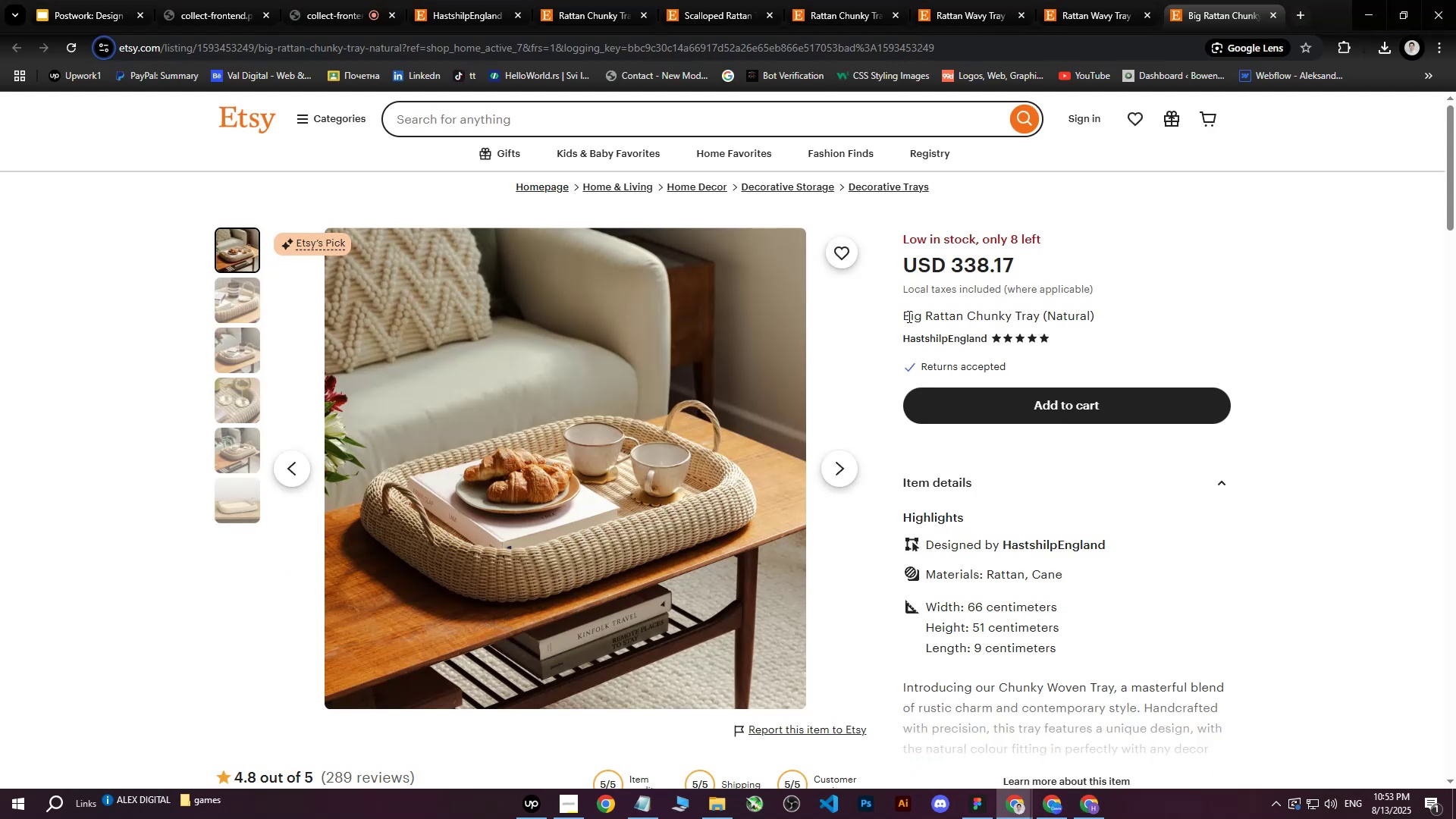 
left_click([908, 316])
 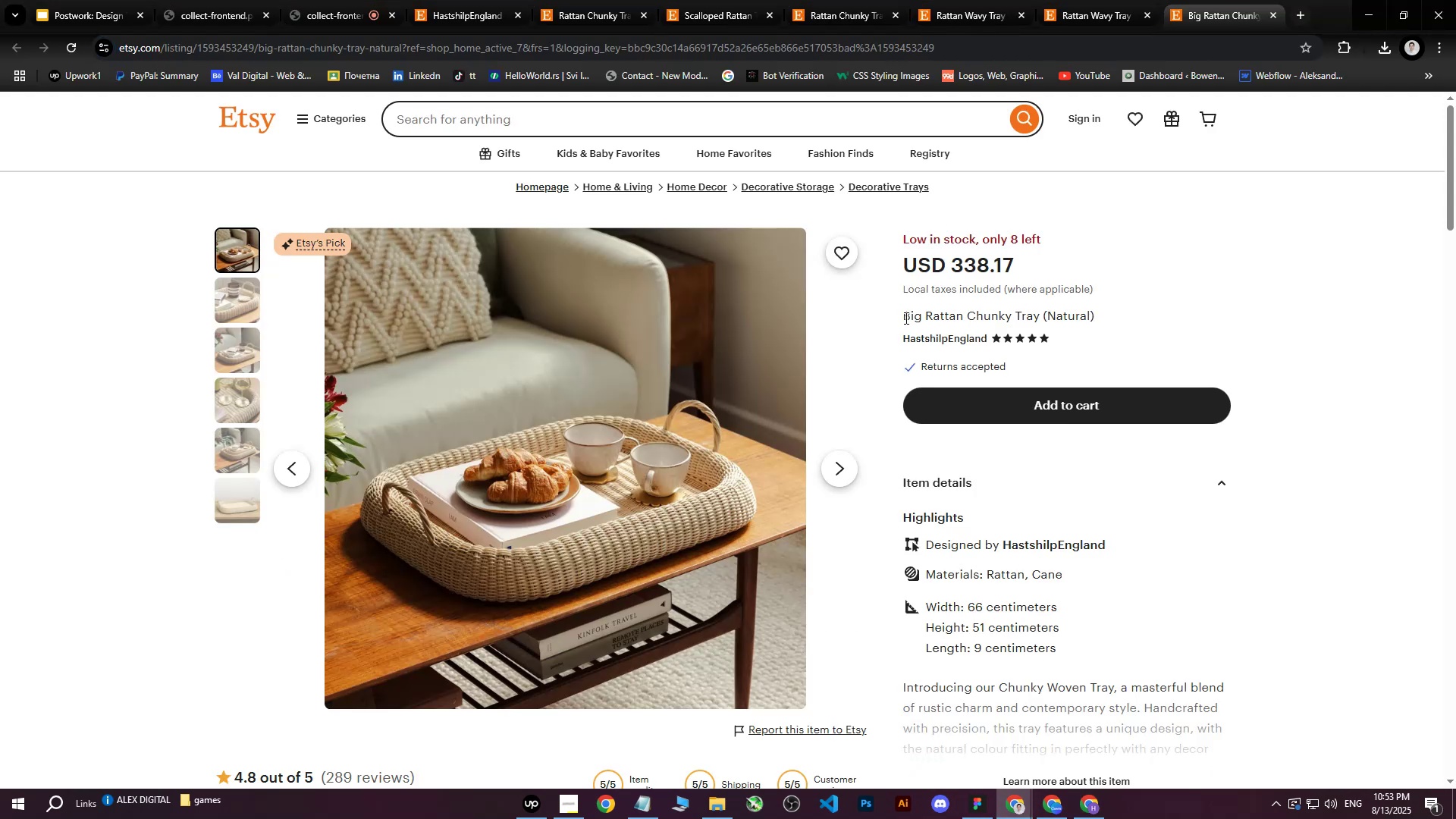 
left_click_drag(start_coordinate=[903, 318], to_coordinate=[1097, 318])
 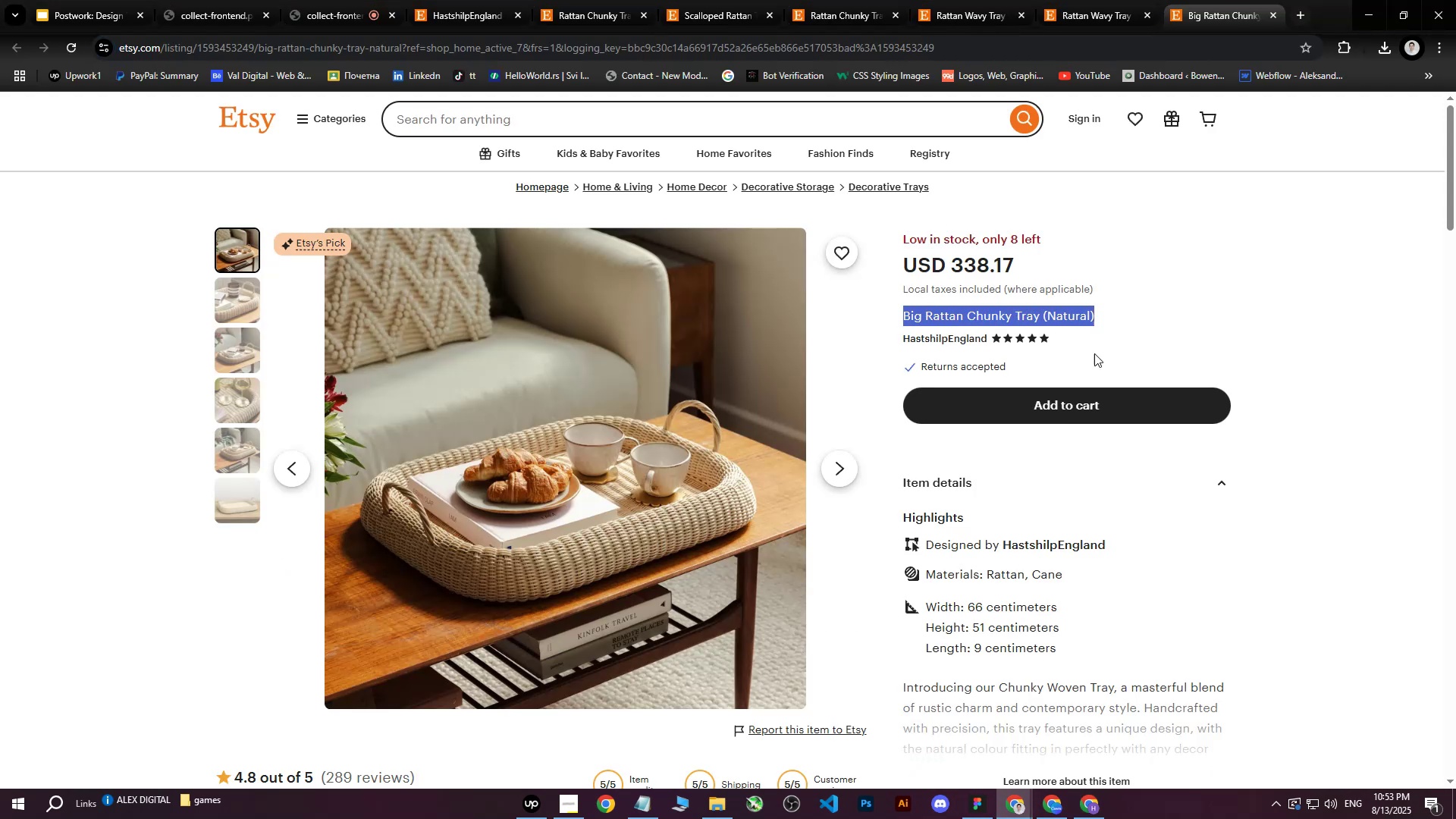 
key(Control+ControlLeft)
 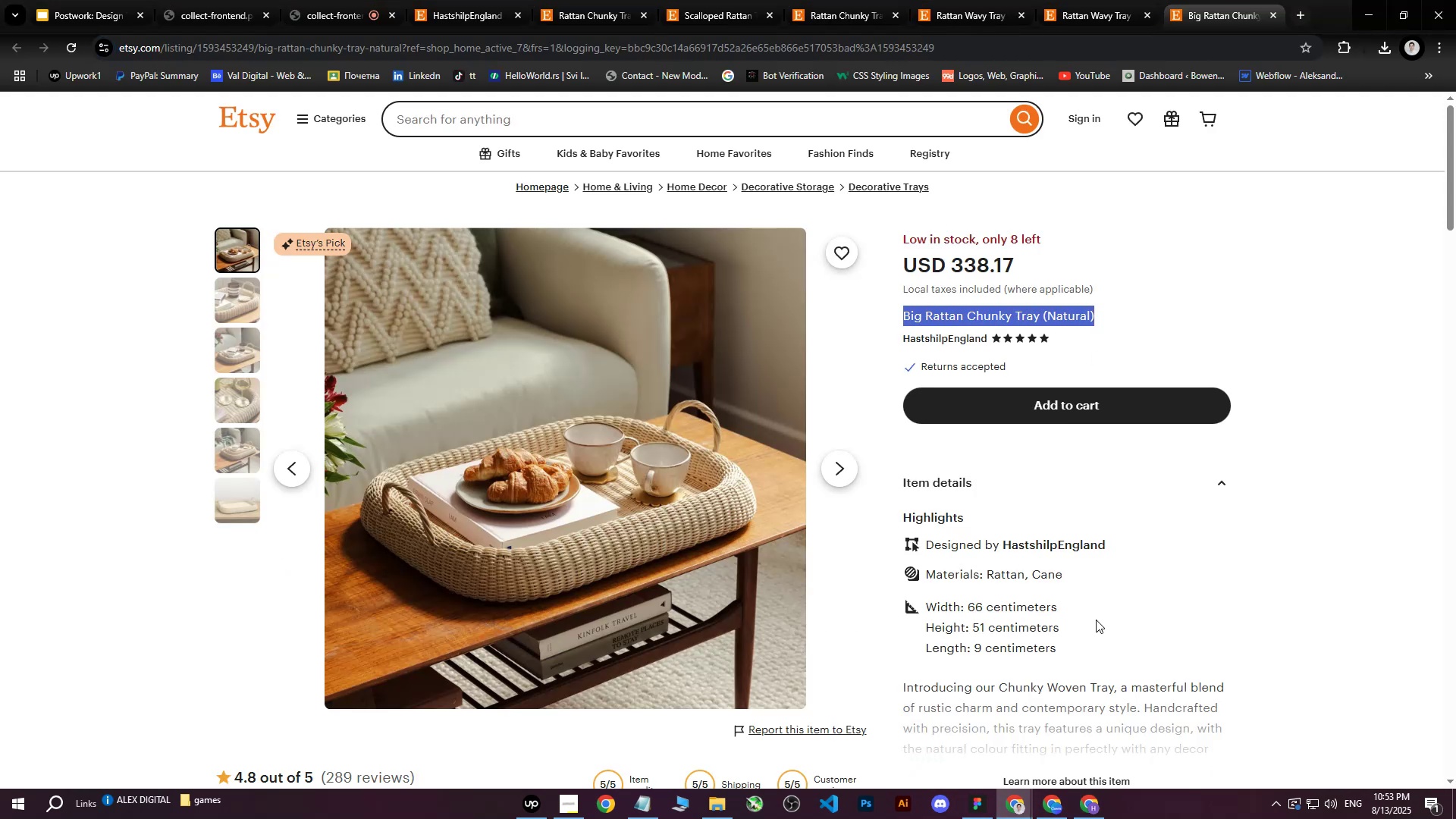 
key(Control+C)
 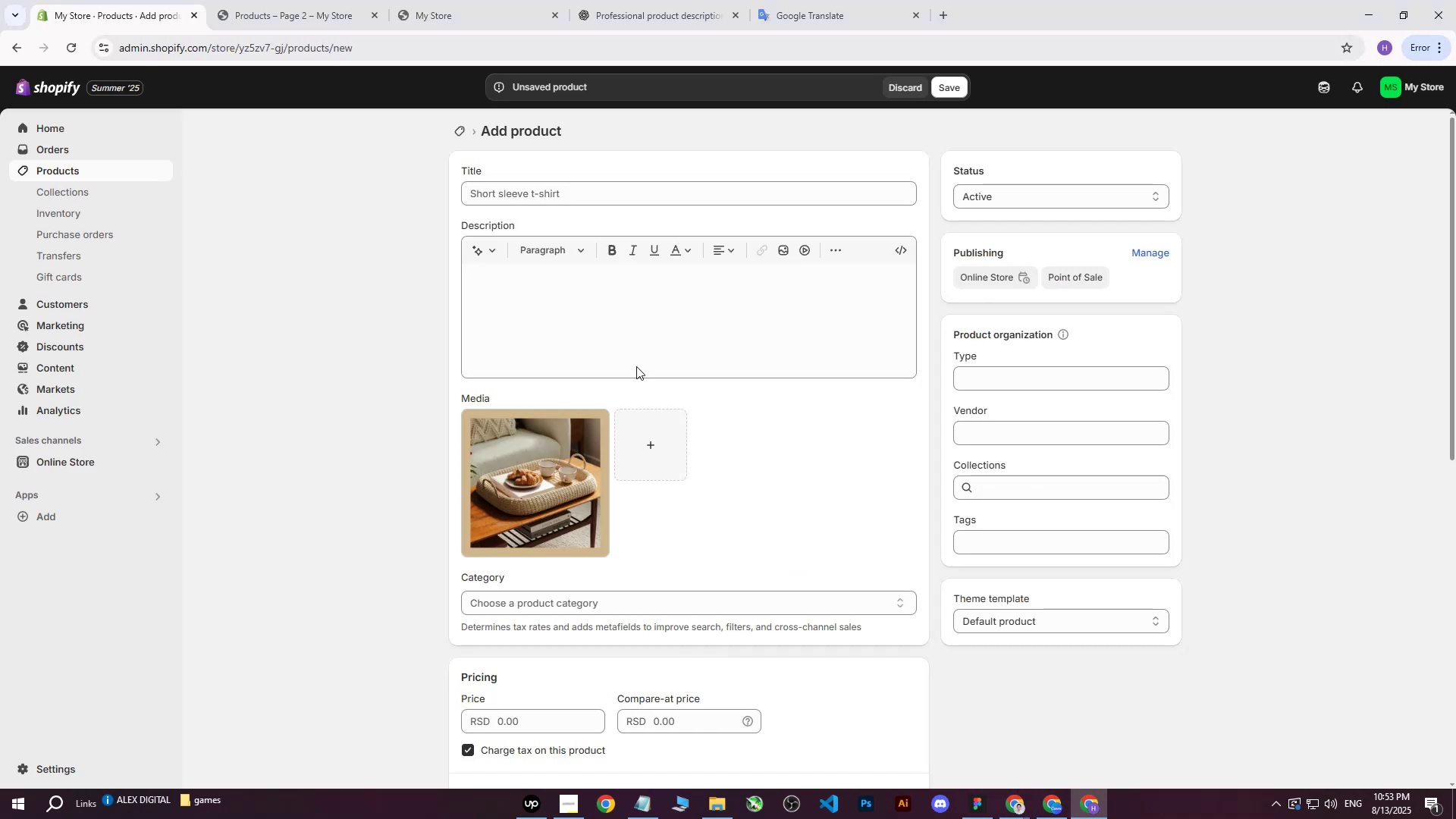 
double_click([553, 306])
 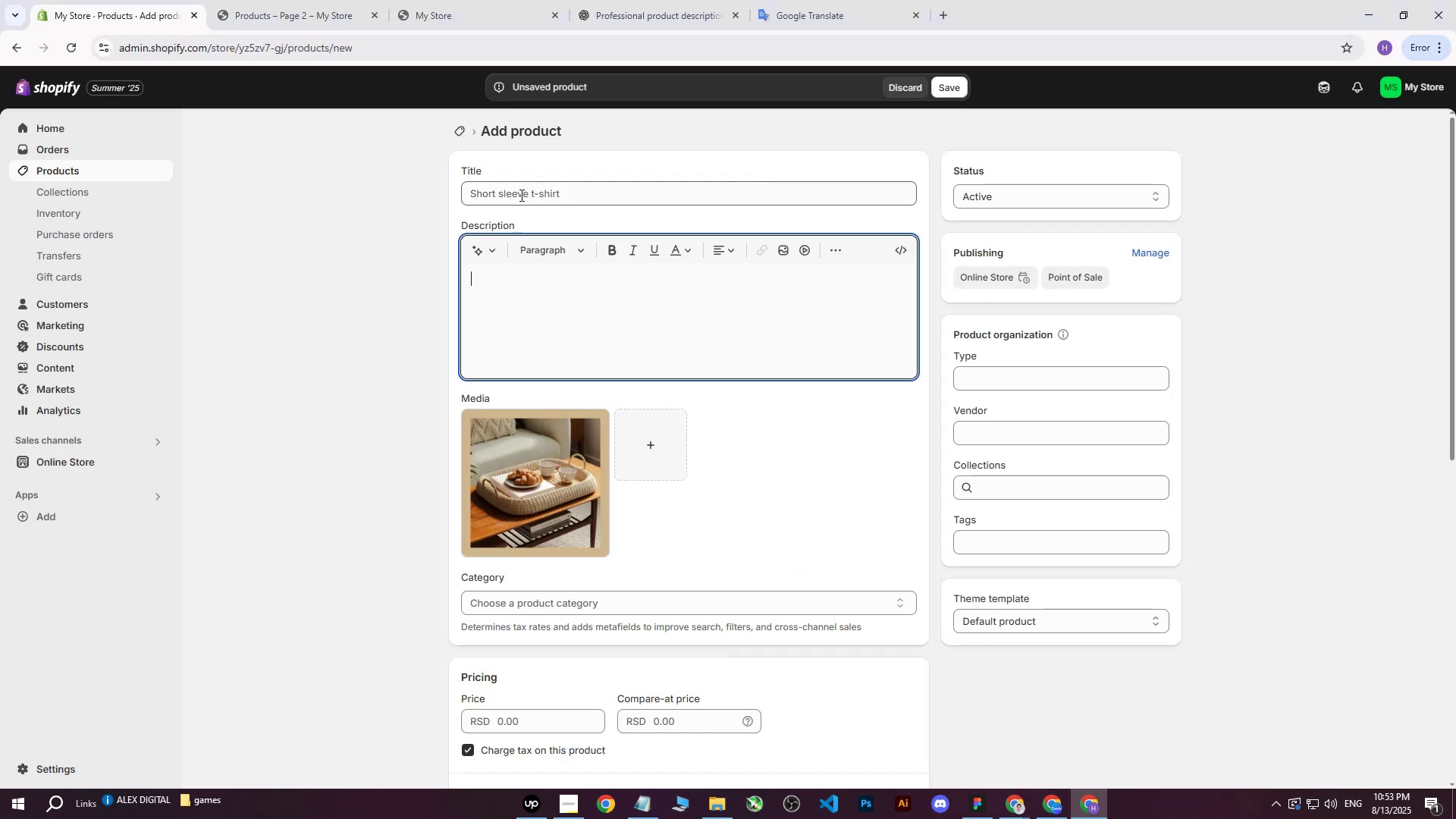 
triple_click([520, 195])
 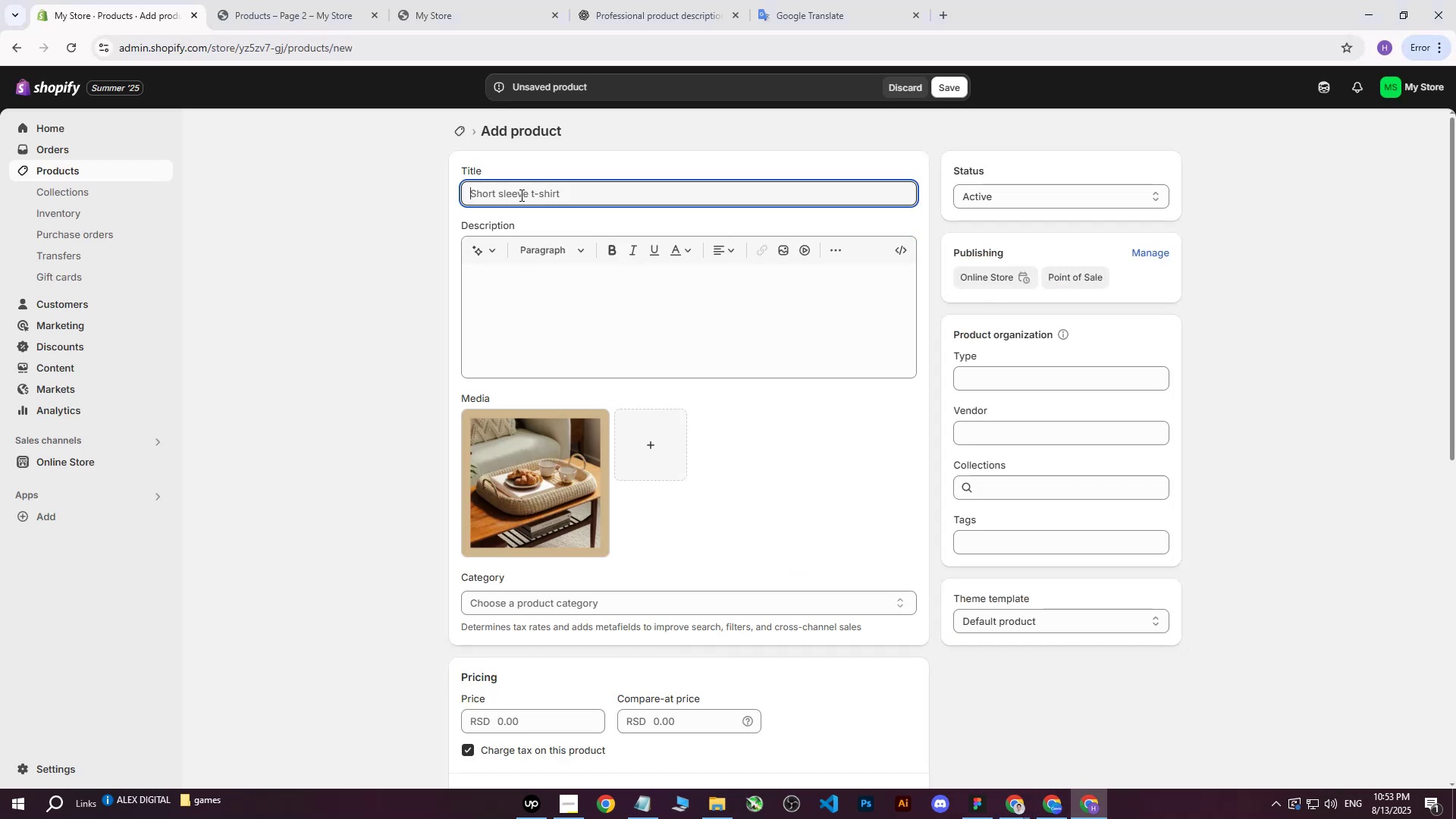 
key(Control+ControlLeft)
 